 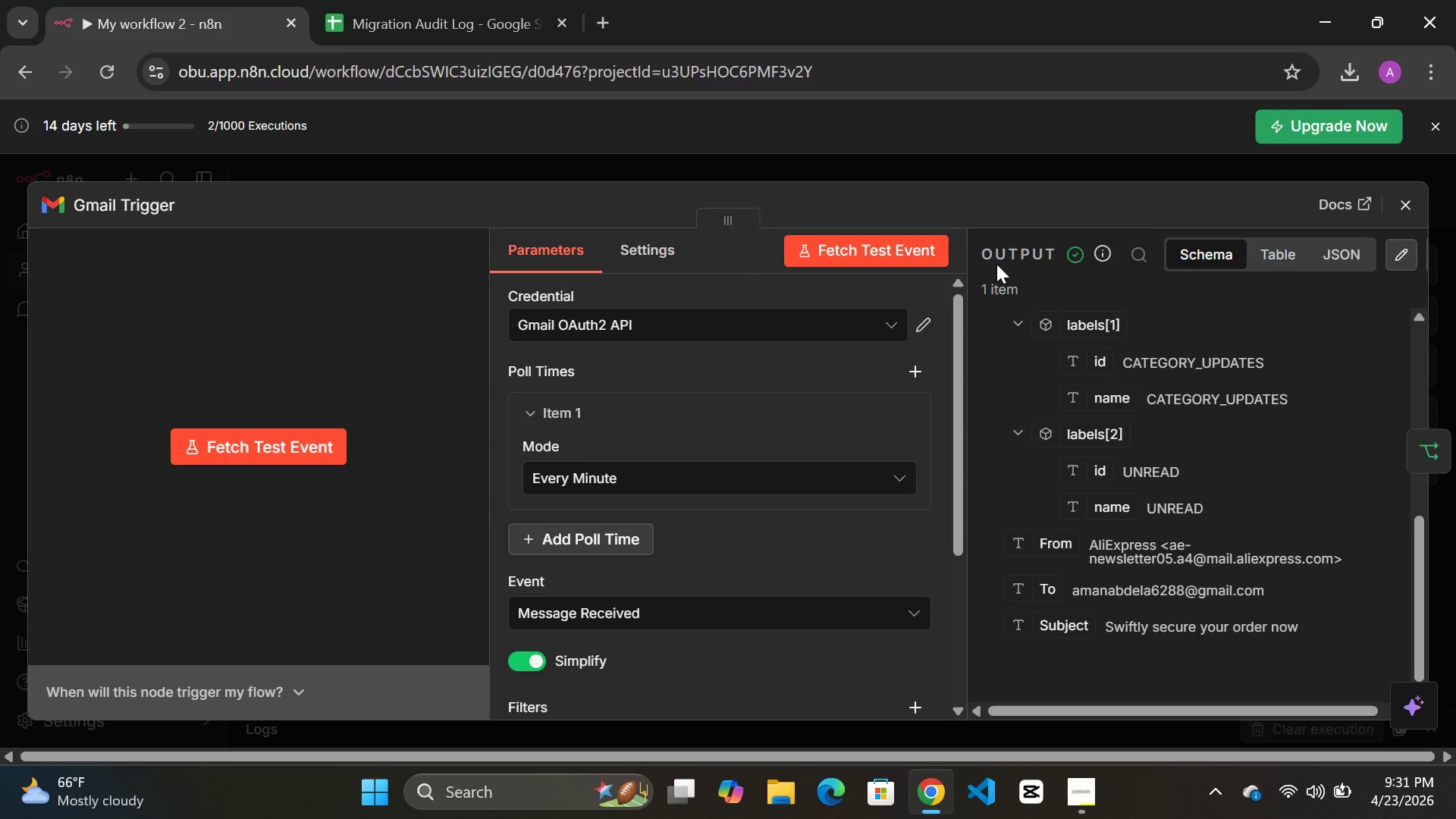 
scroll: coordinate [1009, 256], scroll_direction: up, amount: 2.0
 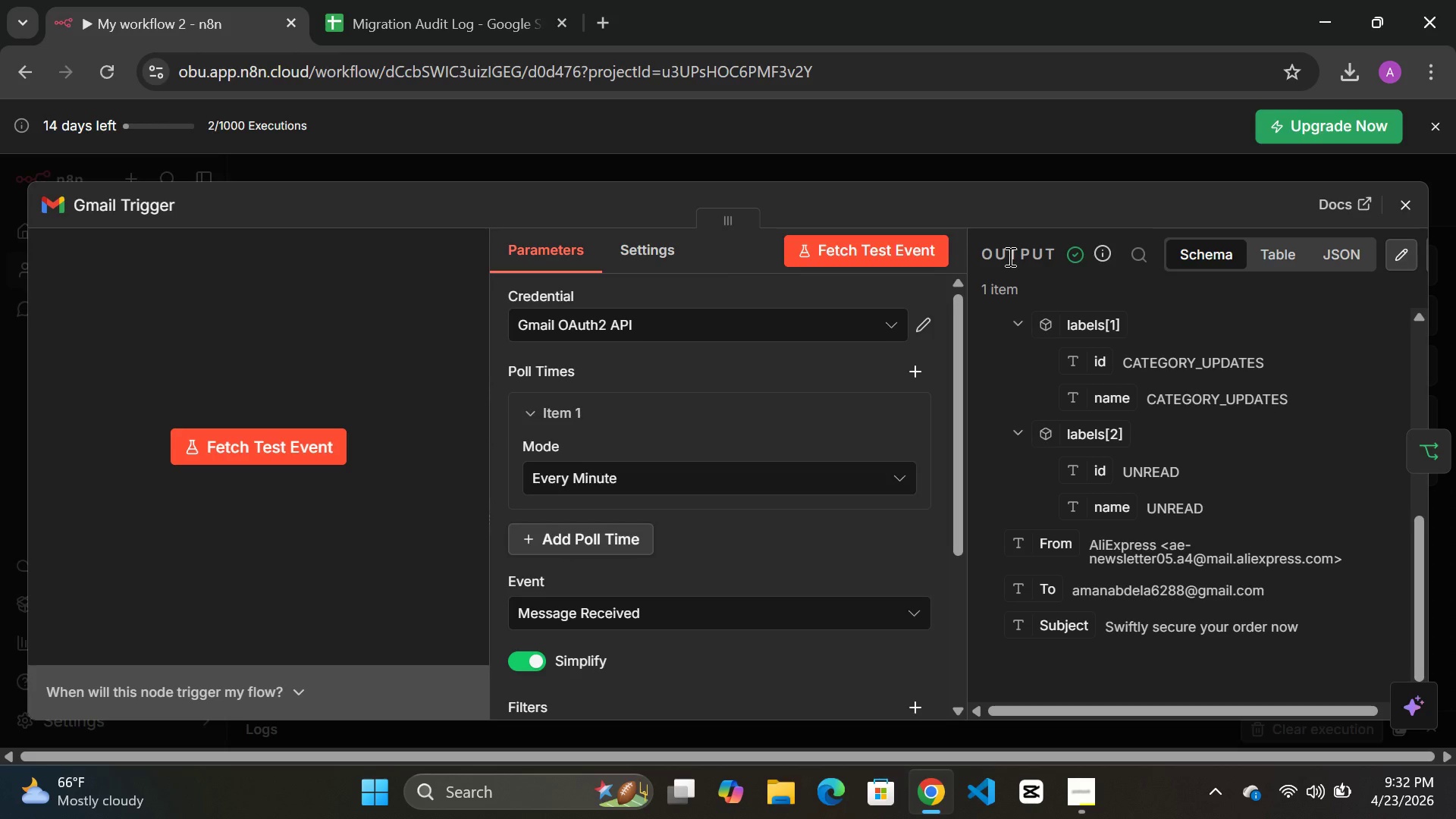 
wait(43.25)
 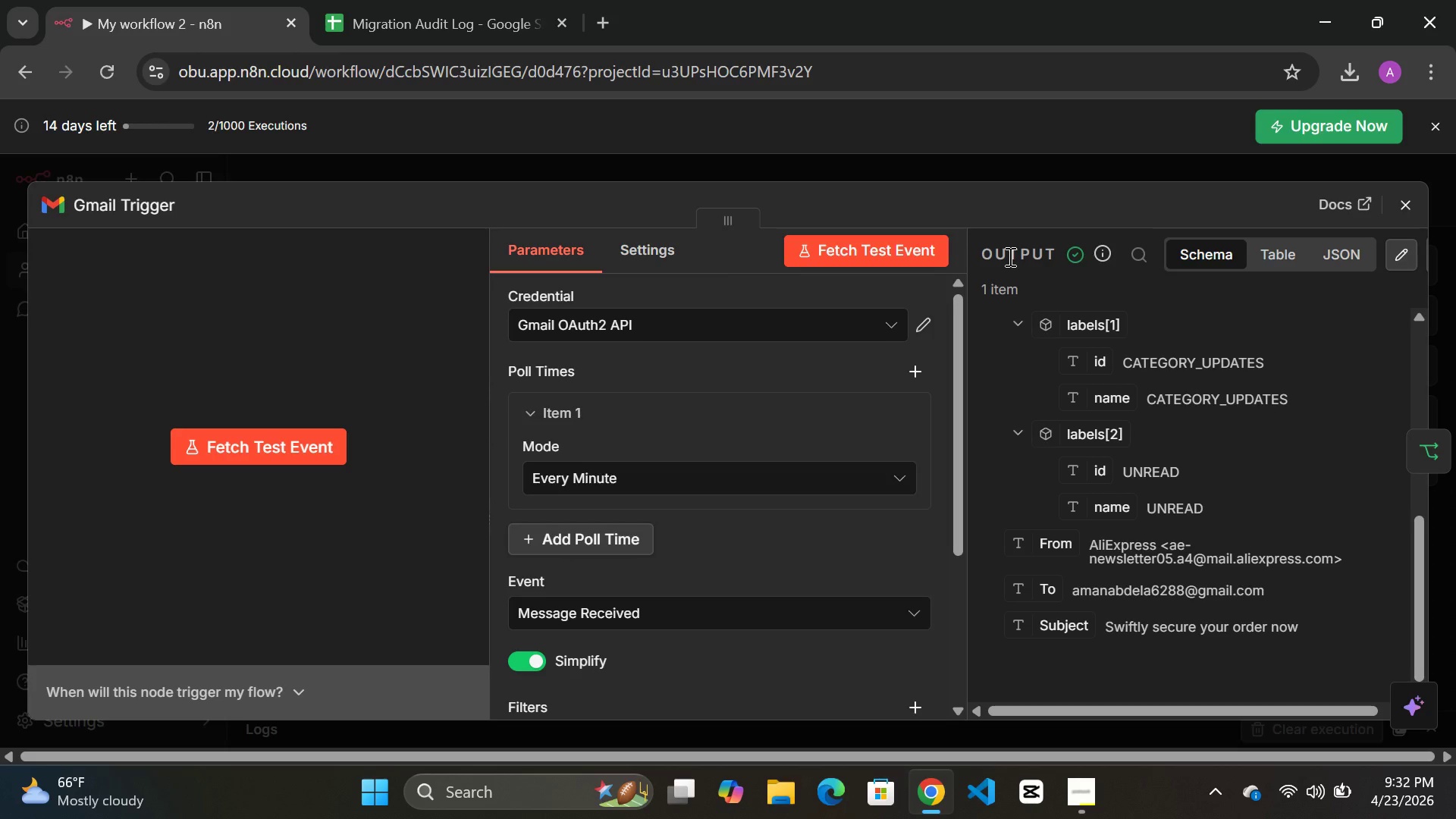 
mouse_move([1364, 805])
 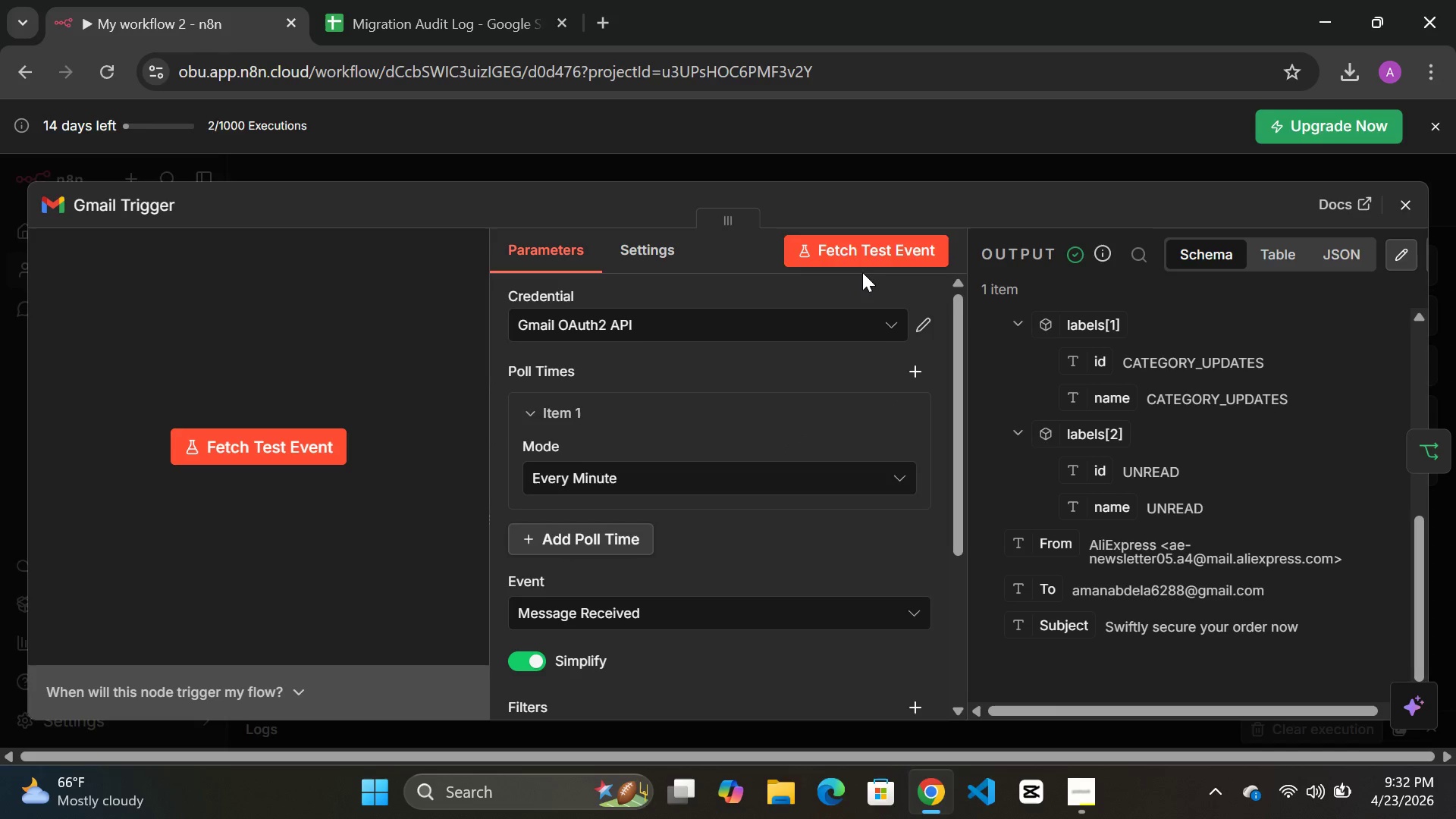 
left_click([862, 252])
 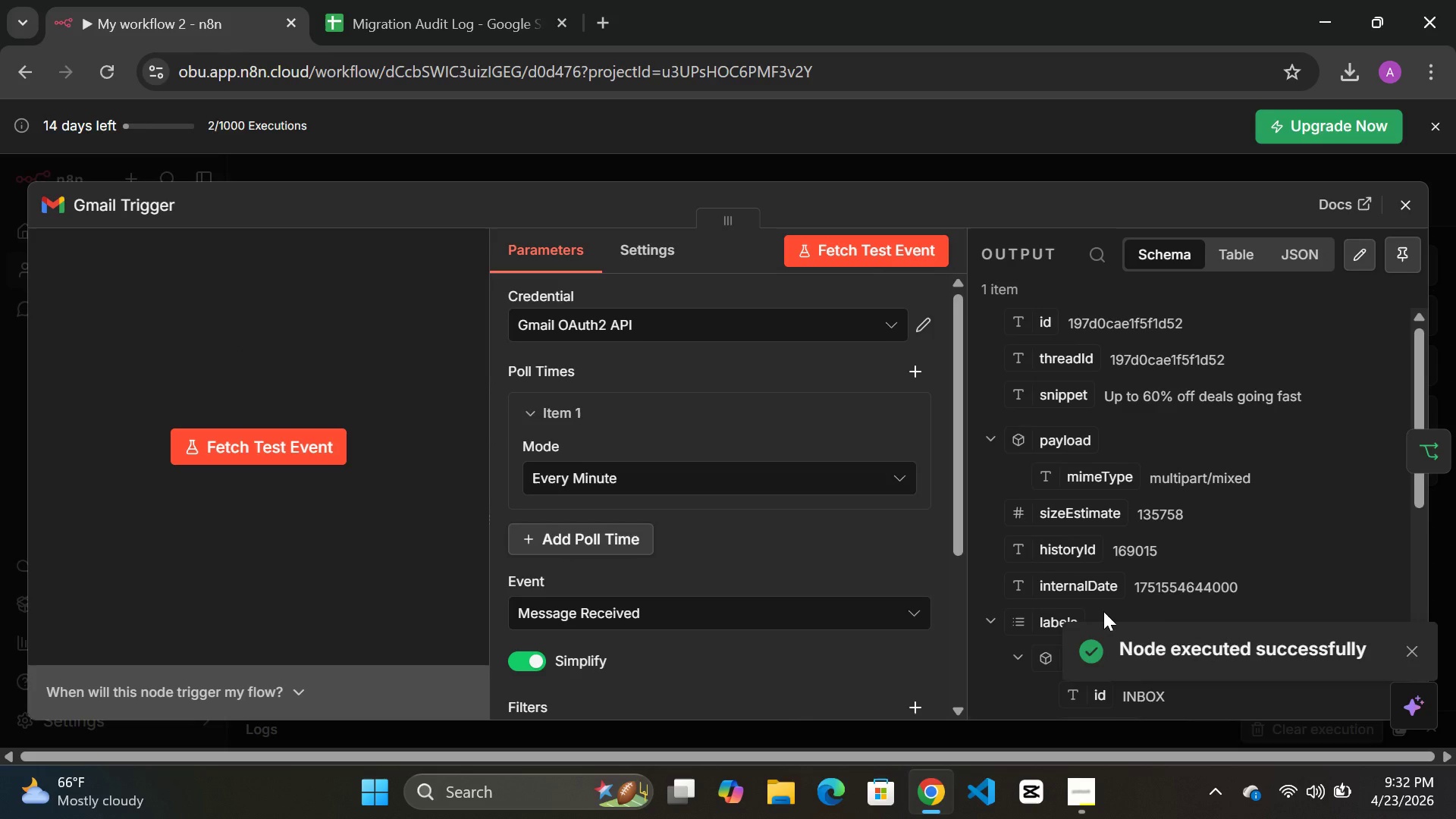 
wait(6.41)
 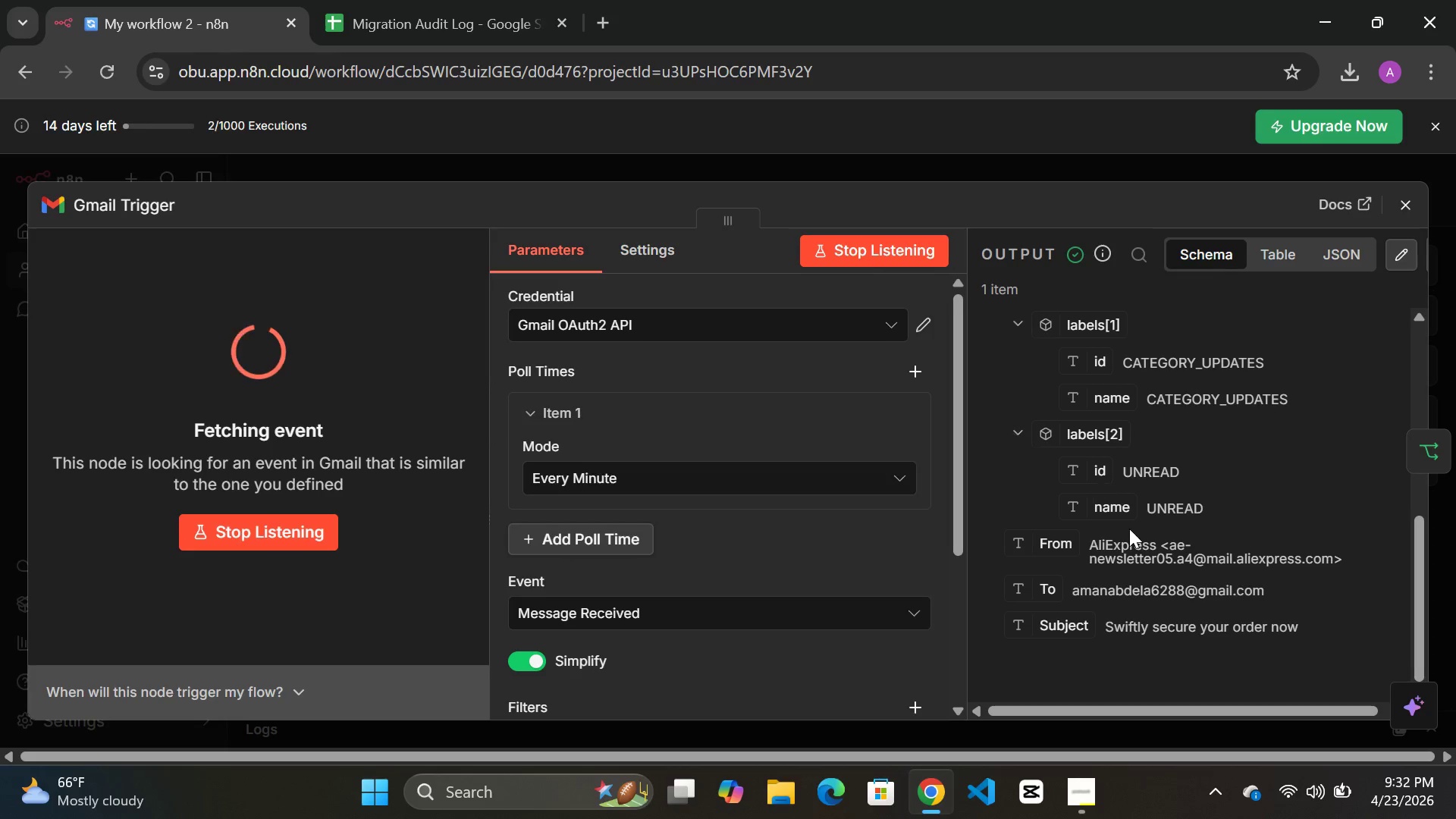 
scroll: coordinate [1152, 559], scroll_direction: down, amount: 5.0
 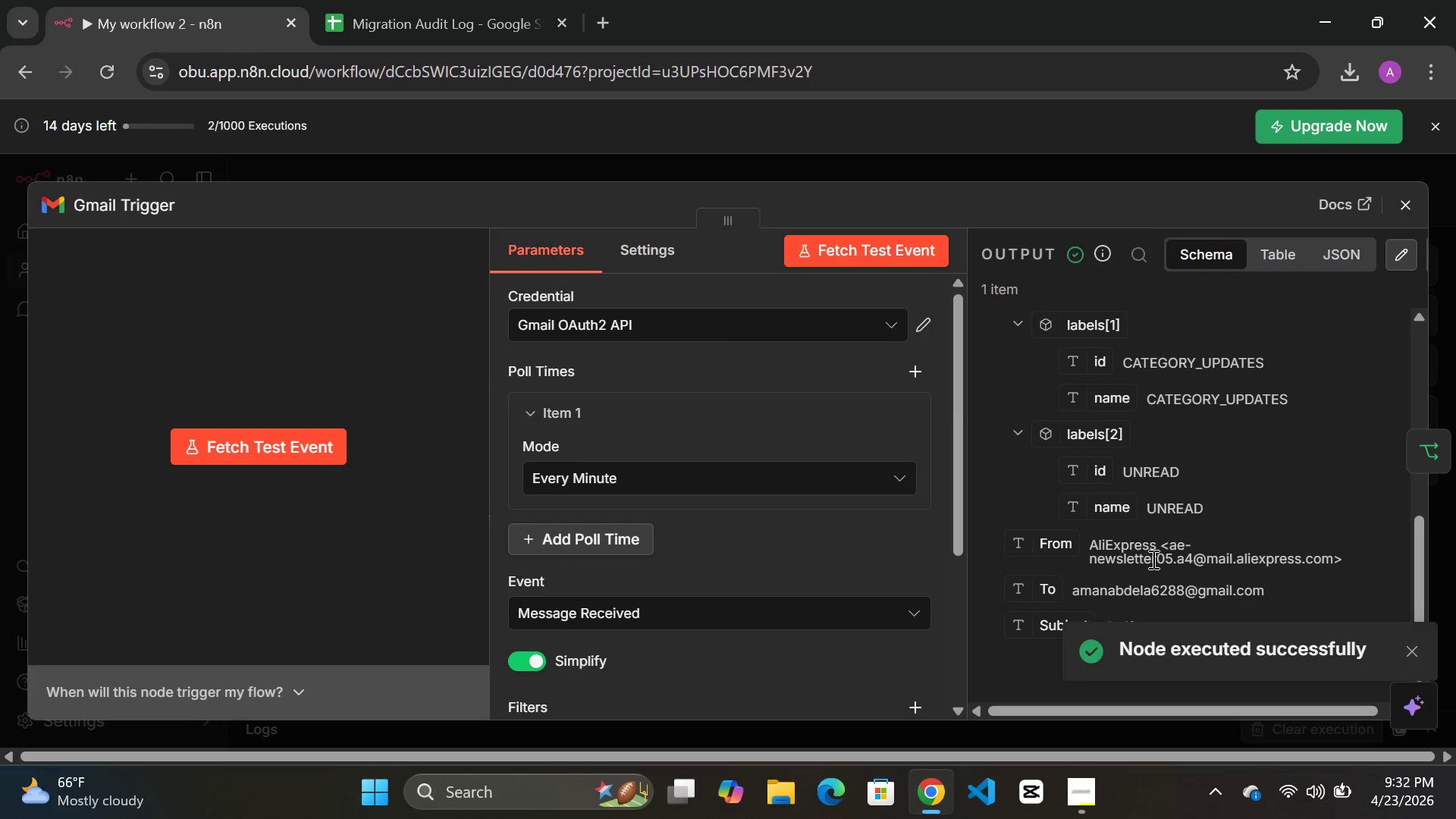 
scroll: coordinate [1152, 559], scroll_direction: up, amount: 13.0
 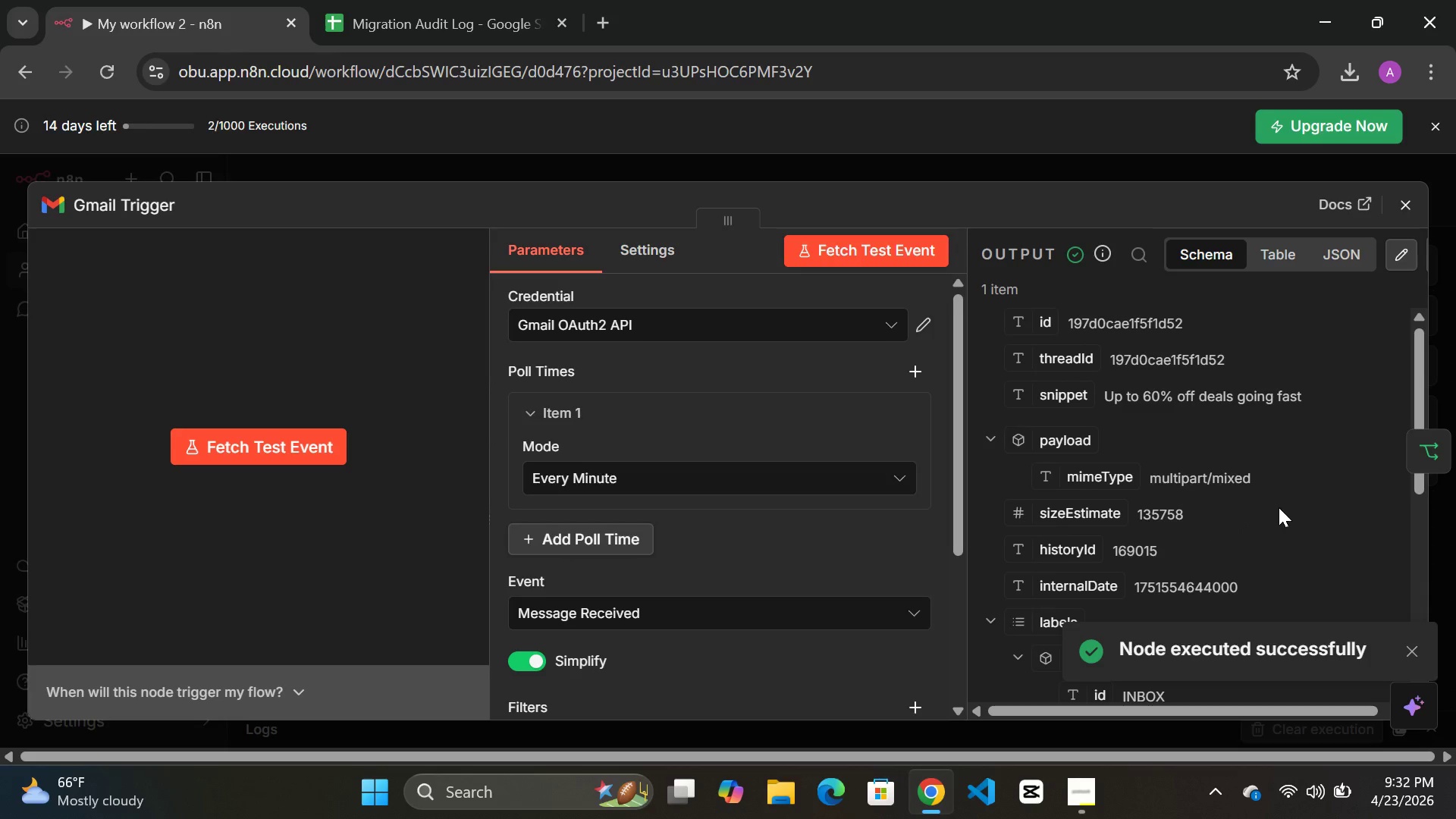 
left_click([1279, 507])
 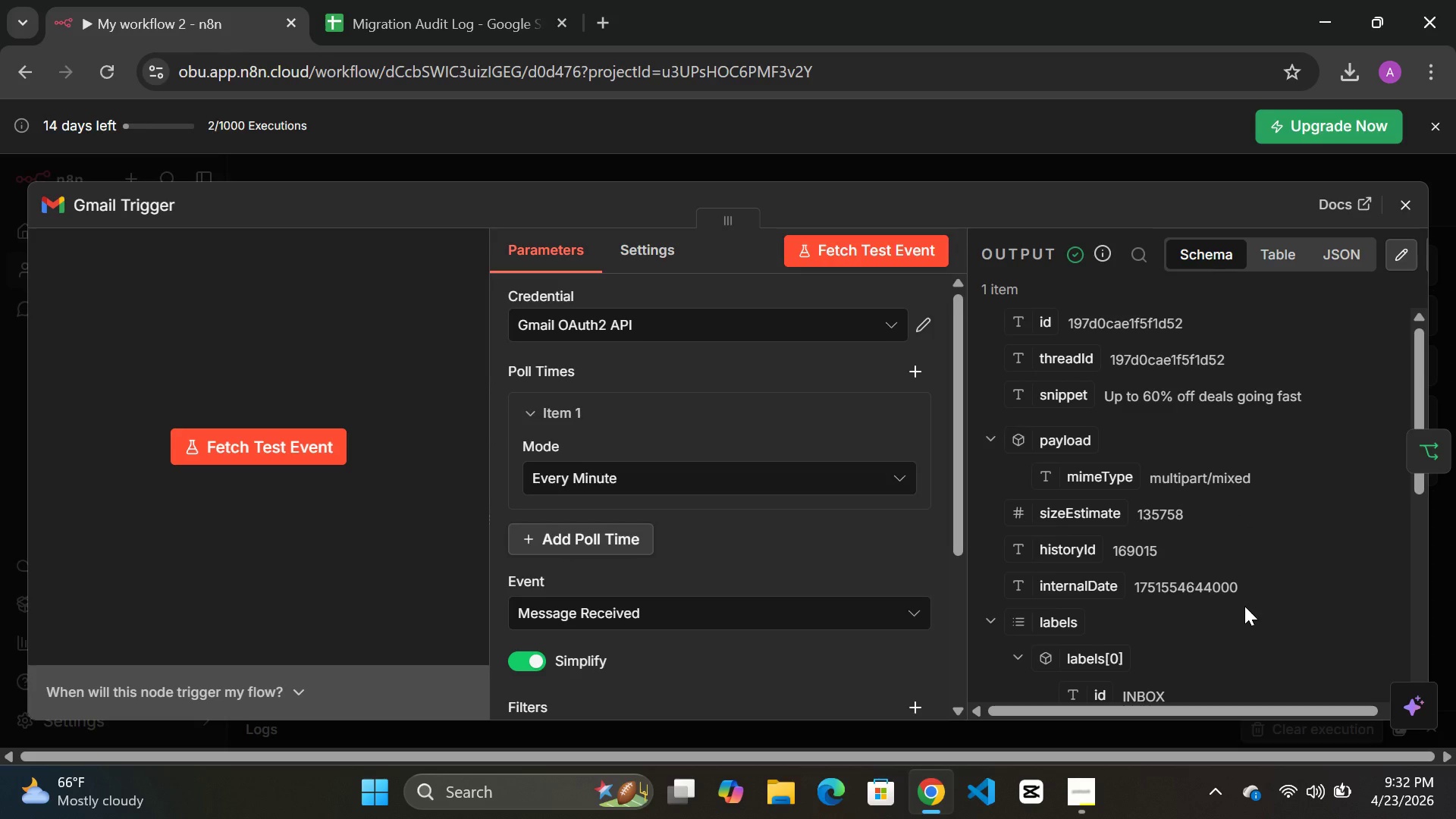 
scroll: coordinate [1244, 604], scroll_direction: down, amount: 7.0
 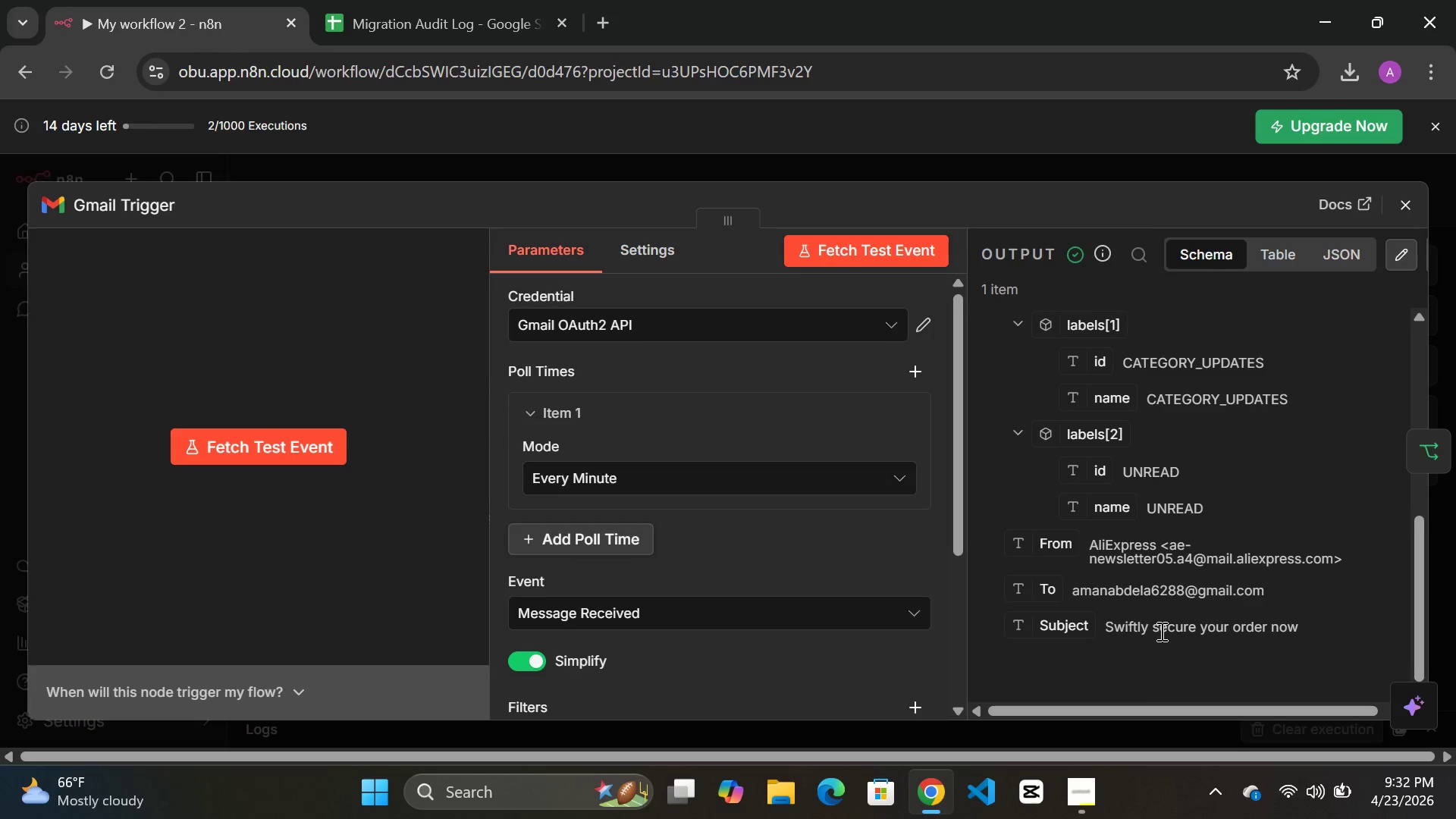 
scroll: coordinate [1153, 631], scroll_direction: up, amount: 8.0
 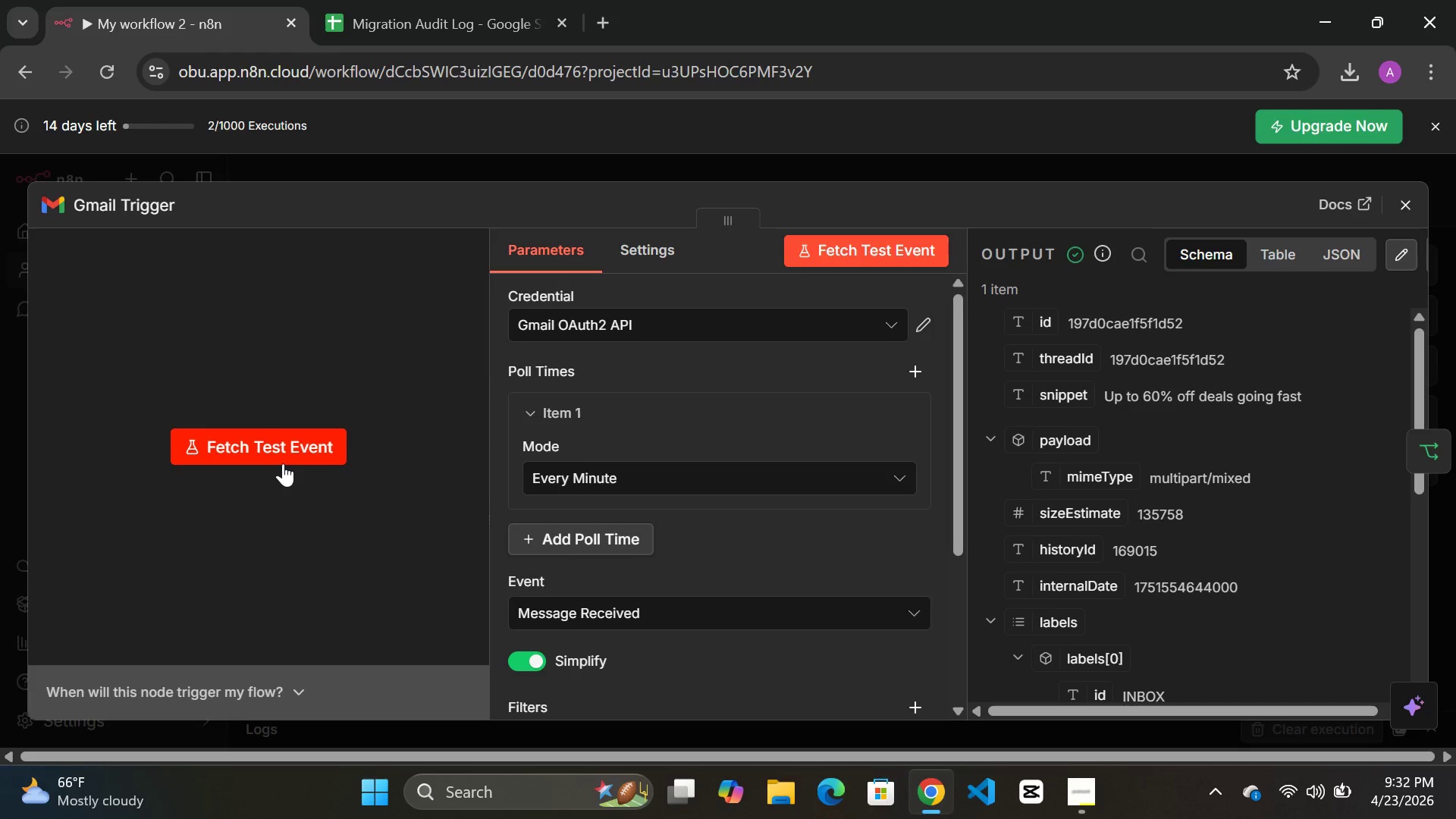 
left_click([273, 446])
 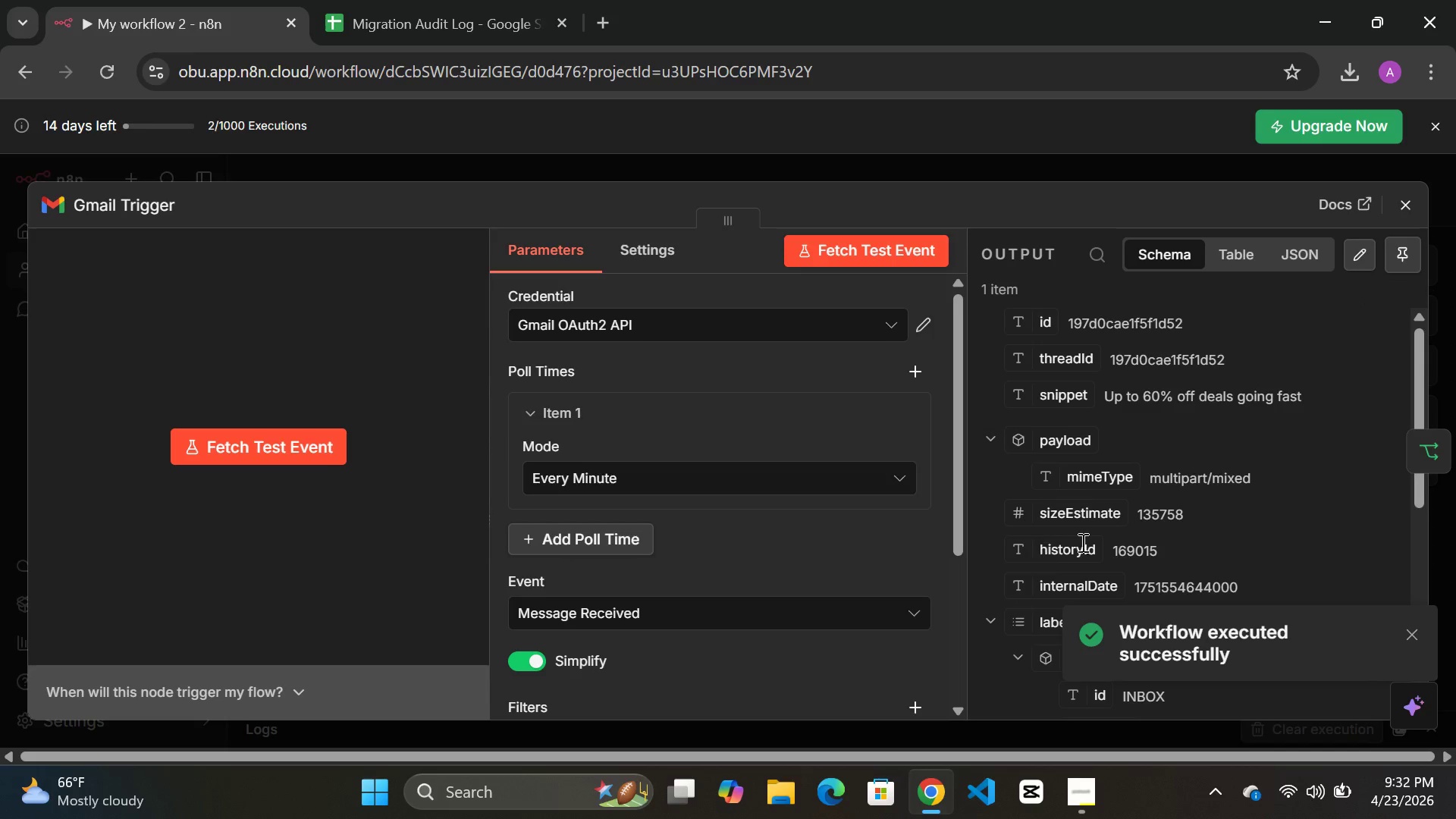 
scroll: coordinate [1086, 543], scroll_direction: up, amount: 4.0
 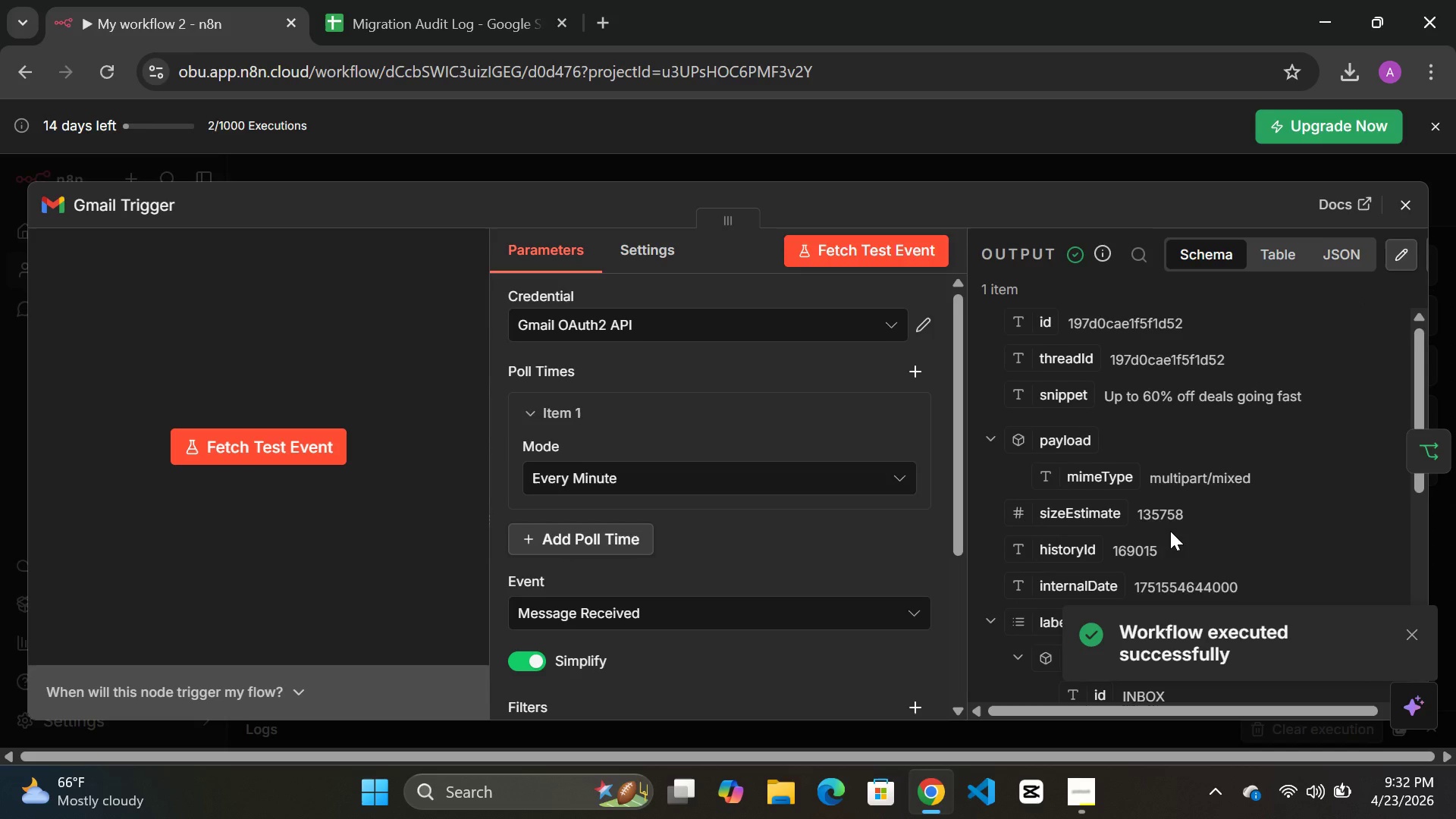 
scroll: coordinate [1171, 531], scroll_direction: down, amount: 7.0
 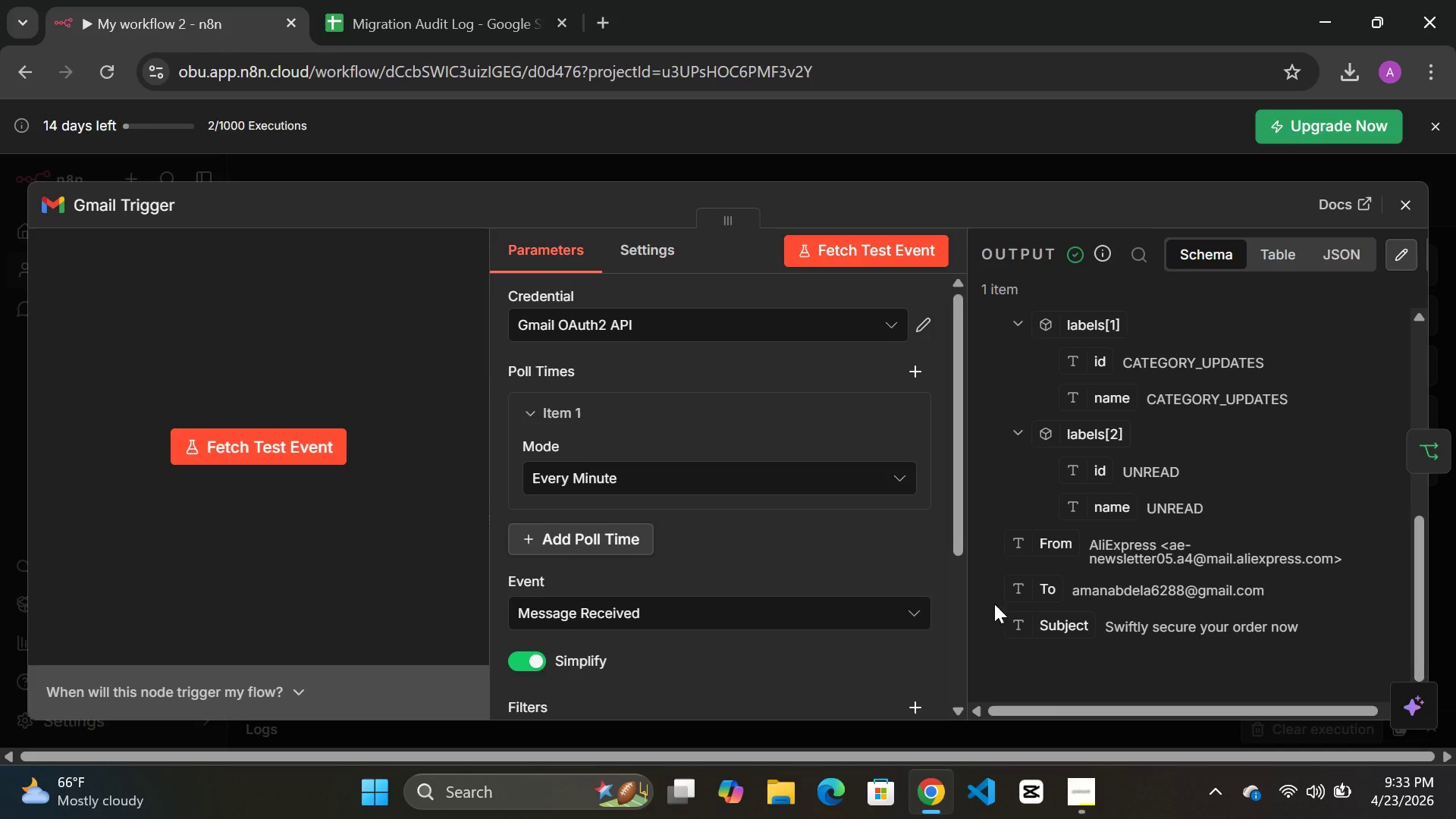 
wait(22.97)
 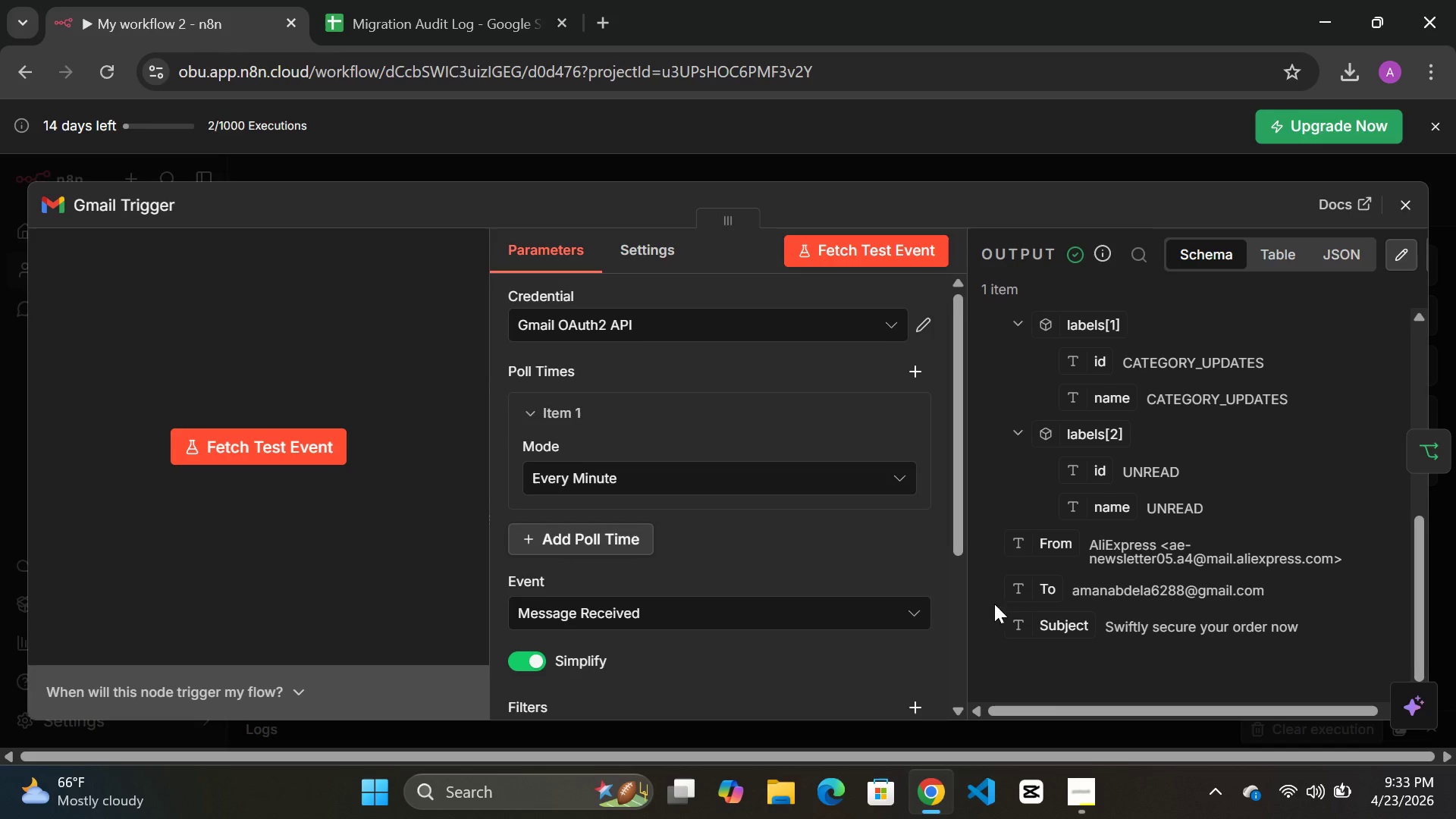 
left_click([640, 323])
 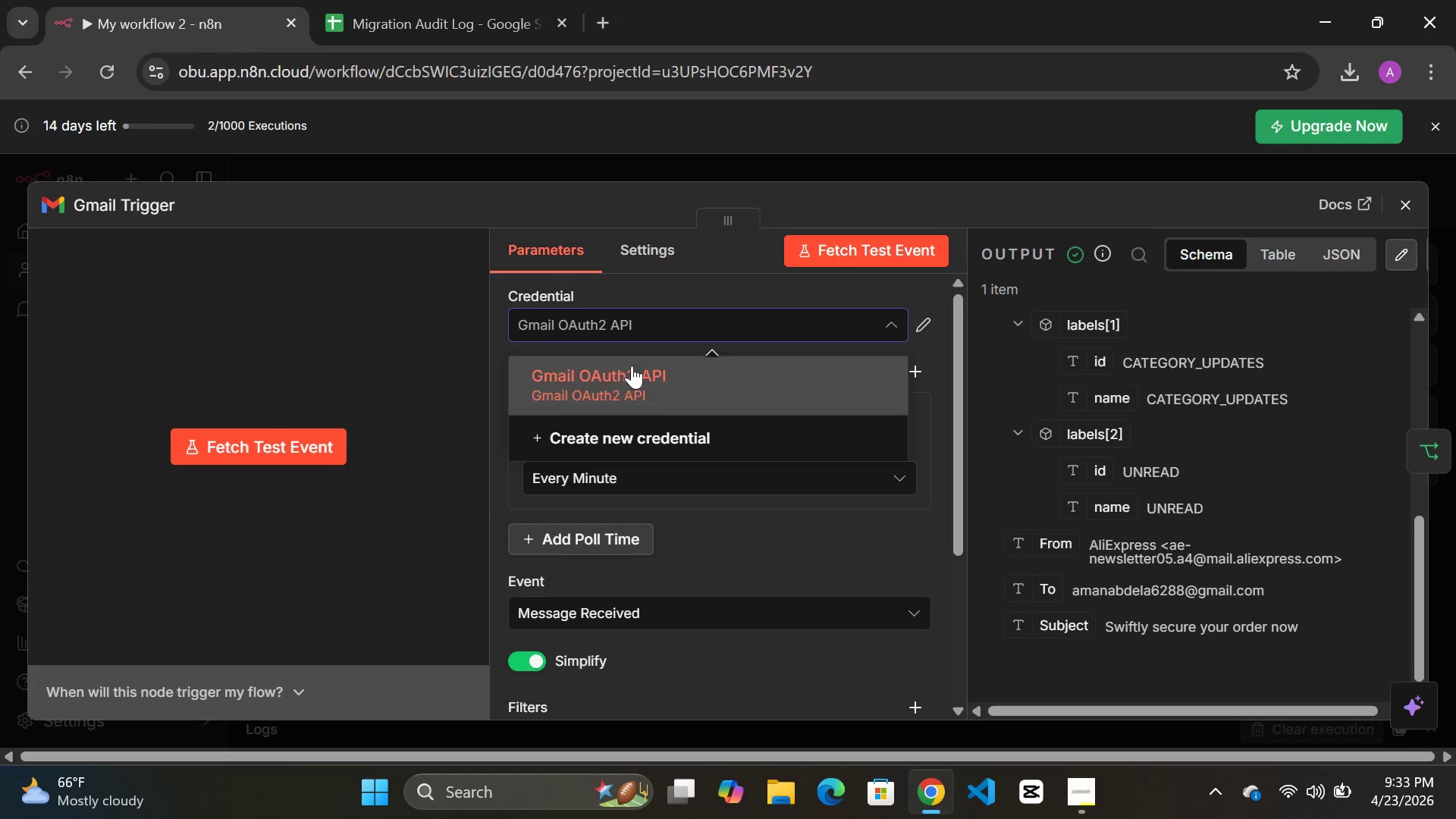 
left_click([632, 366])
 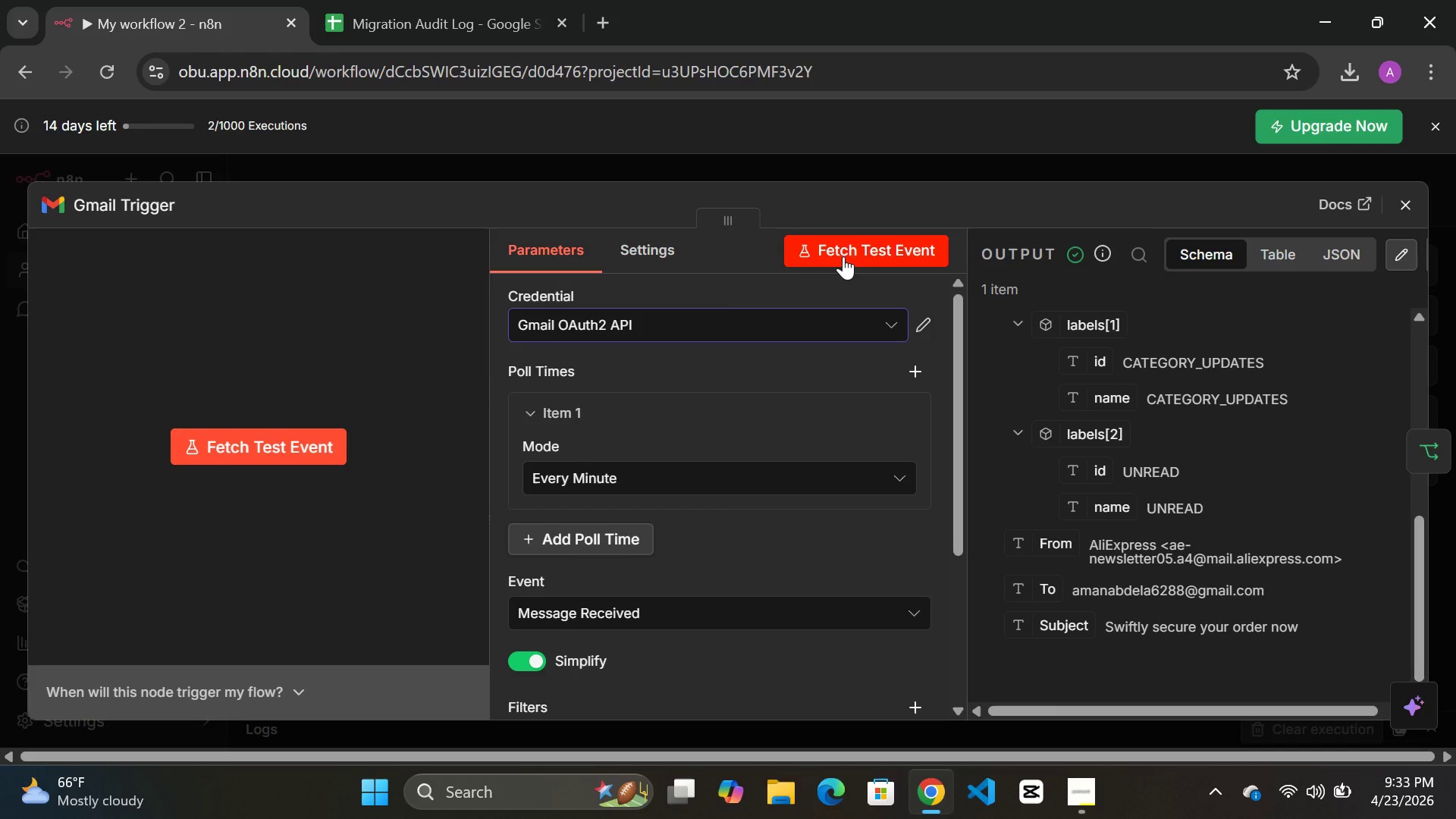 
left_click([850, 252])
 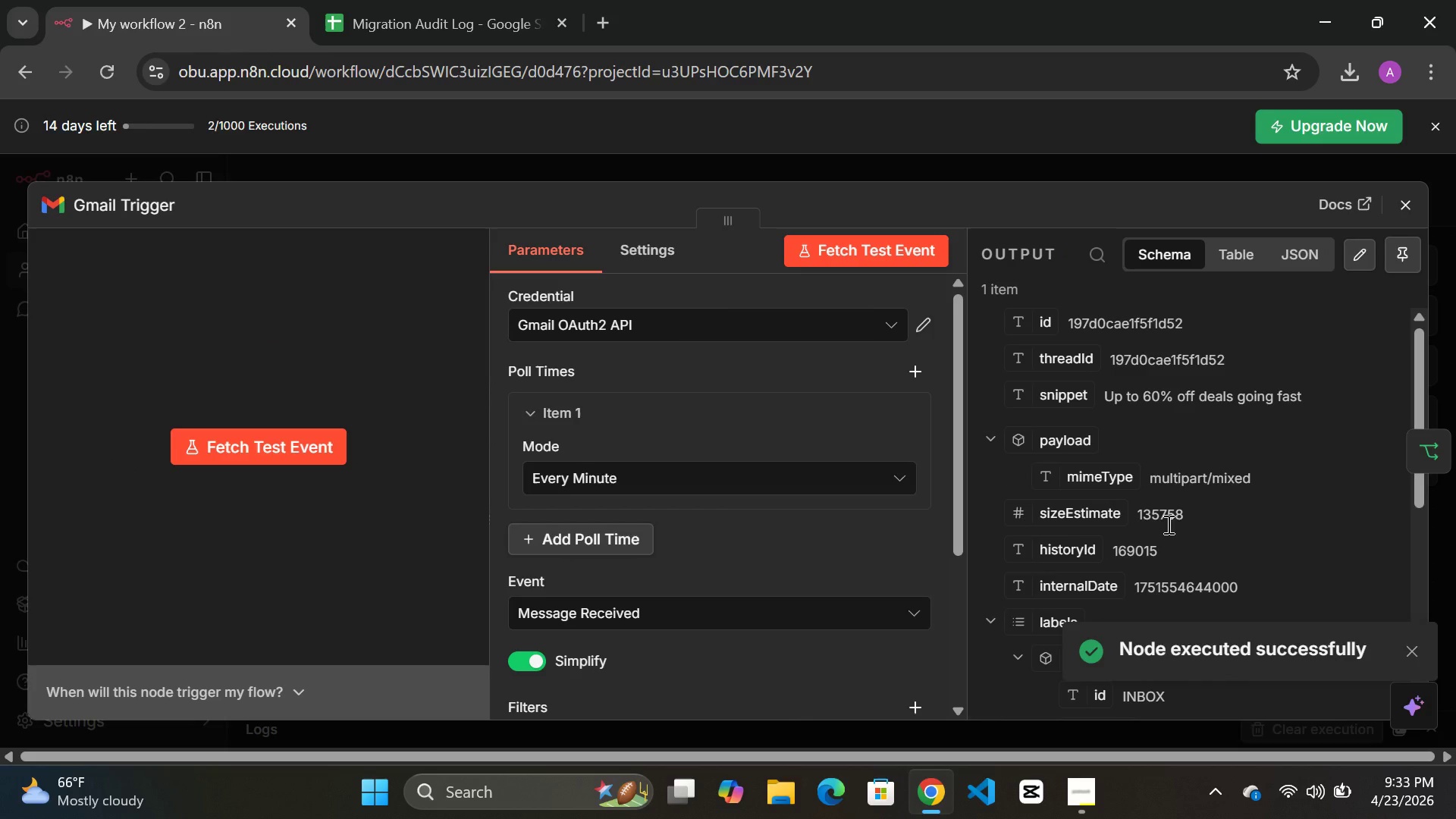 
scroll: coordinate [1176, 526], scroll_direction: down, amount: 6.0
 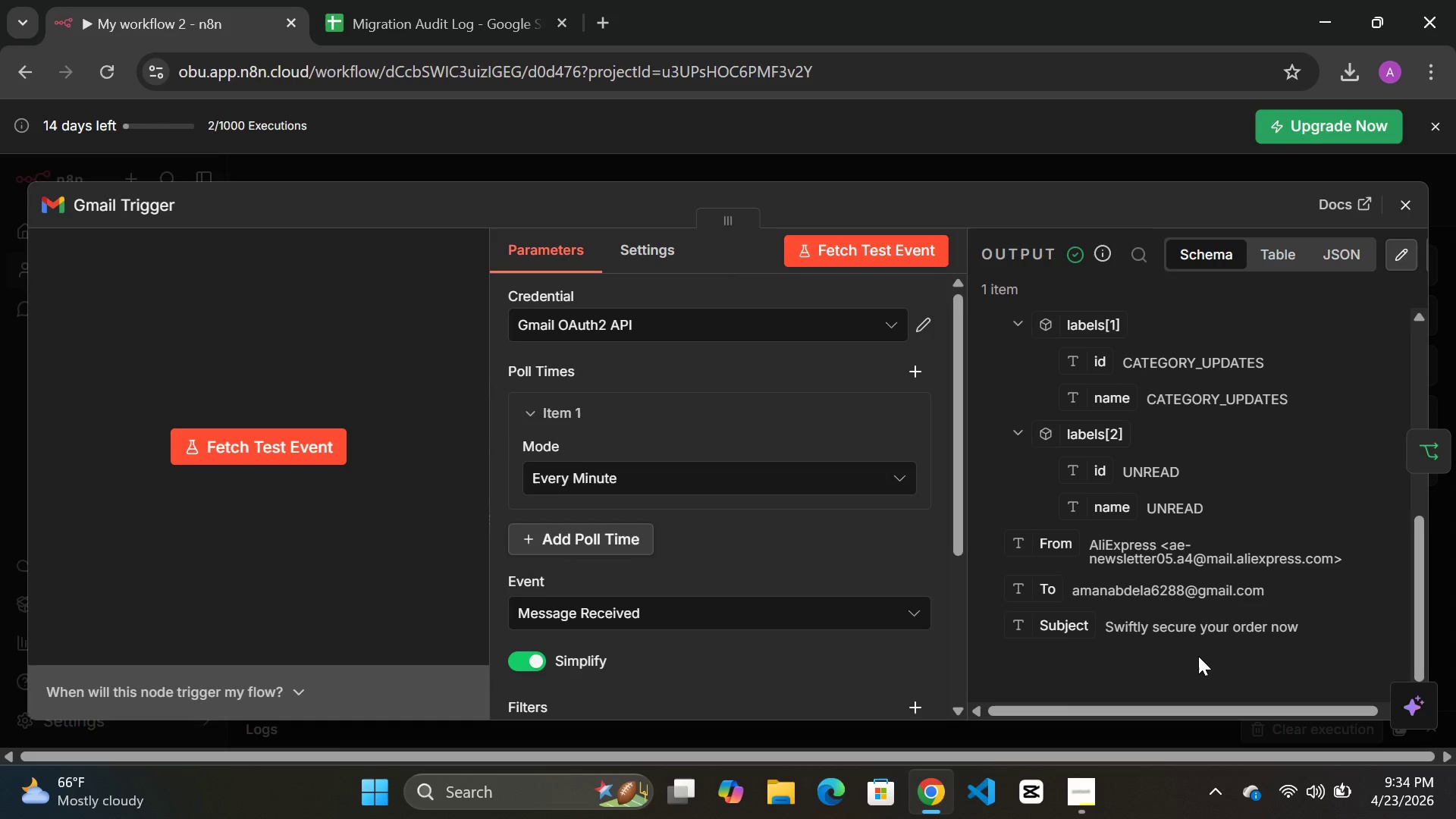 
wait(99.89)
 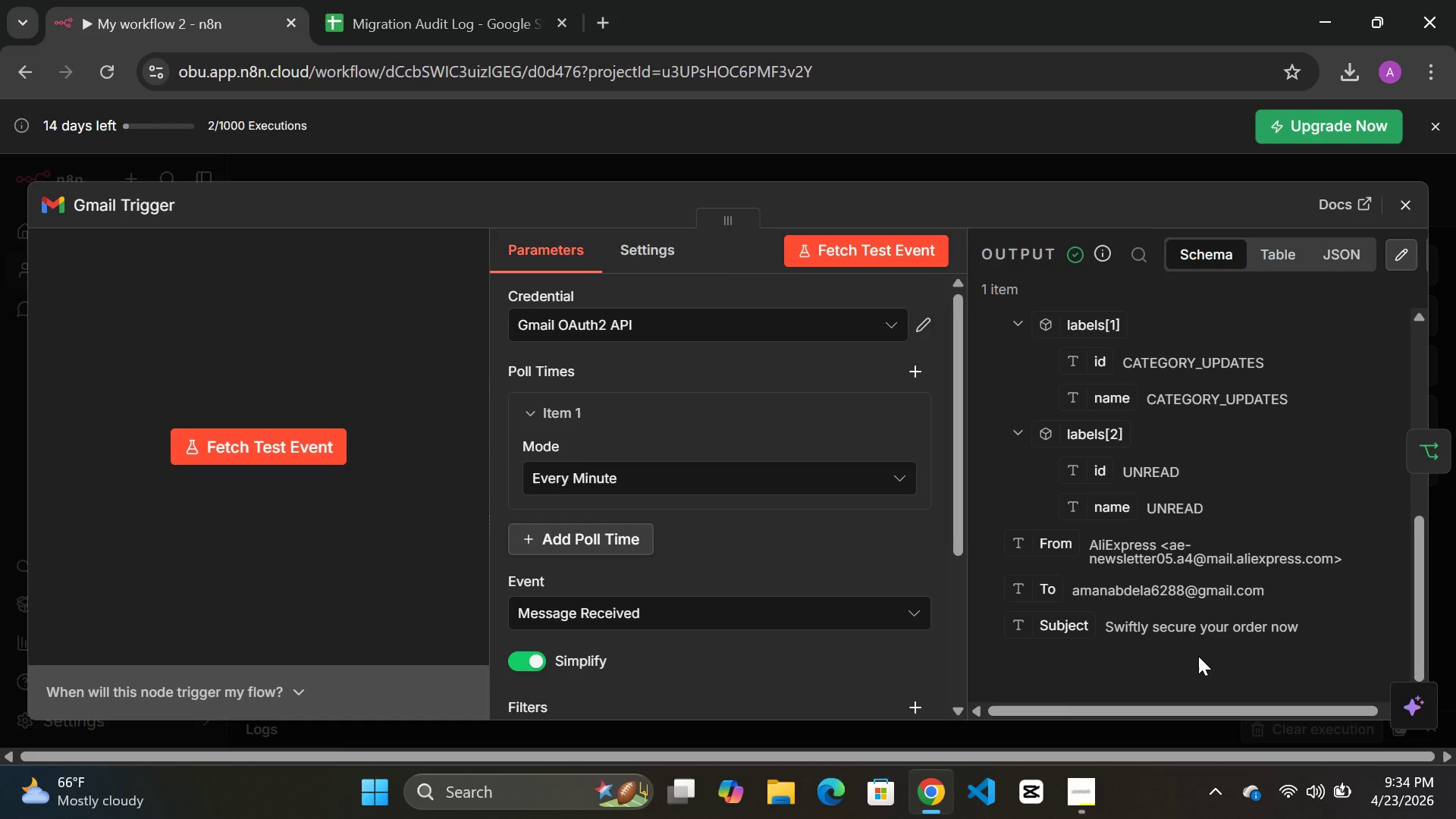 
left_click([832, 255])
 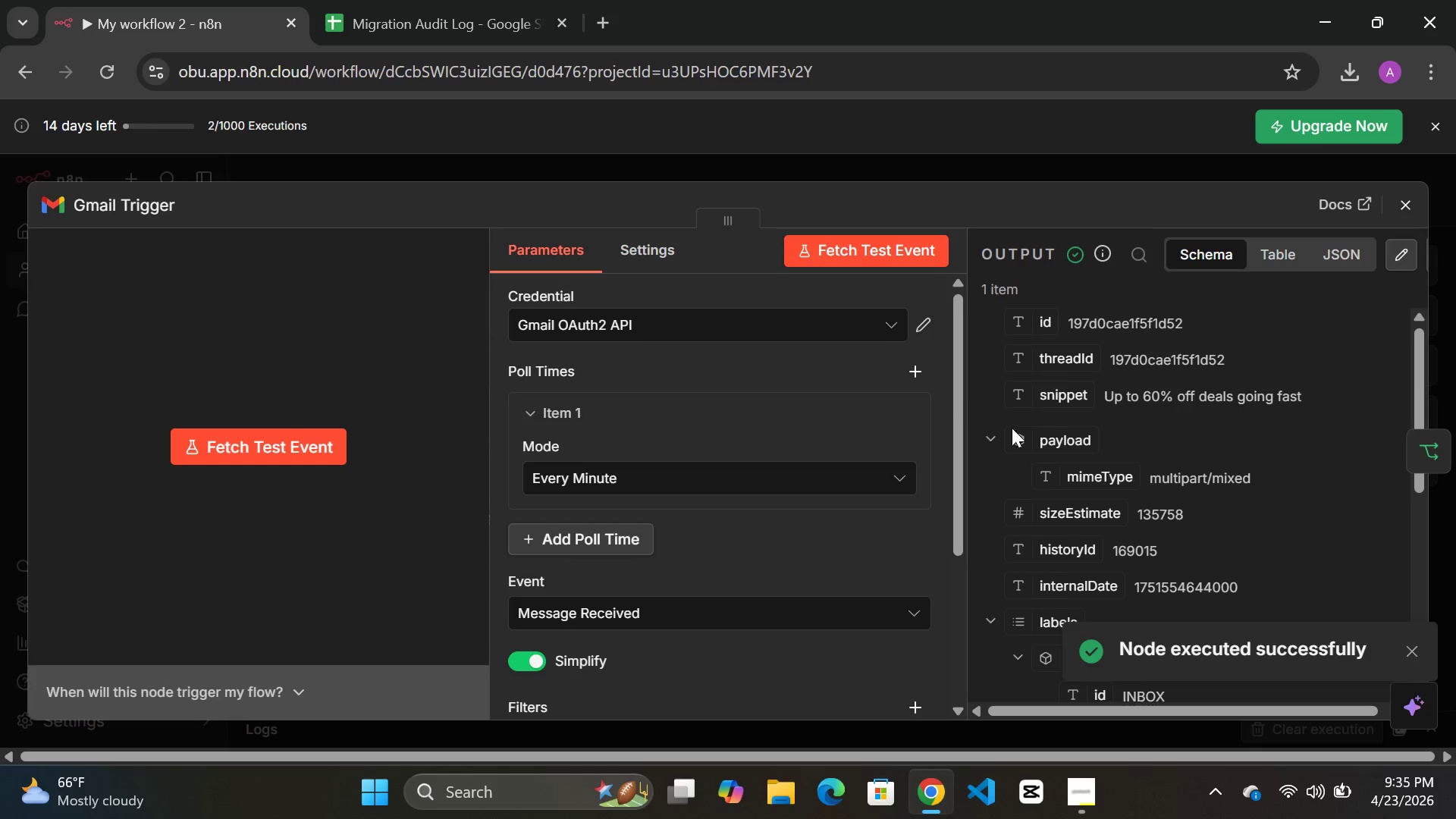 
scroll: coordinate [1114, 498], scroll_direction: down, amount: 11.0
 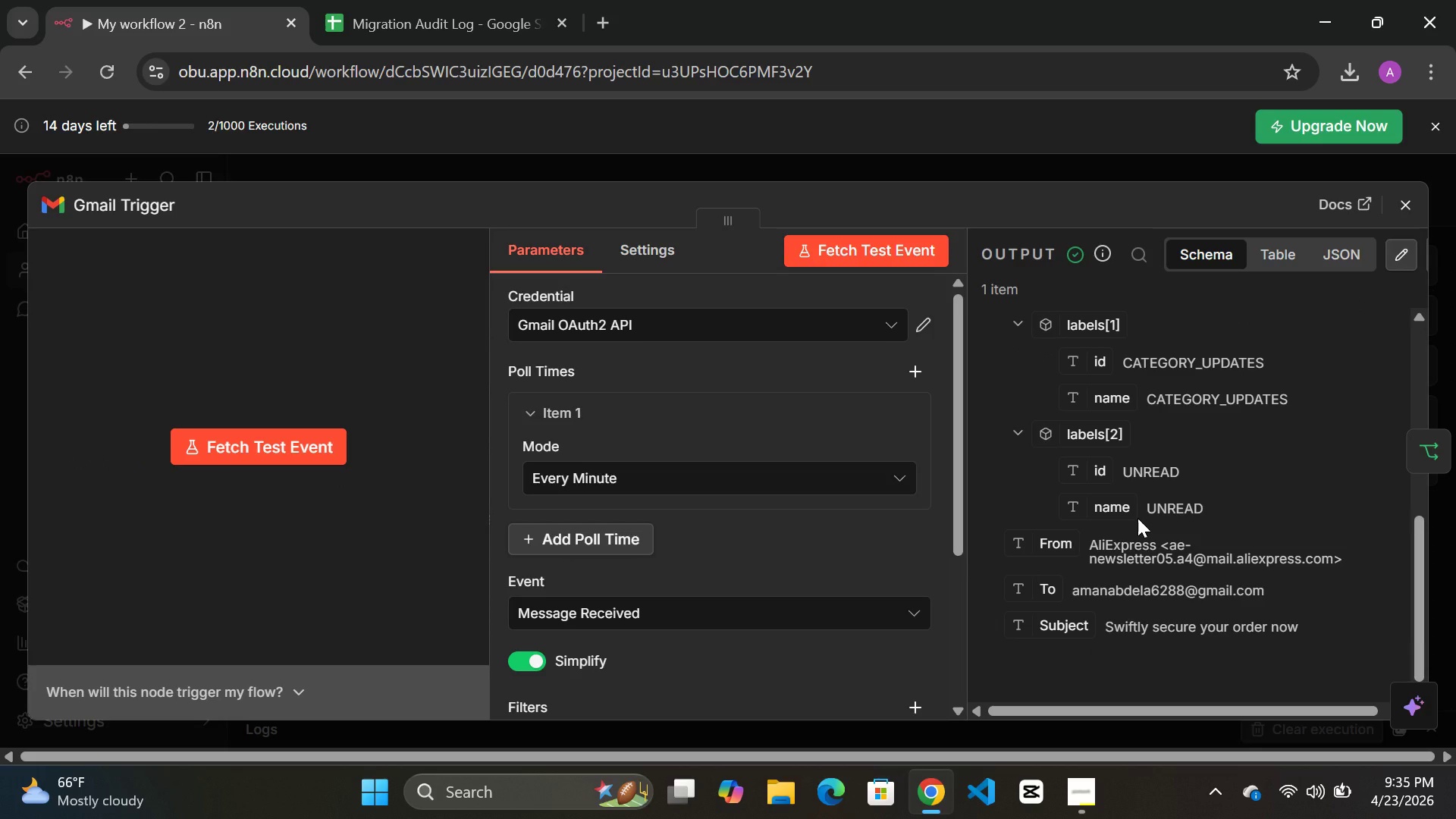 
wait(15.16)
 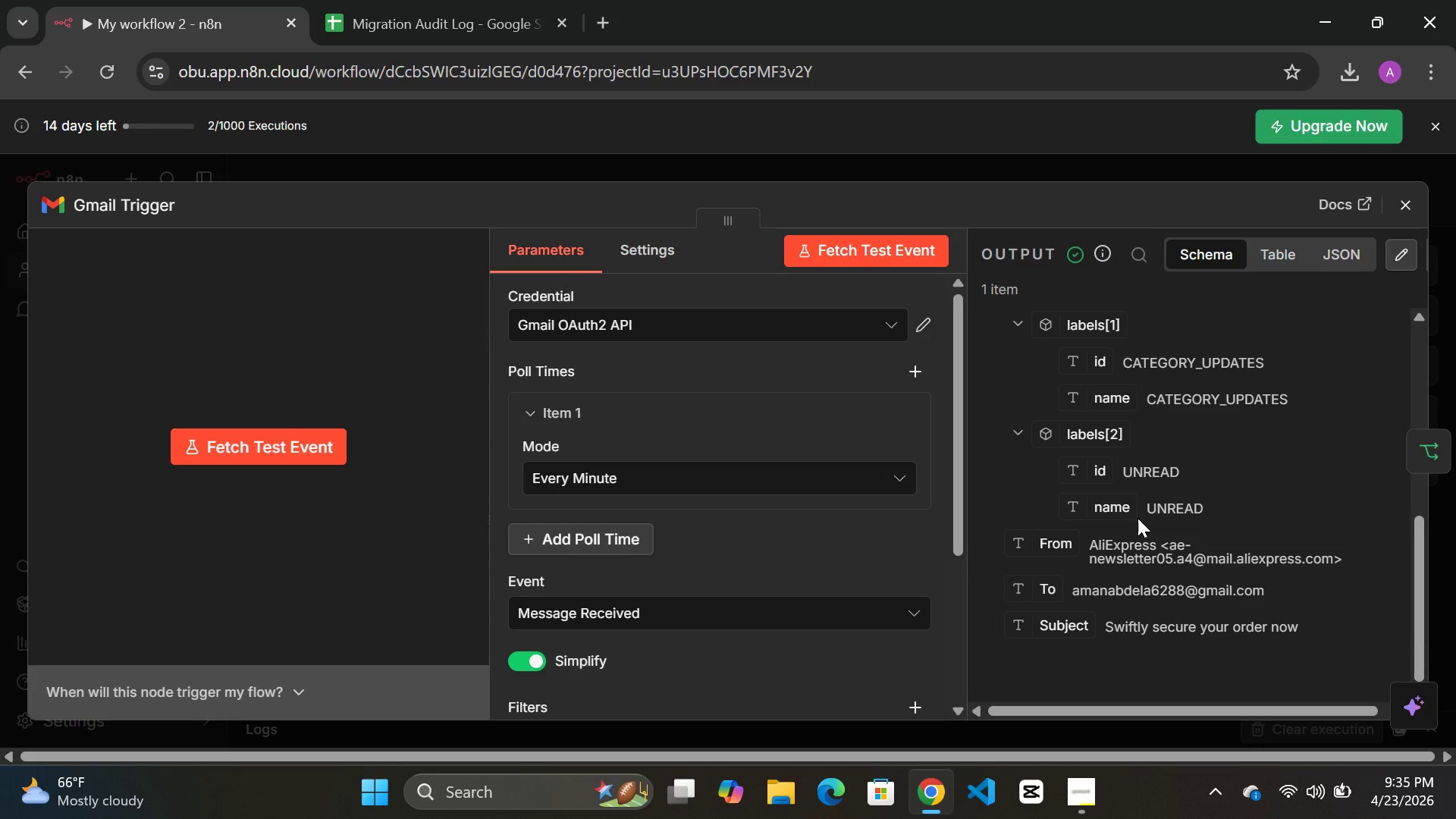 
scroll: coordinate [1116, 524], scroll_direction: down, amount: 6.0
 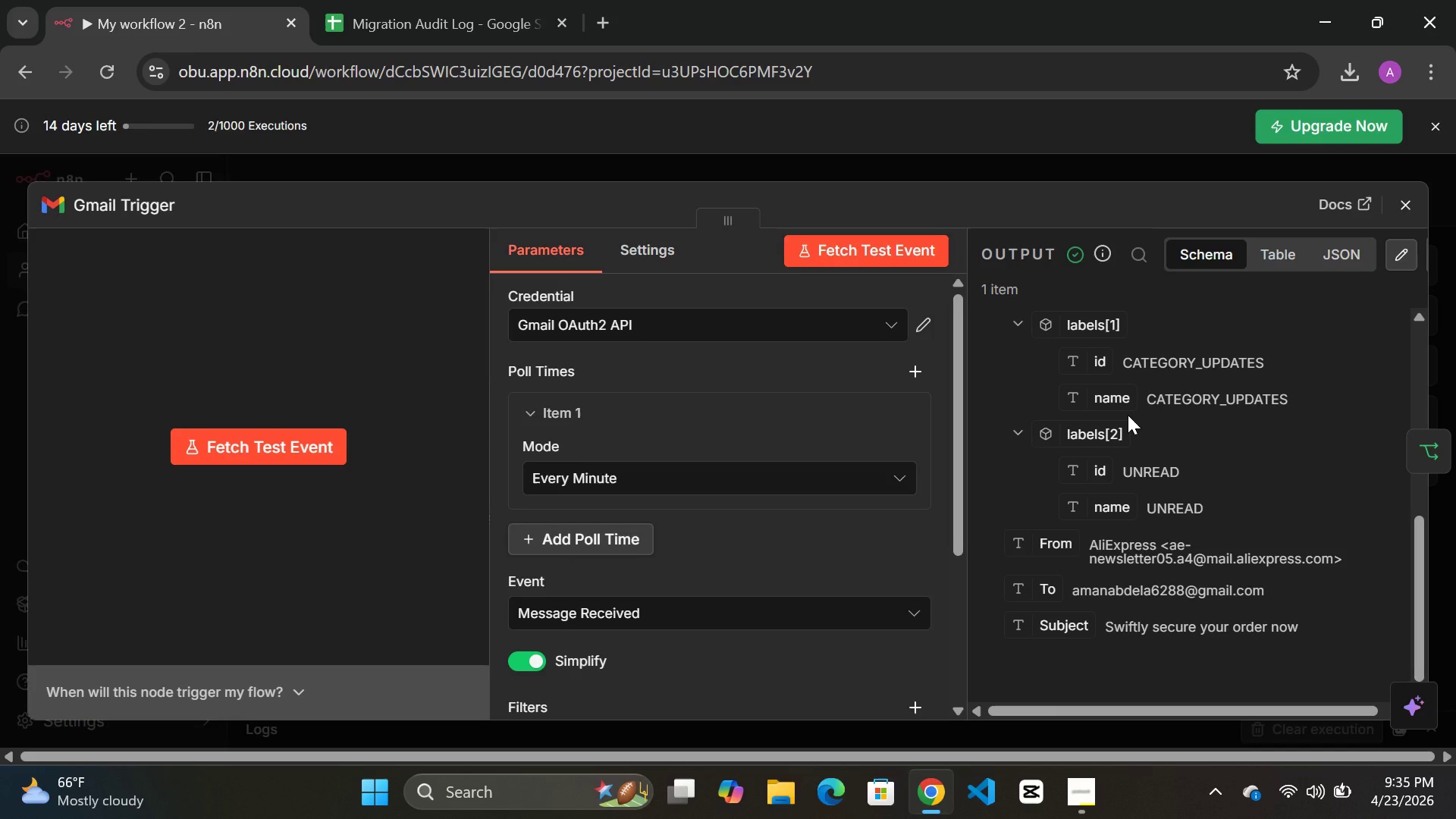 
wait(39.03)
 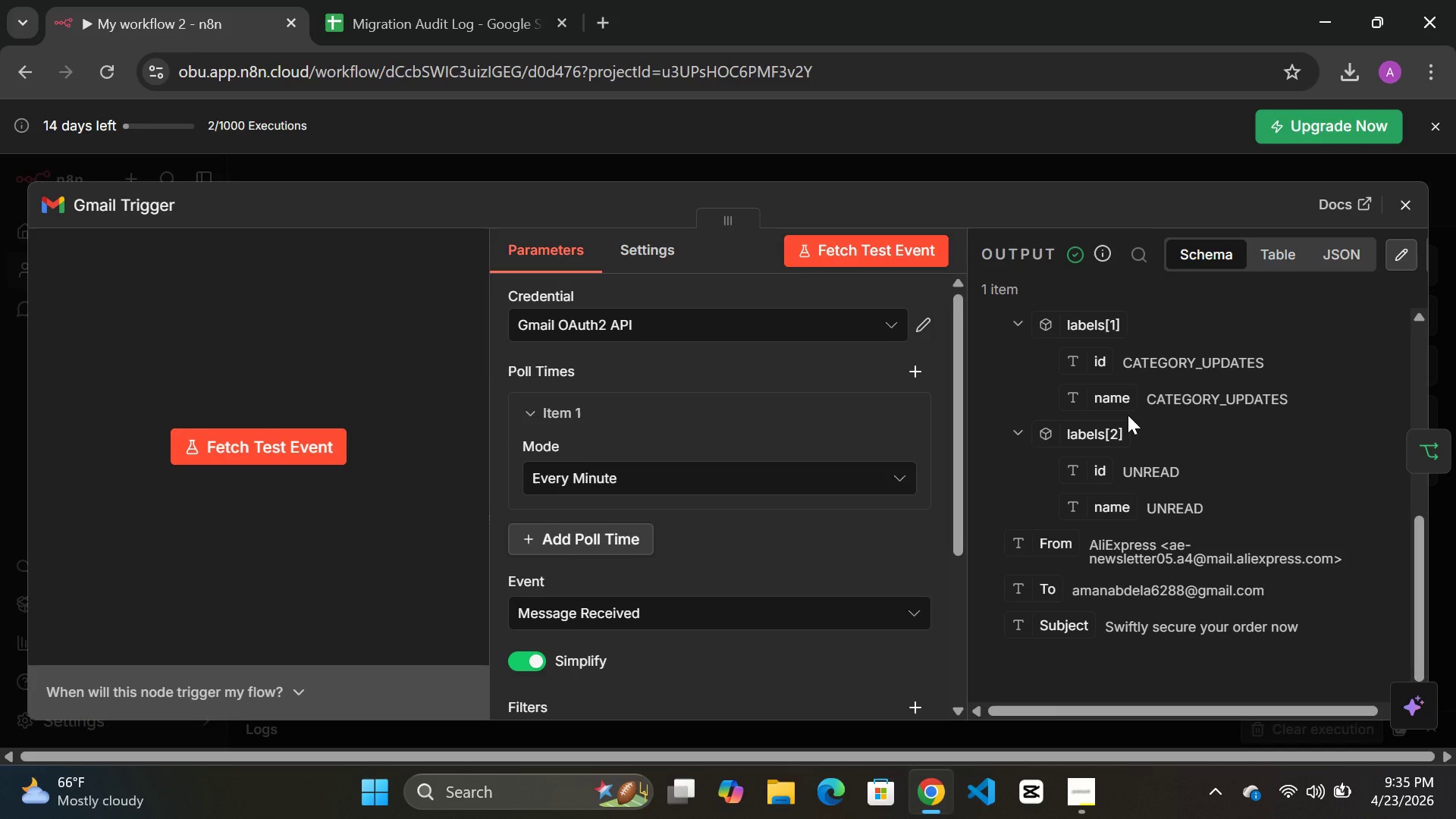 
left_click([855, 243])
 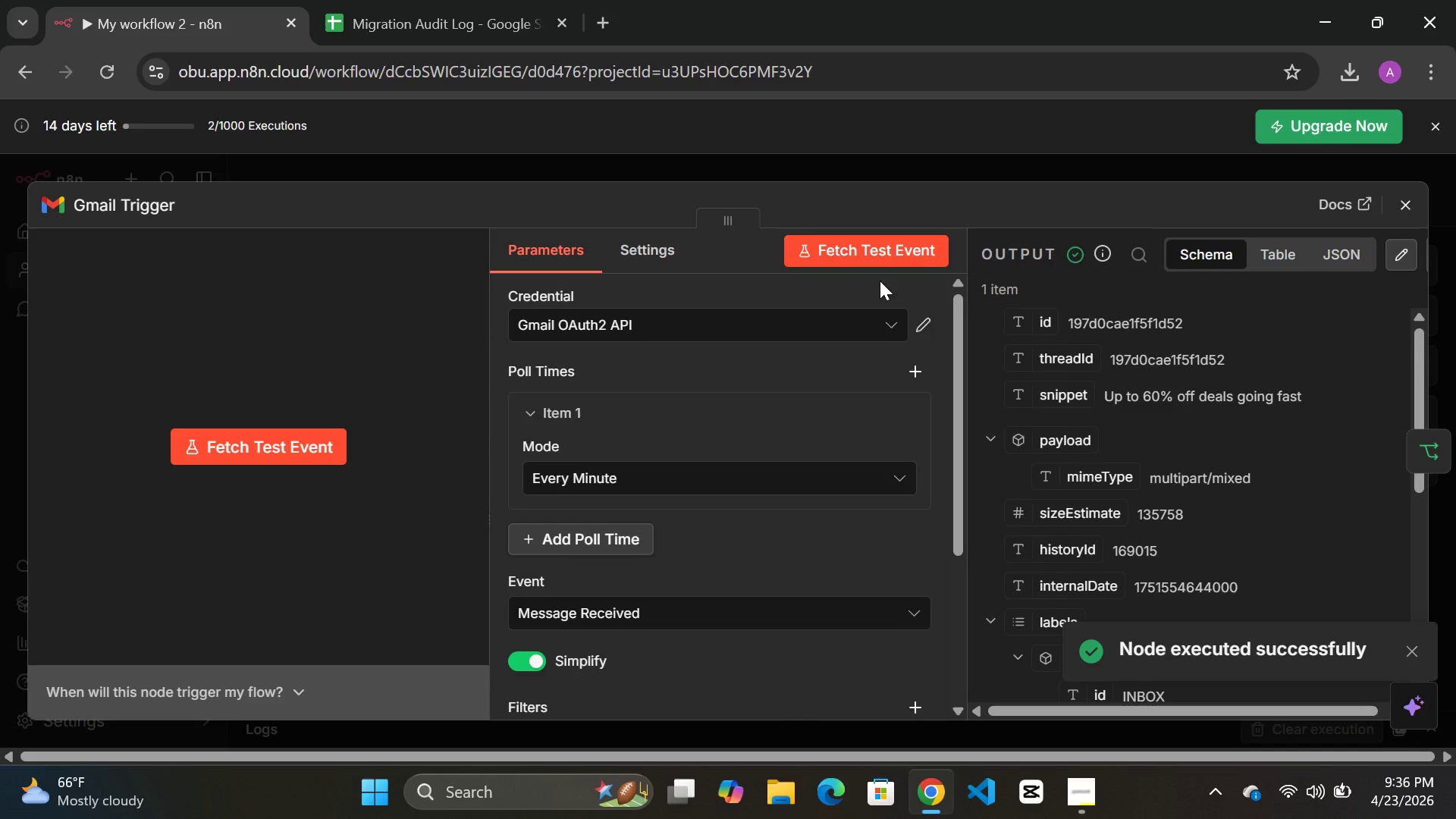 
wait(7.58)
 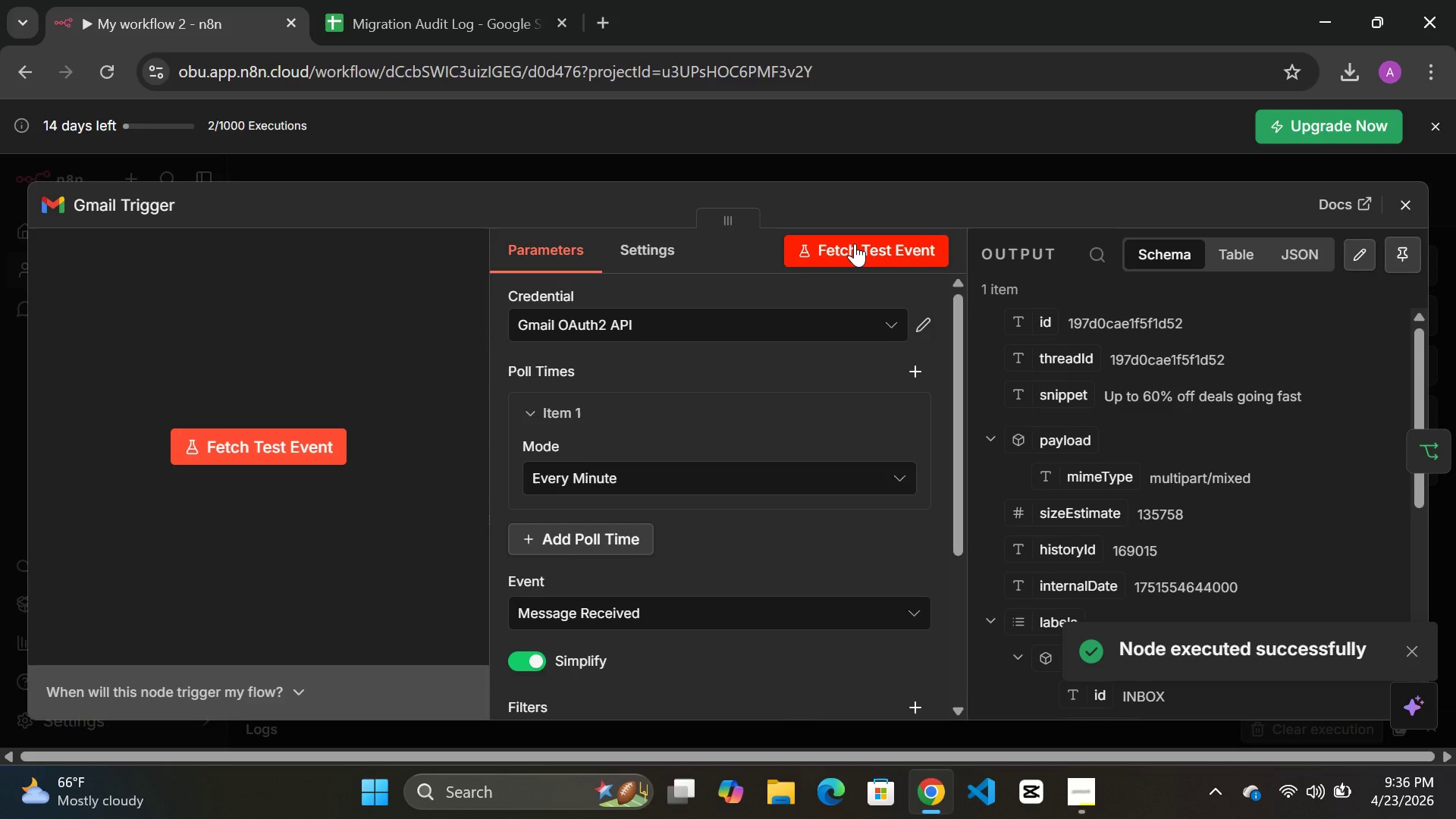 
scroll: coordinate [818, 293], scroll_direction: up, amount: 3.0
 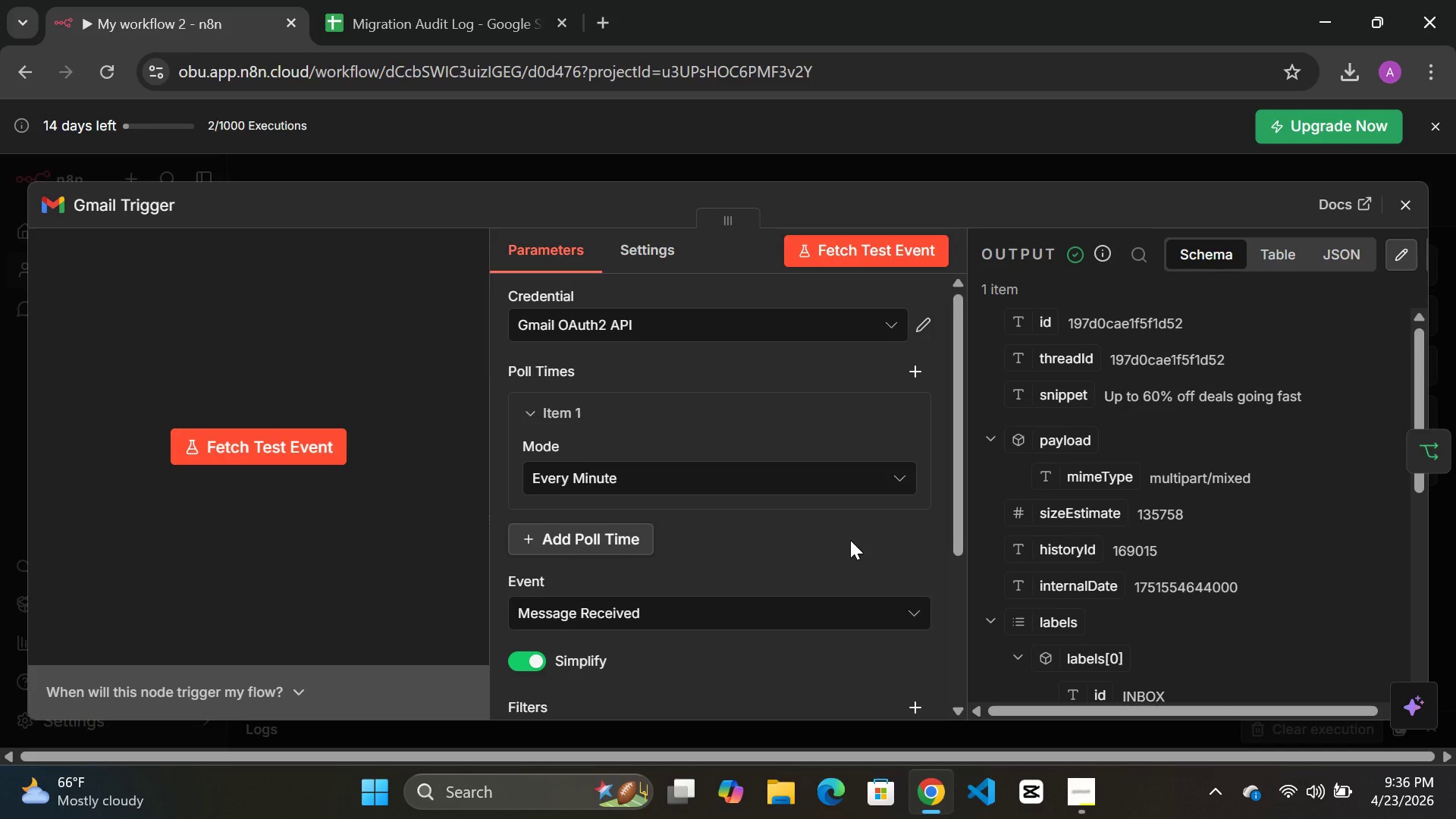 
wait(36.57)
 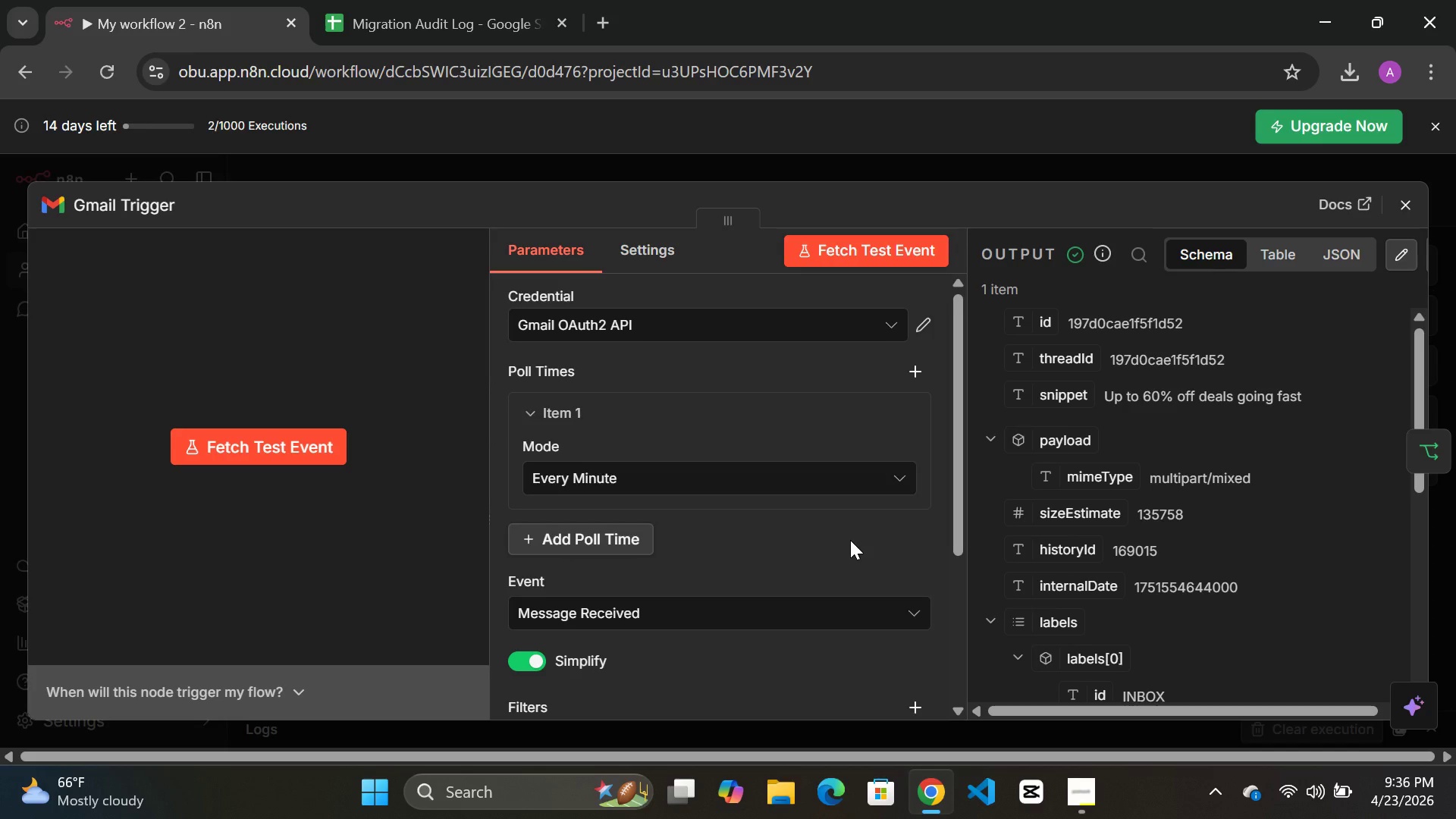 
scroll: coordinate [699, 498], scroll_direction: down, amount: 1.0
 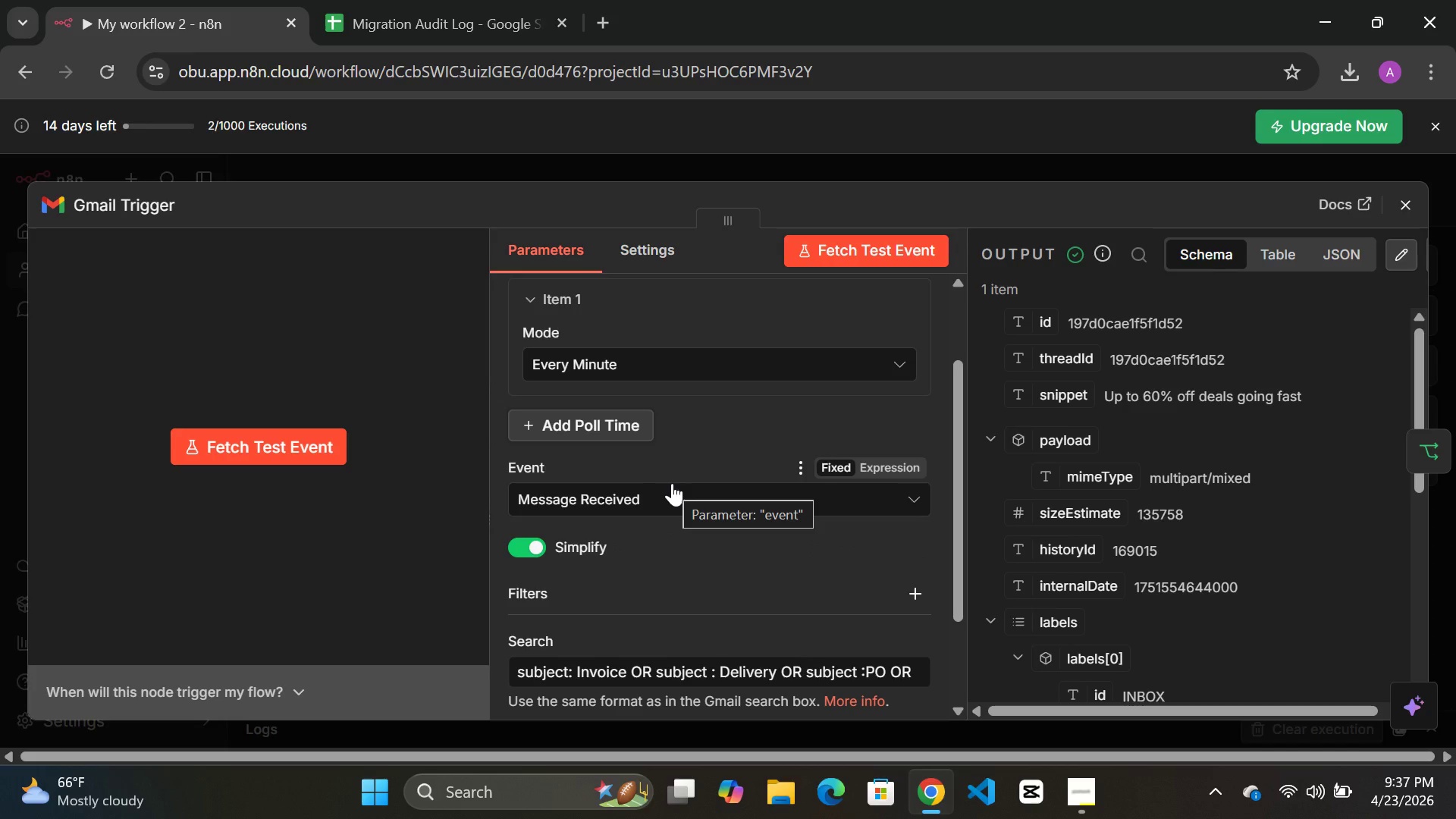 
wait(49.32)
 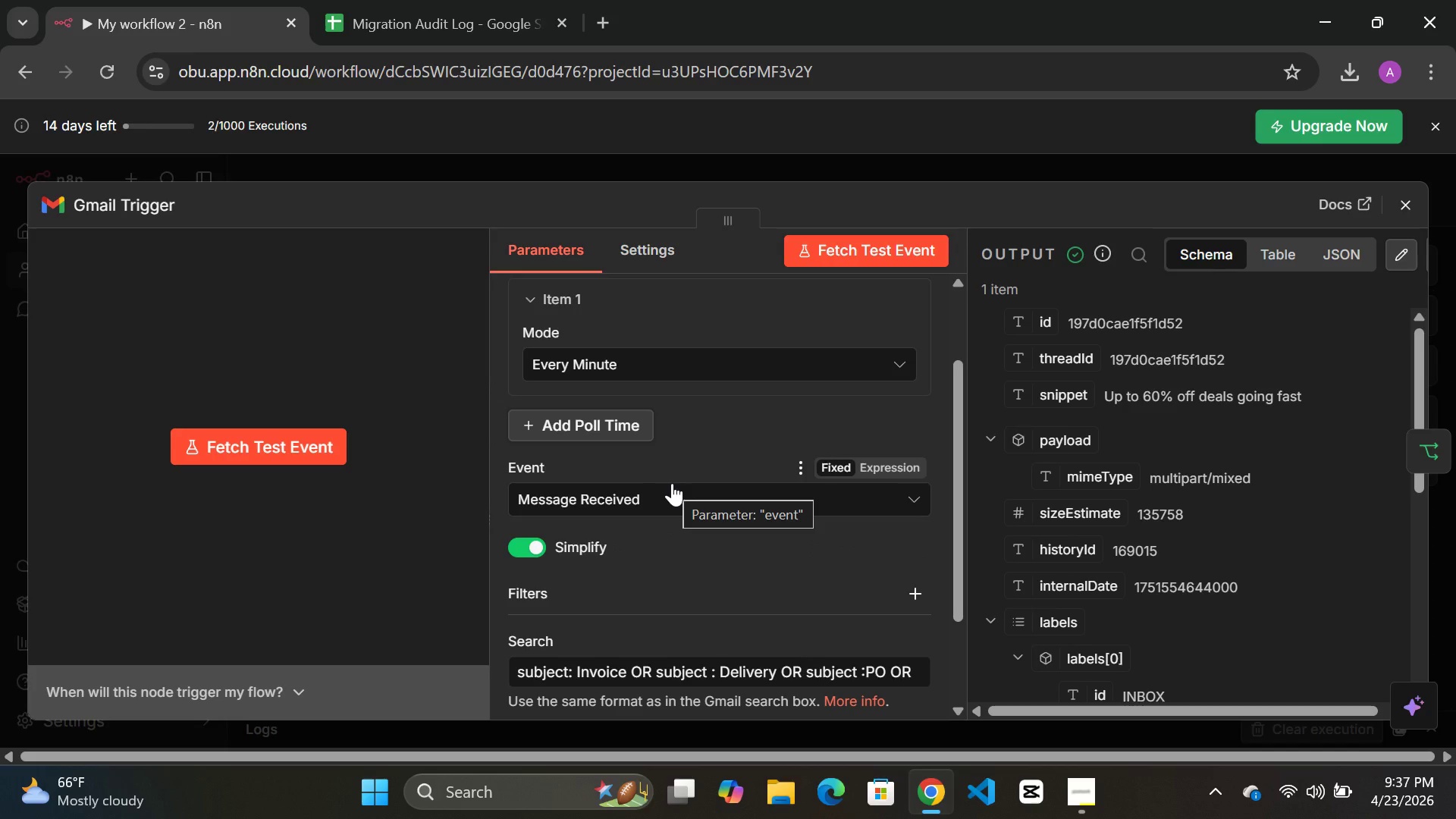 
left_click([305, 441])
 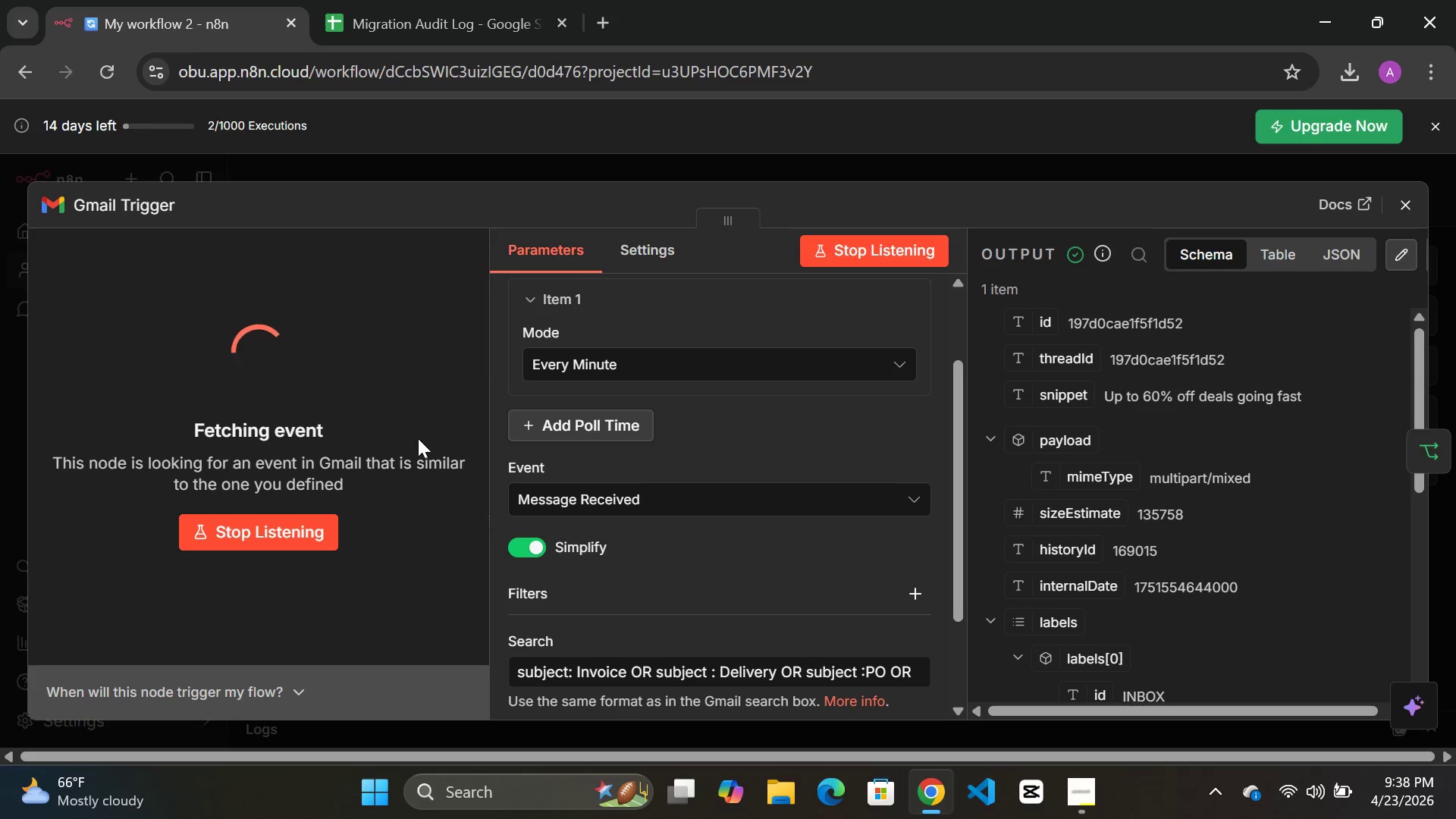 
wait(52.75)
 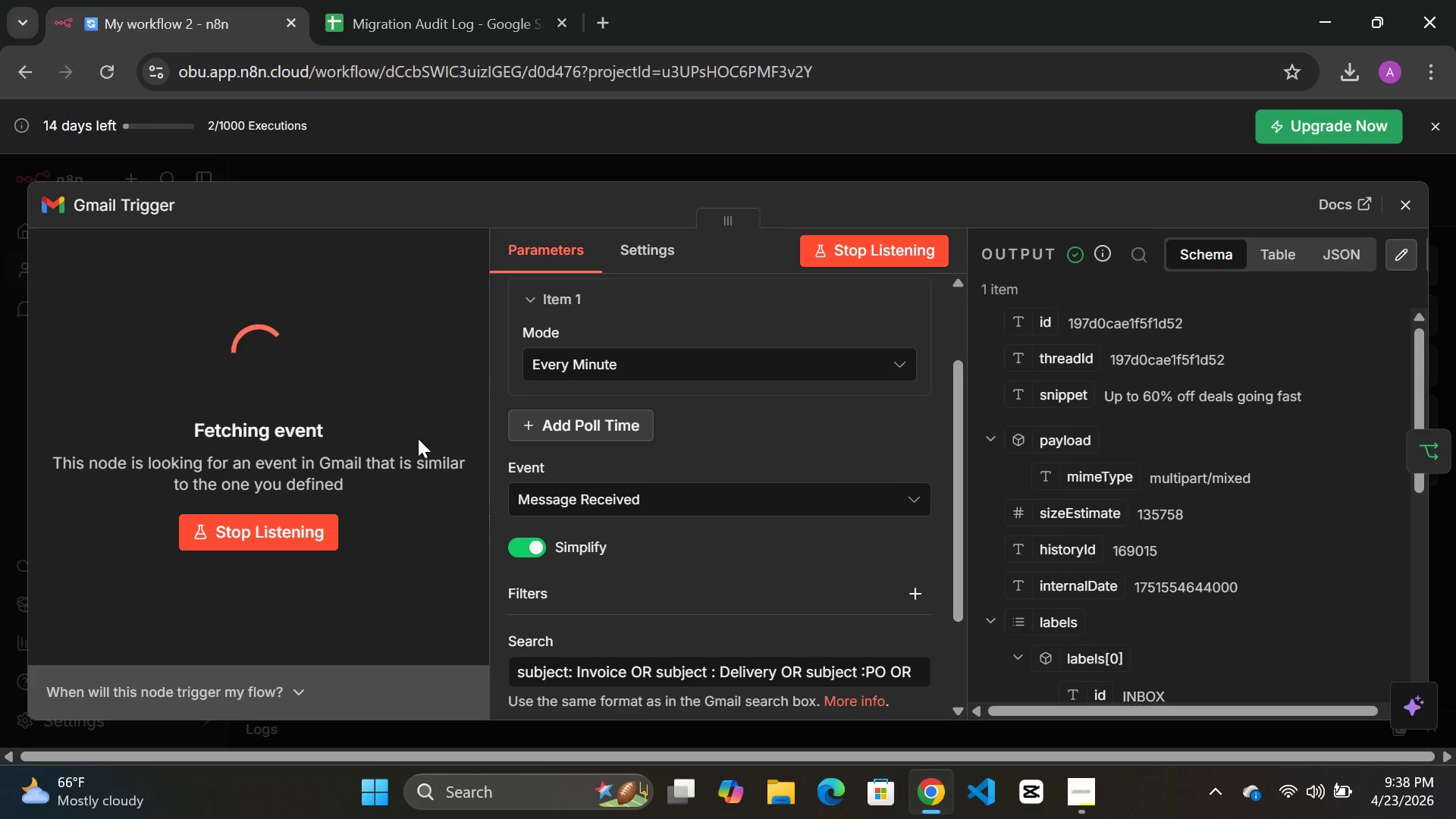 
scroll: coordinate [1119, 587], scroll_direction: down, amount: 4.0
 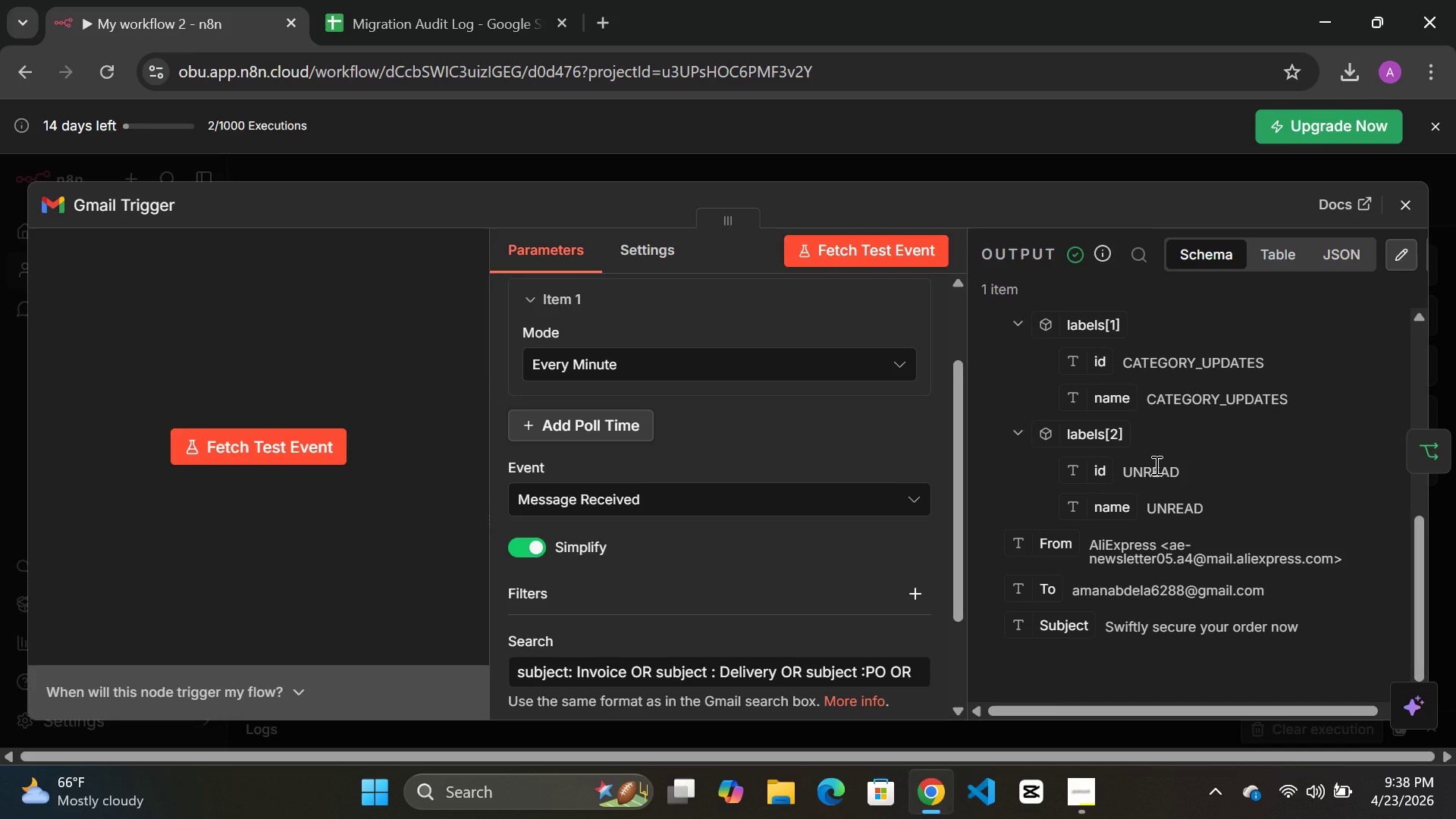 
left_click([1146, 473])
 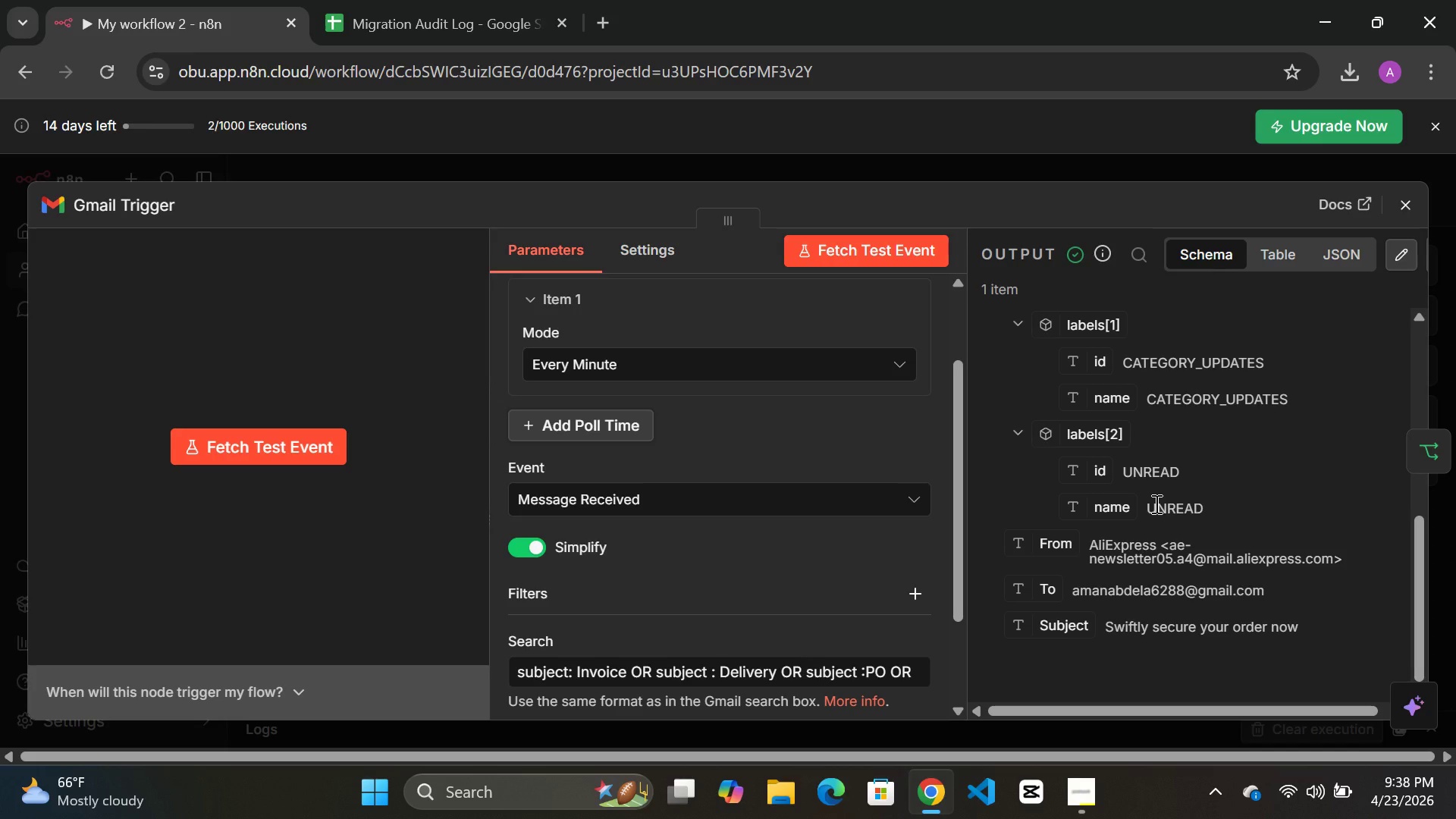 
left_click([1155, 504])
 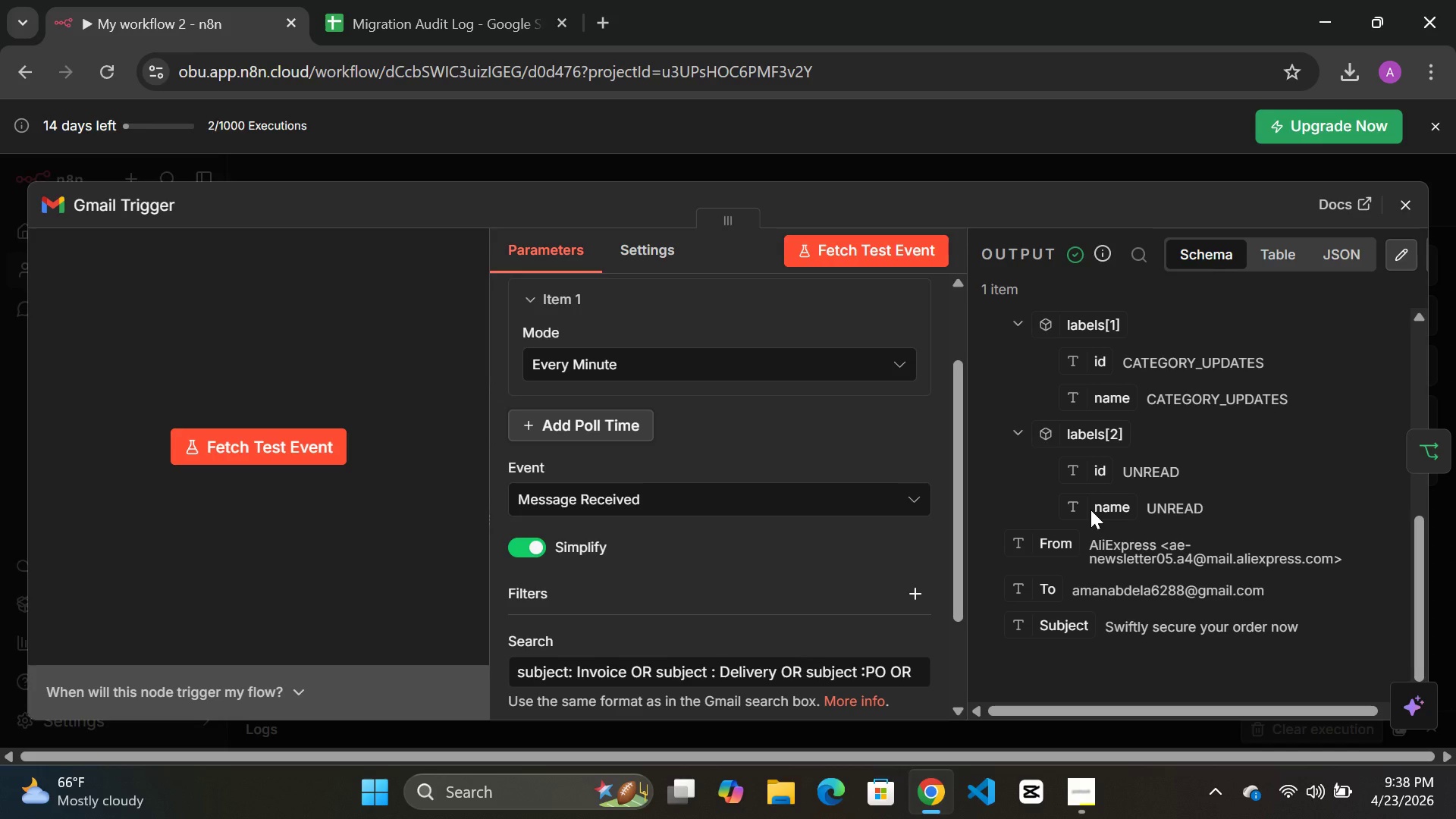 
left_click([1090, 510])
 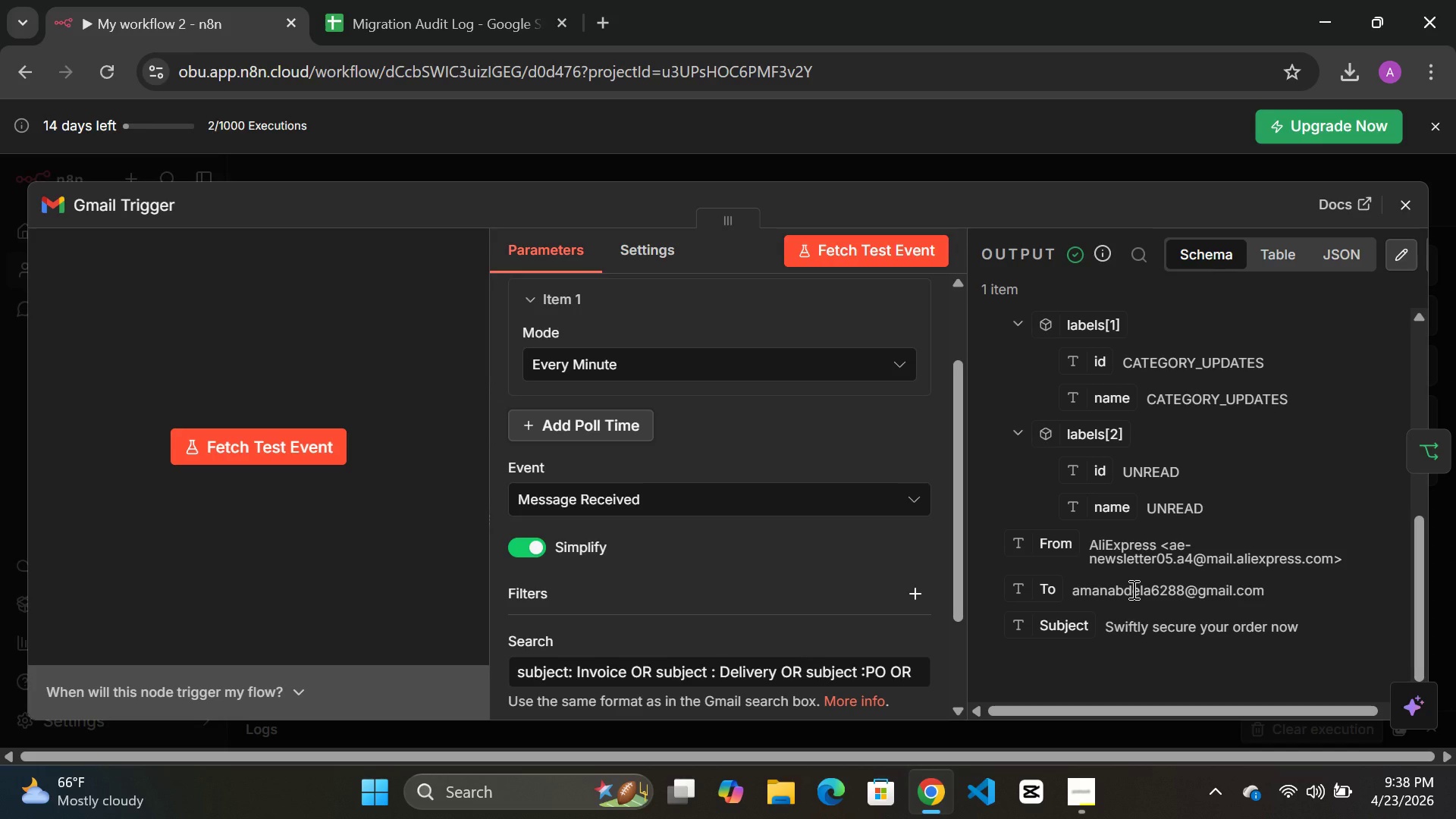 
scroll: coordinate [1132, 589], scroll_direction: up, amount: 13.0
 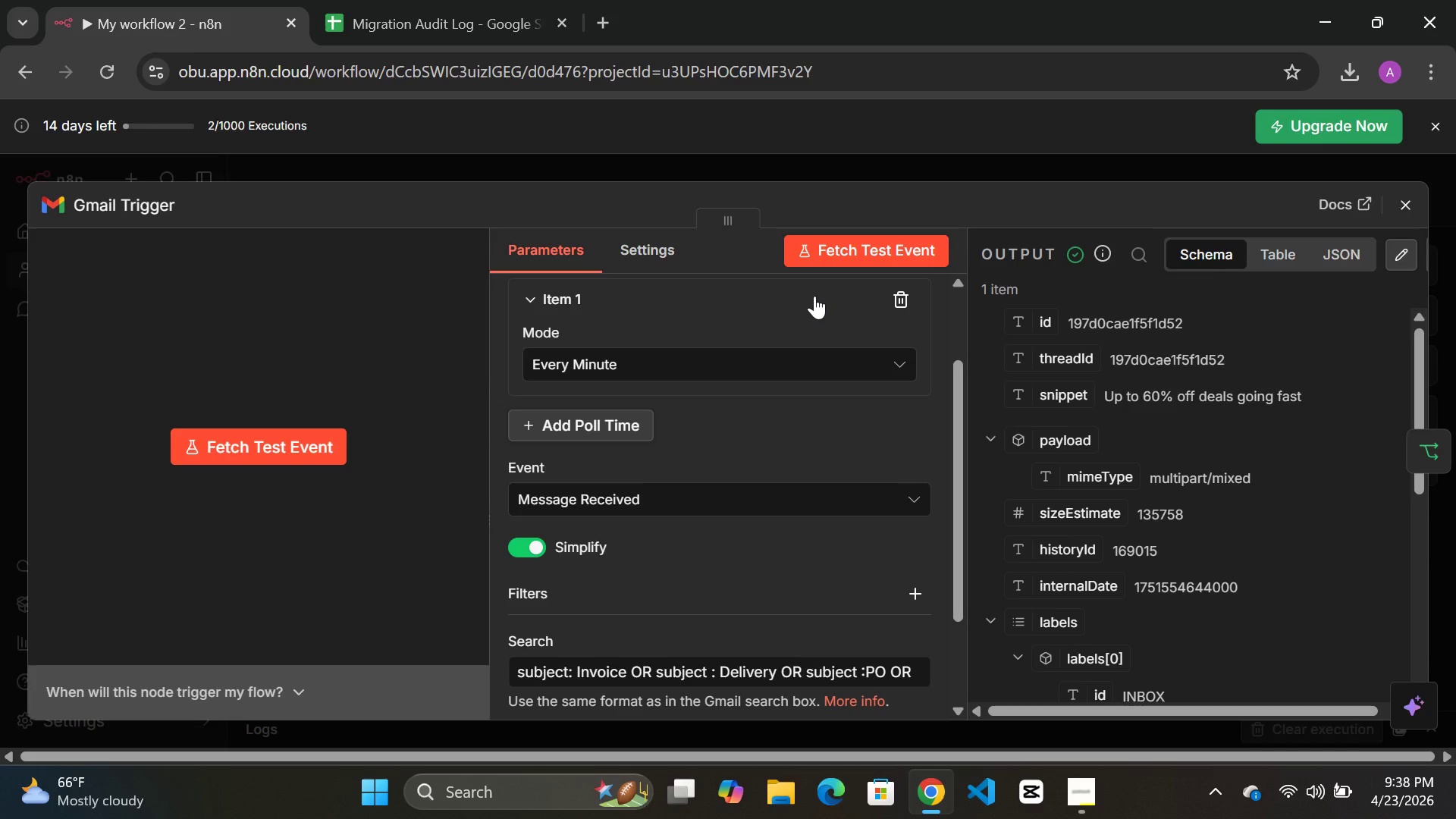 
wait(17.91)
 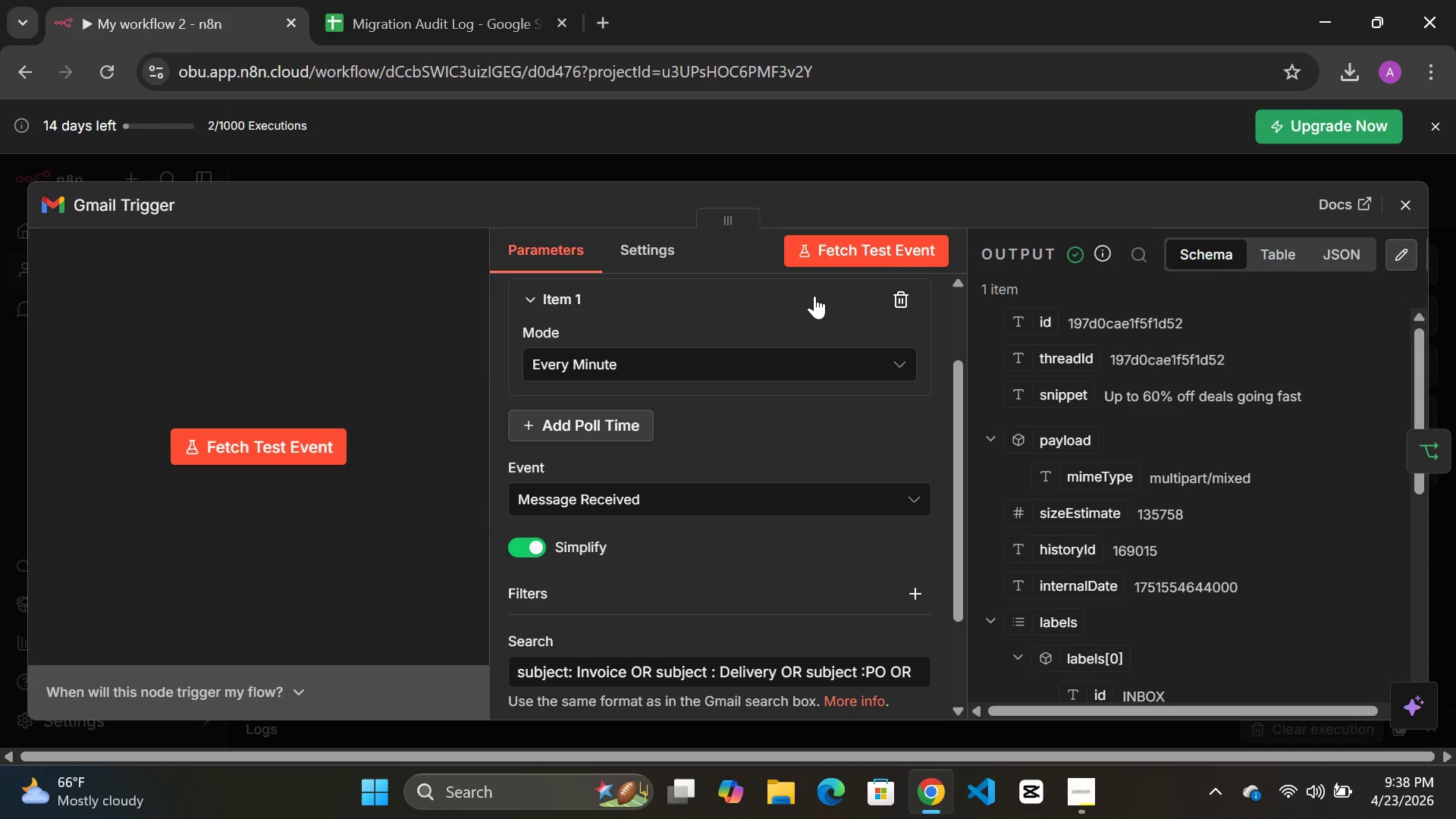 
scroll: coordinate [1167, 575], scroll_direction: down, amount: 2.0
 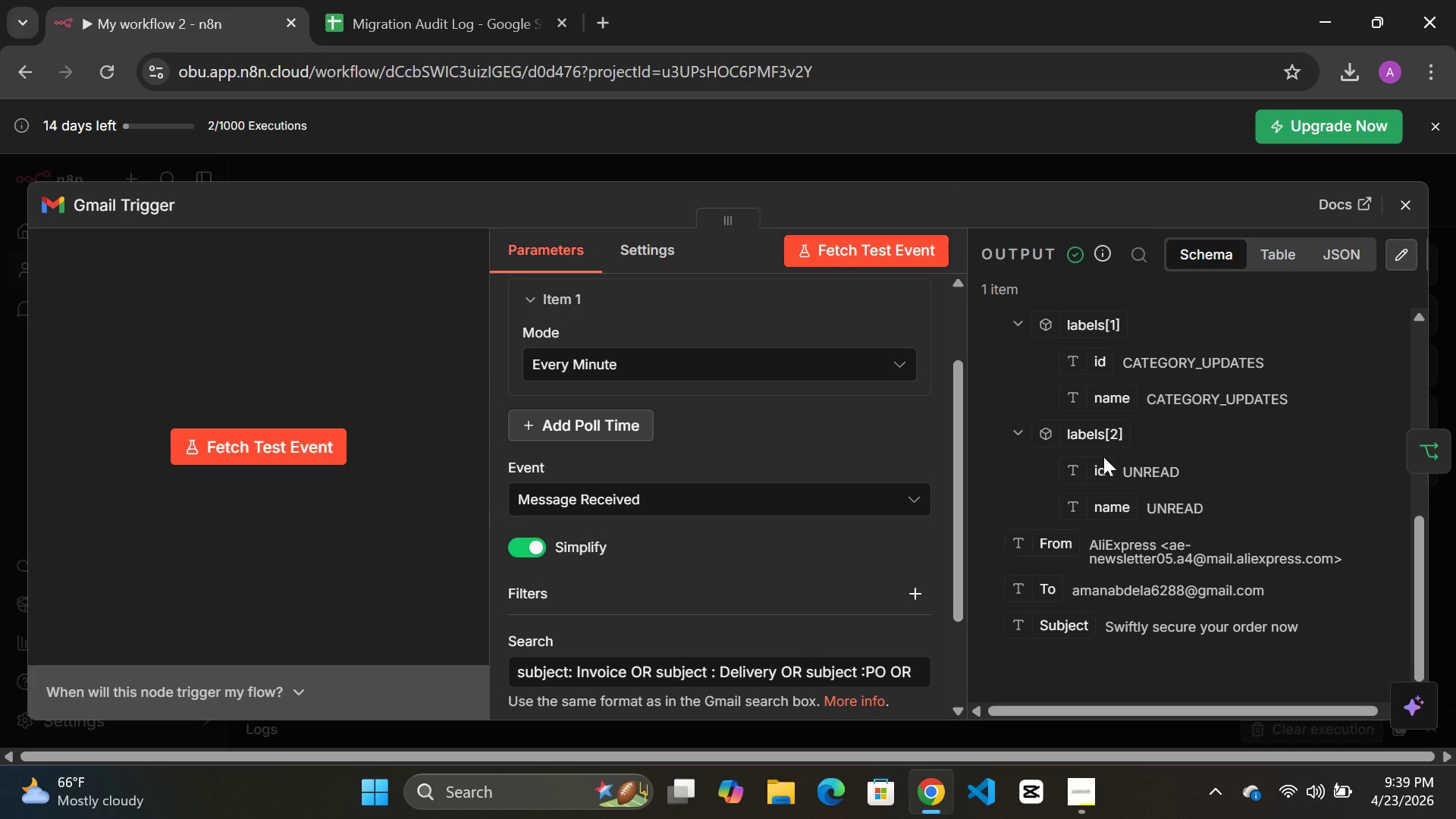 
left_click([944, 163])
 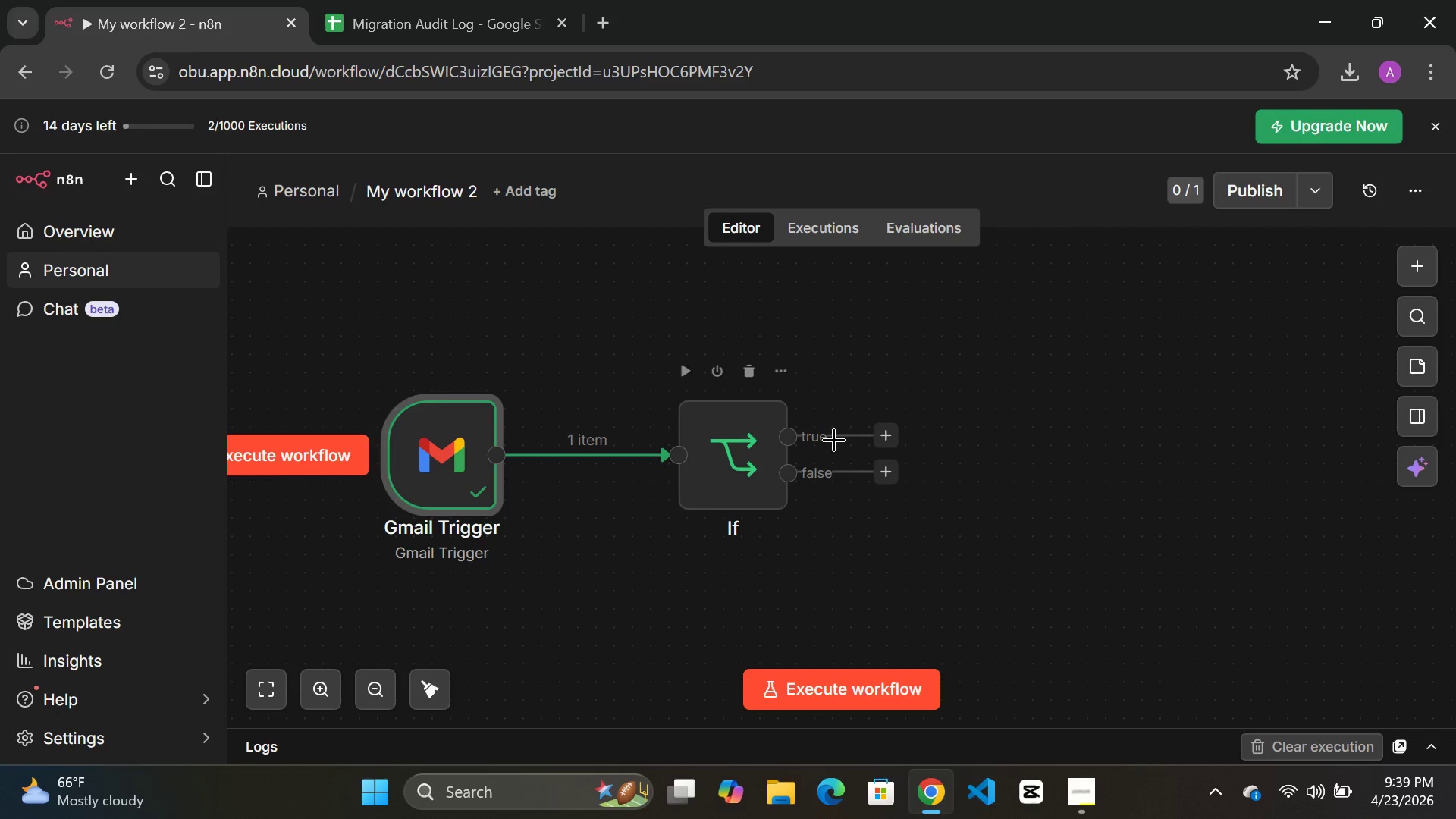 
double_click([739, 475])
 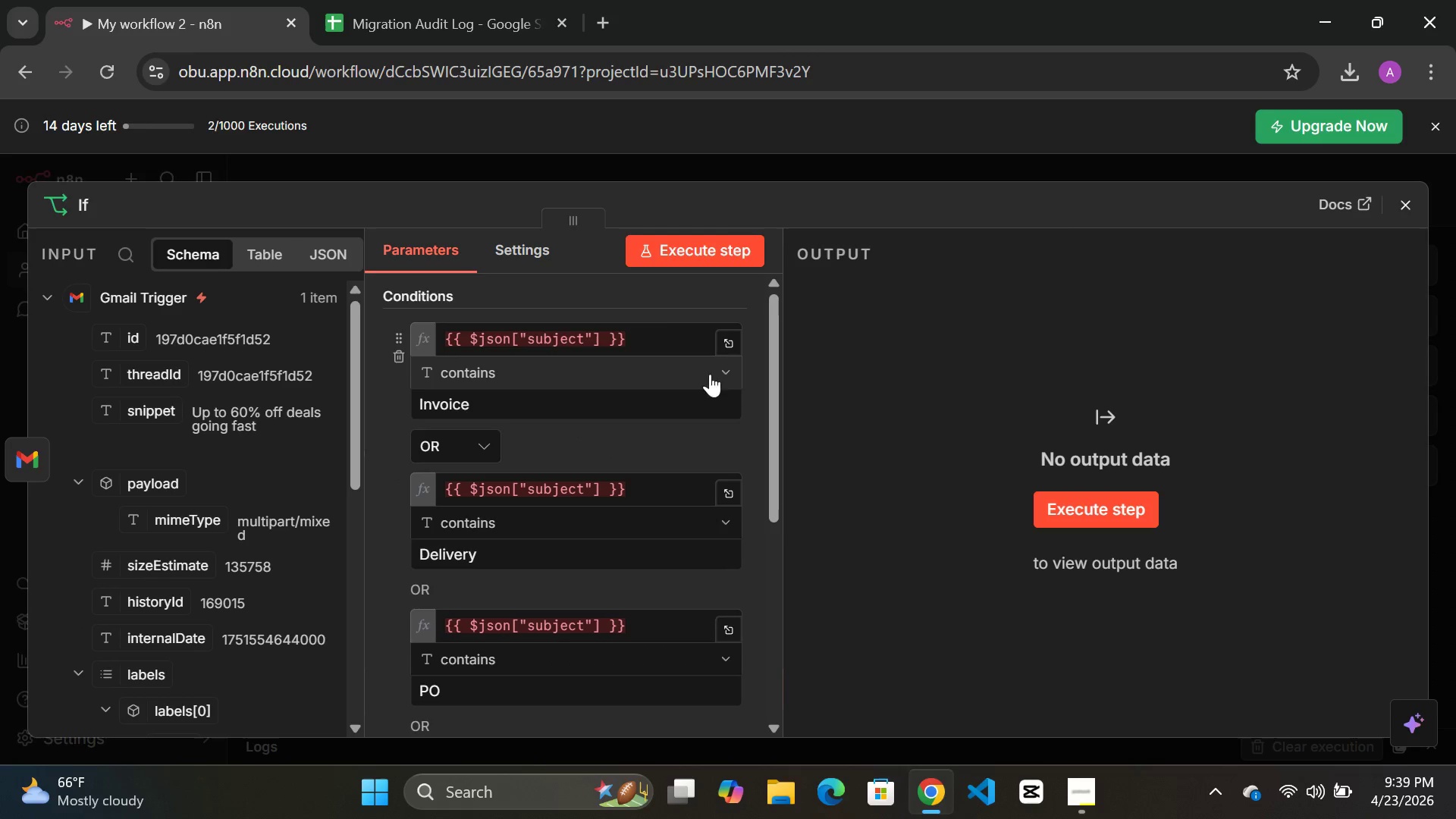 
left_click([679, 250])
 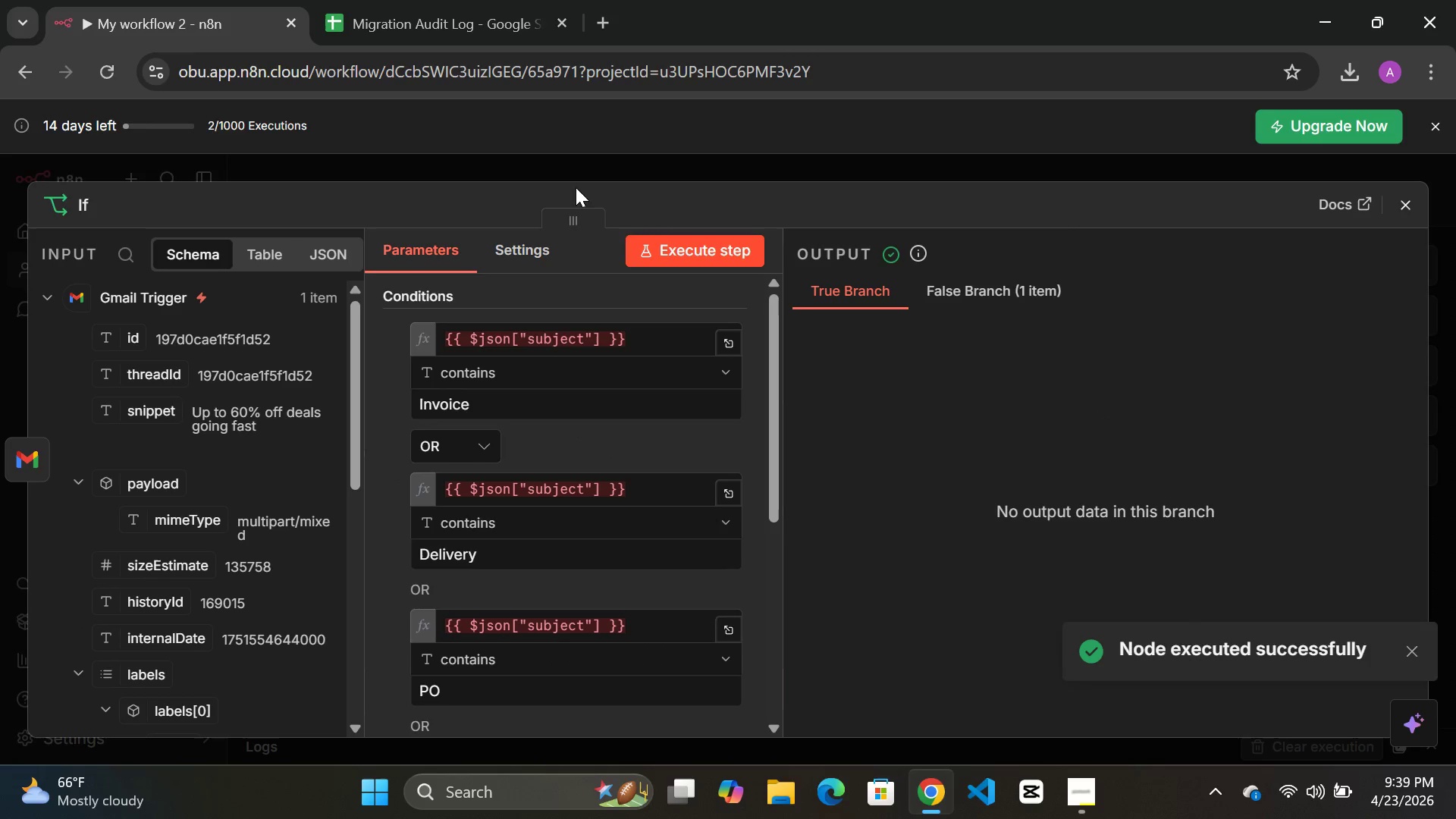 
wait(5.59)
 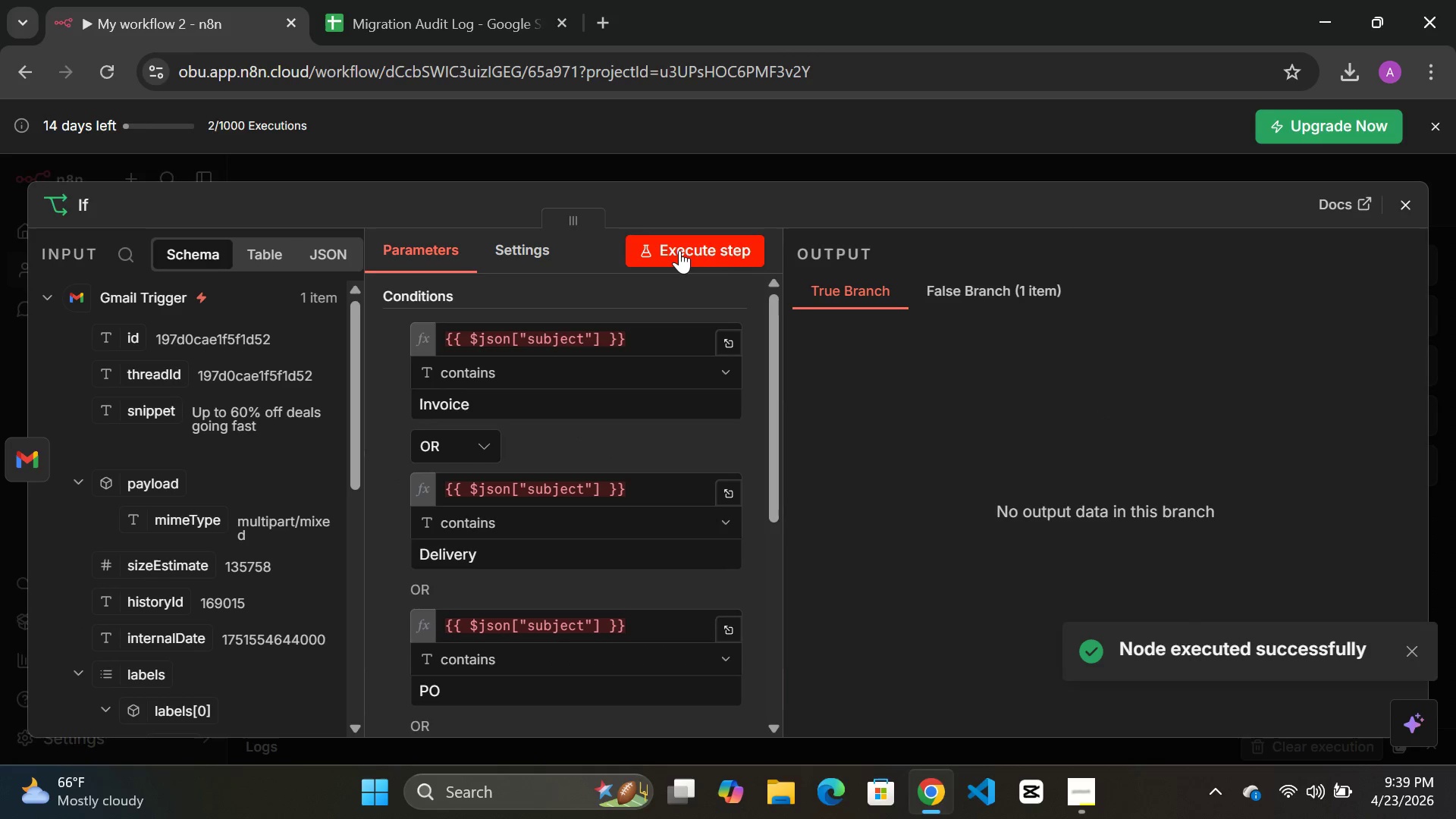 
left_click([531, 162])
 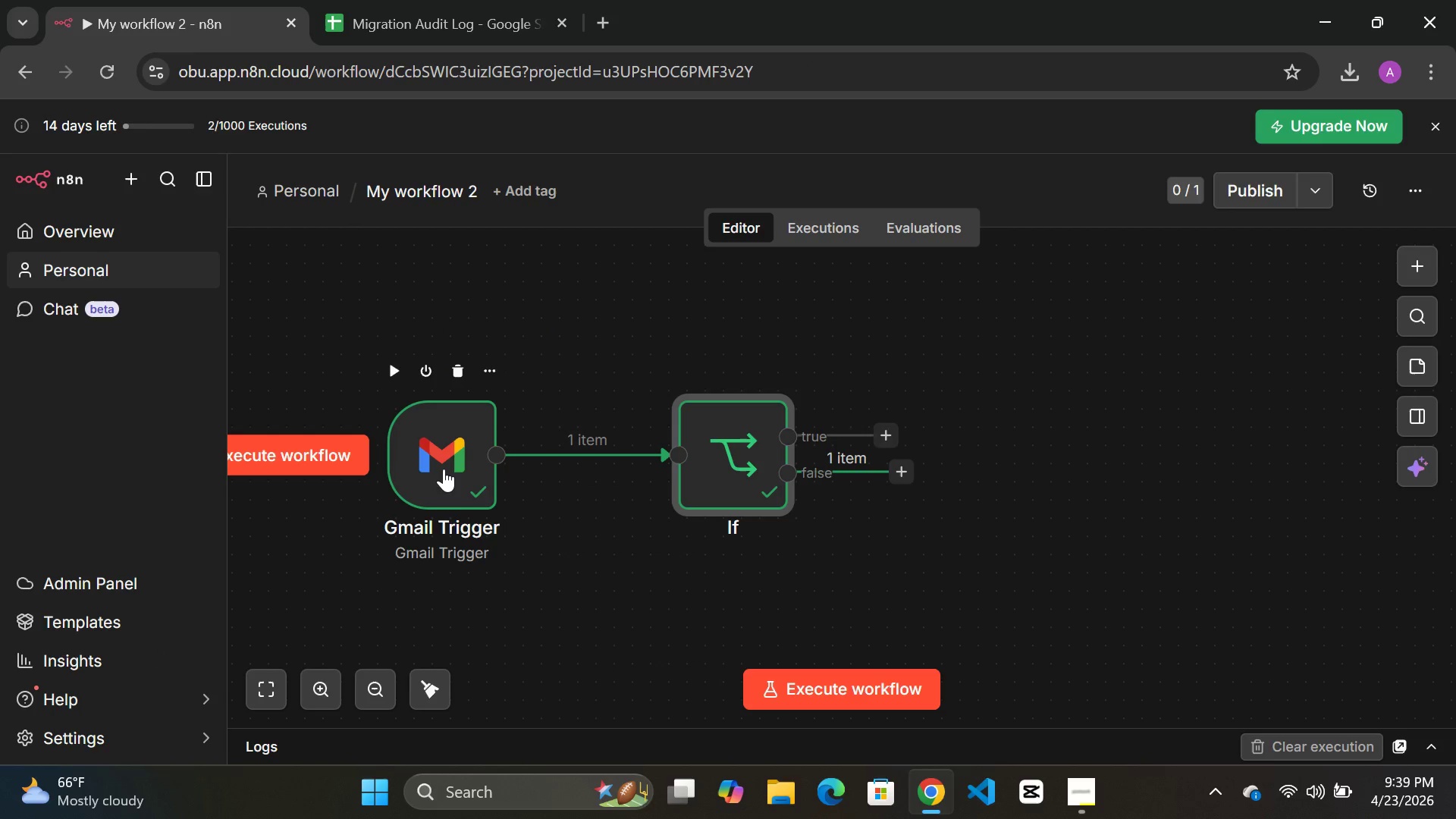 
double_click([445, 469])
 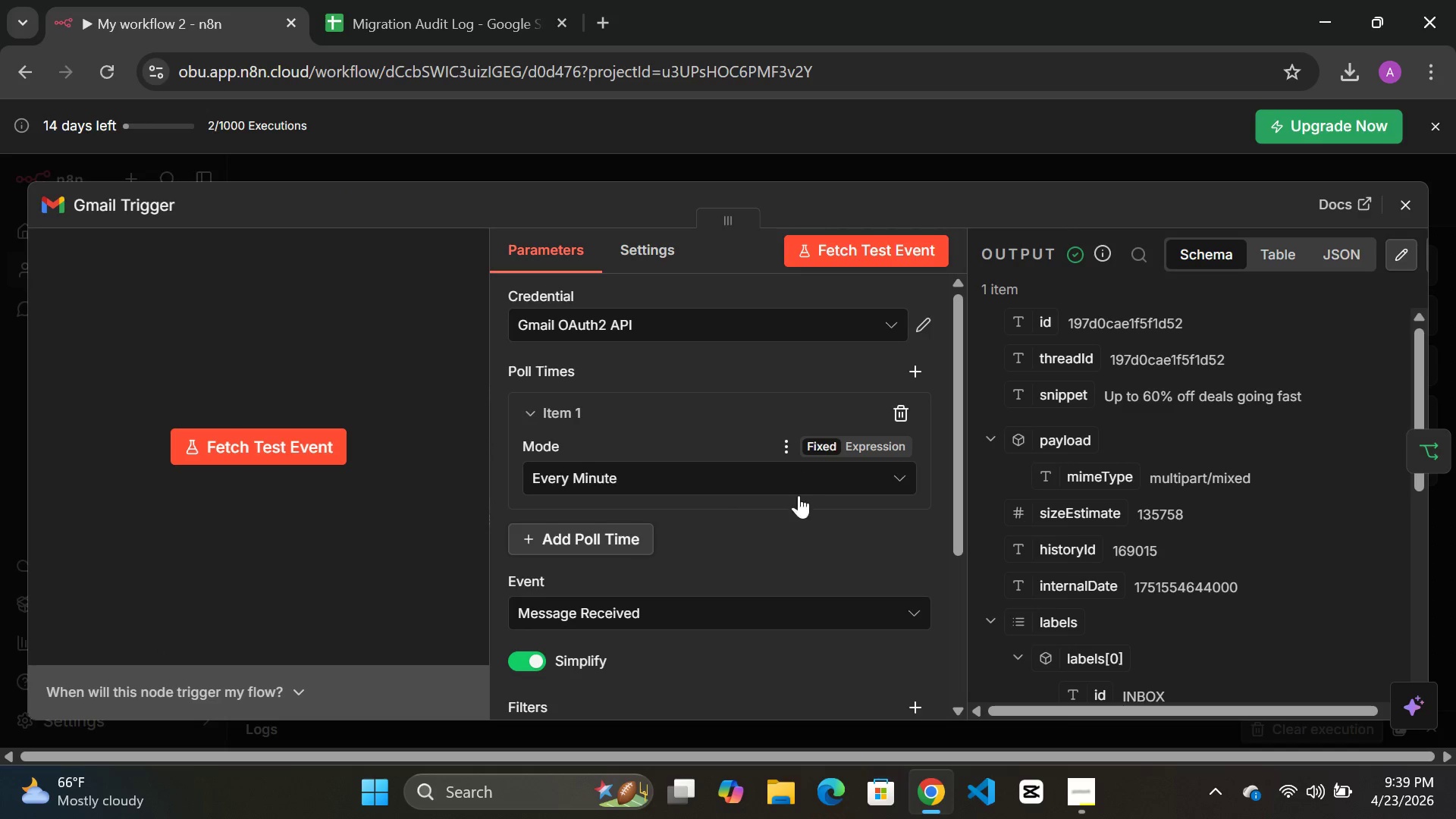 
scroll: coordinate [1210, 422], scroll_direction: up, amount: 4.0
 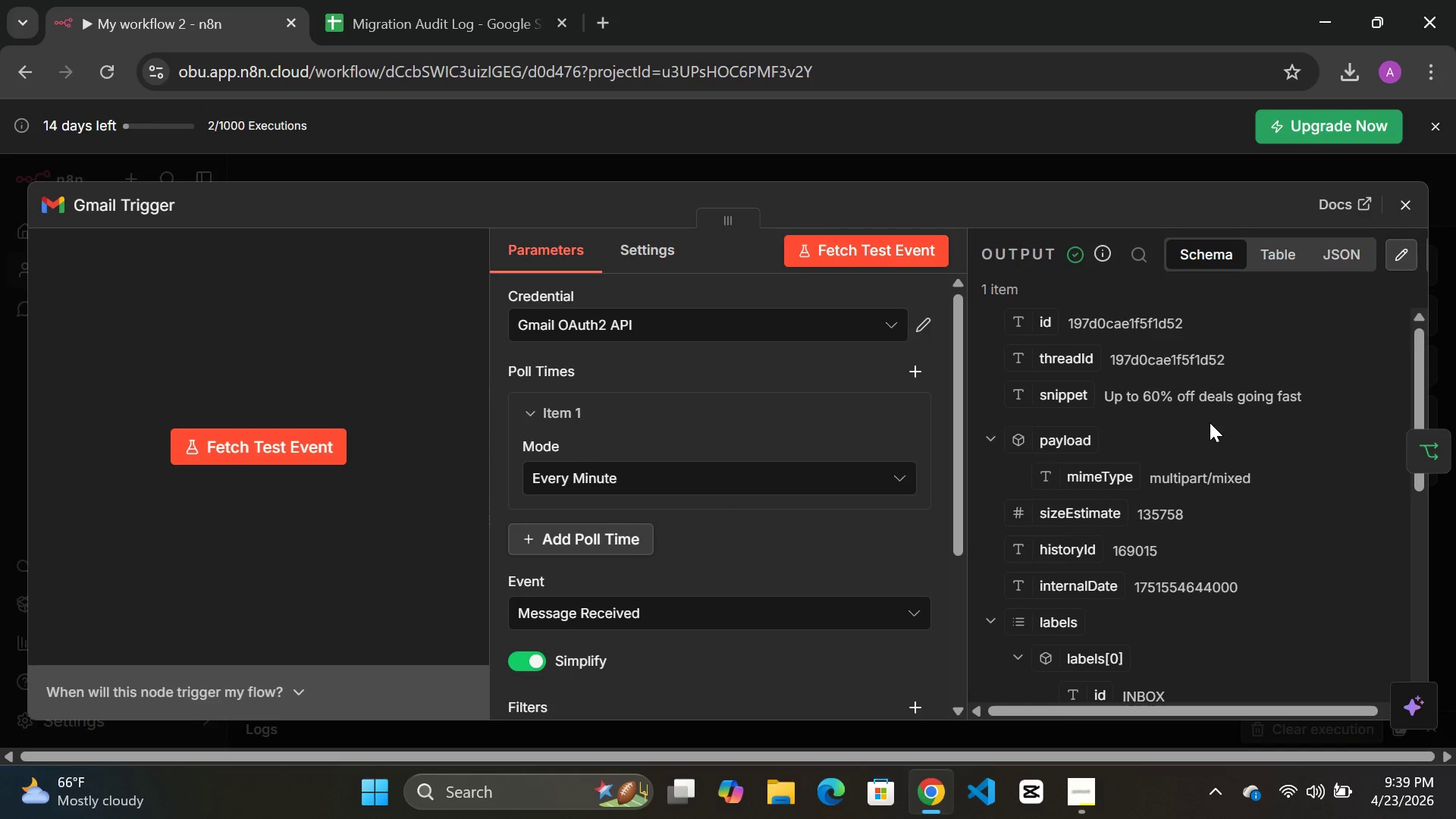 
scroll: coordinate [1210, 422], scroll_direction: down, amount: 2.0
 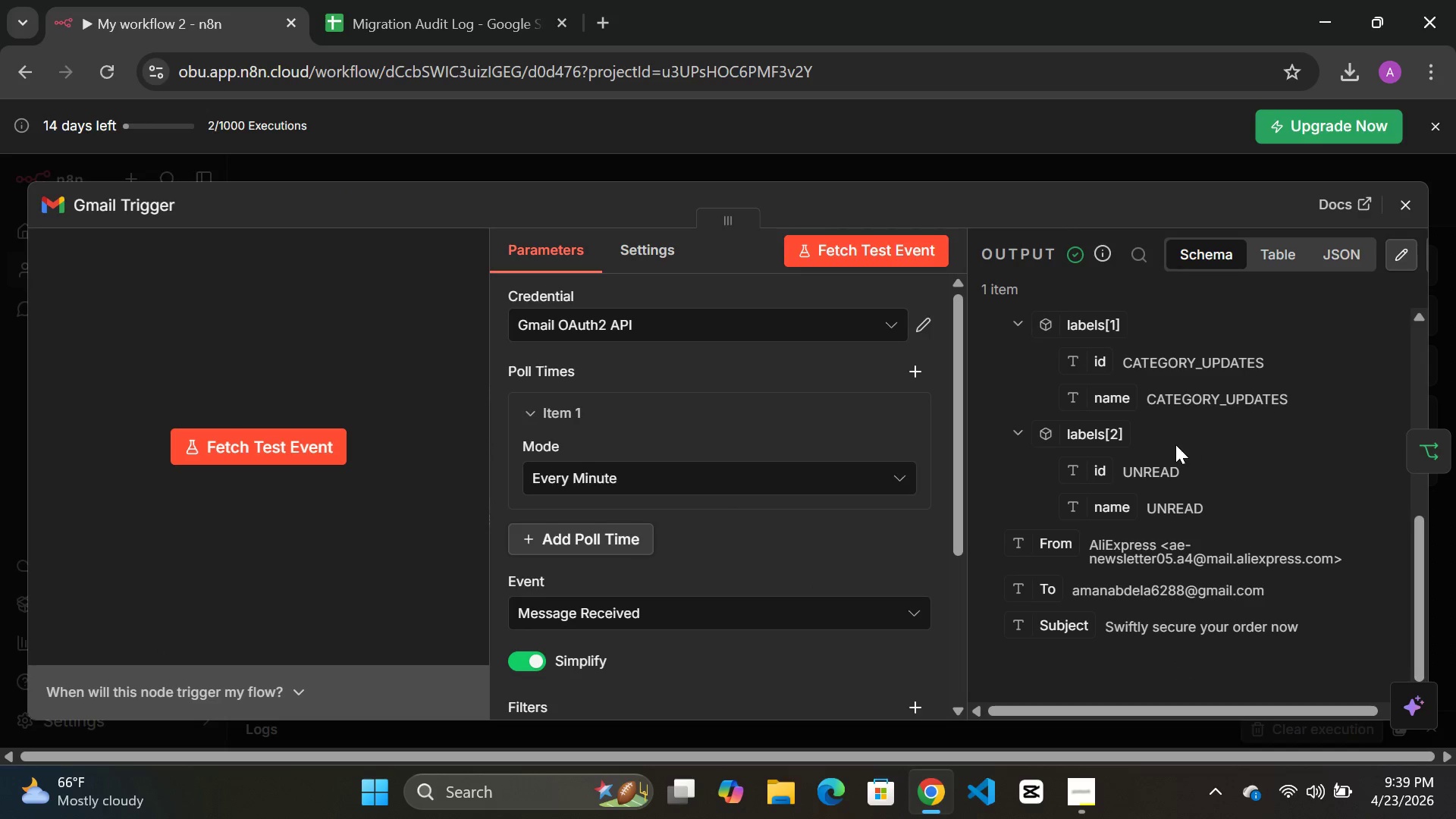 
scroll: coordinate [1171, 447], scroll_direction: up, amount: 1.0
 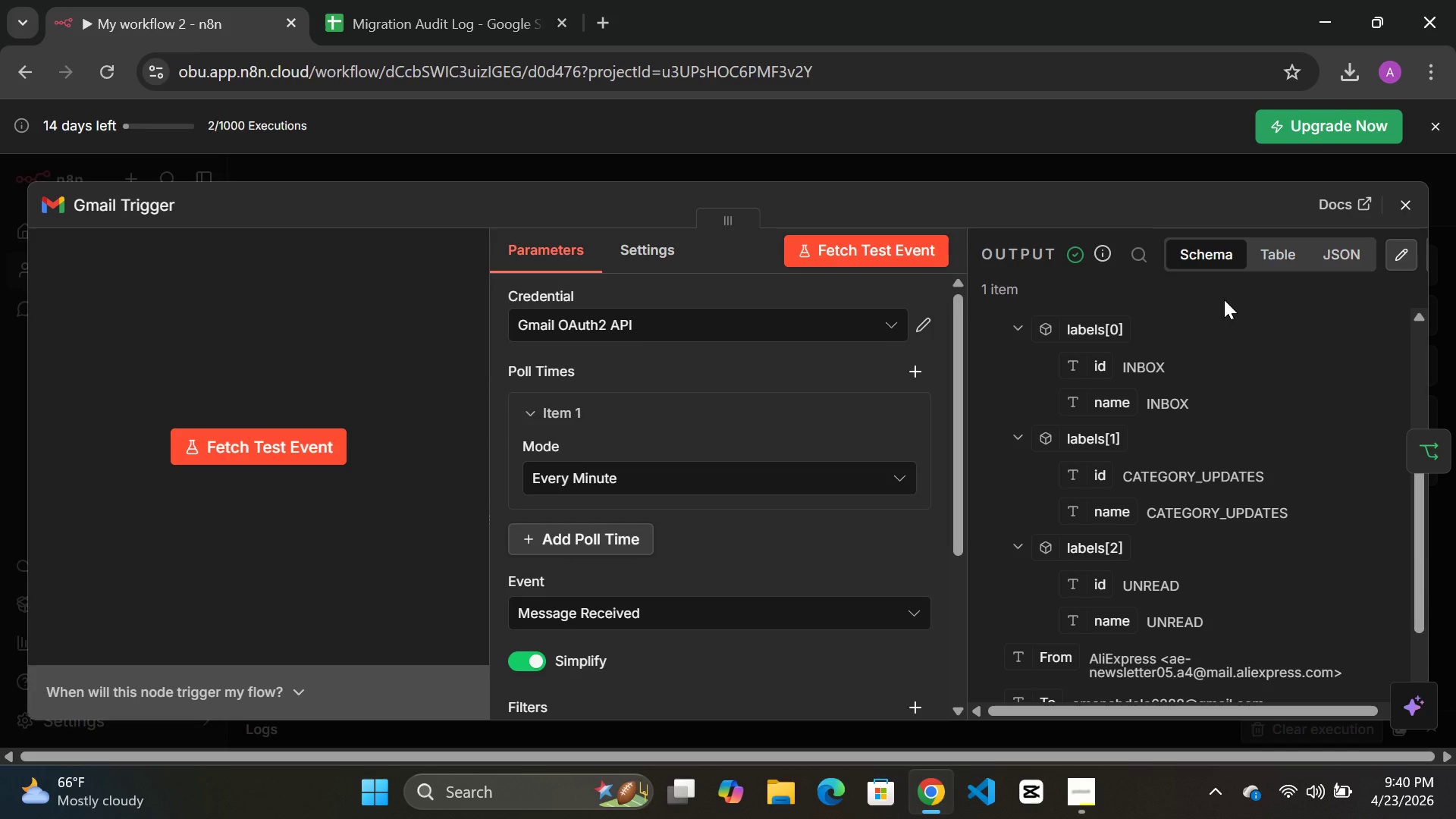 
wait(44.84)
 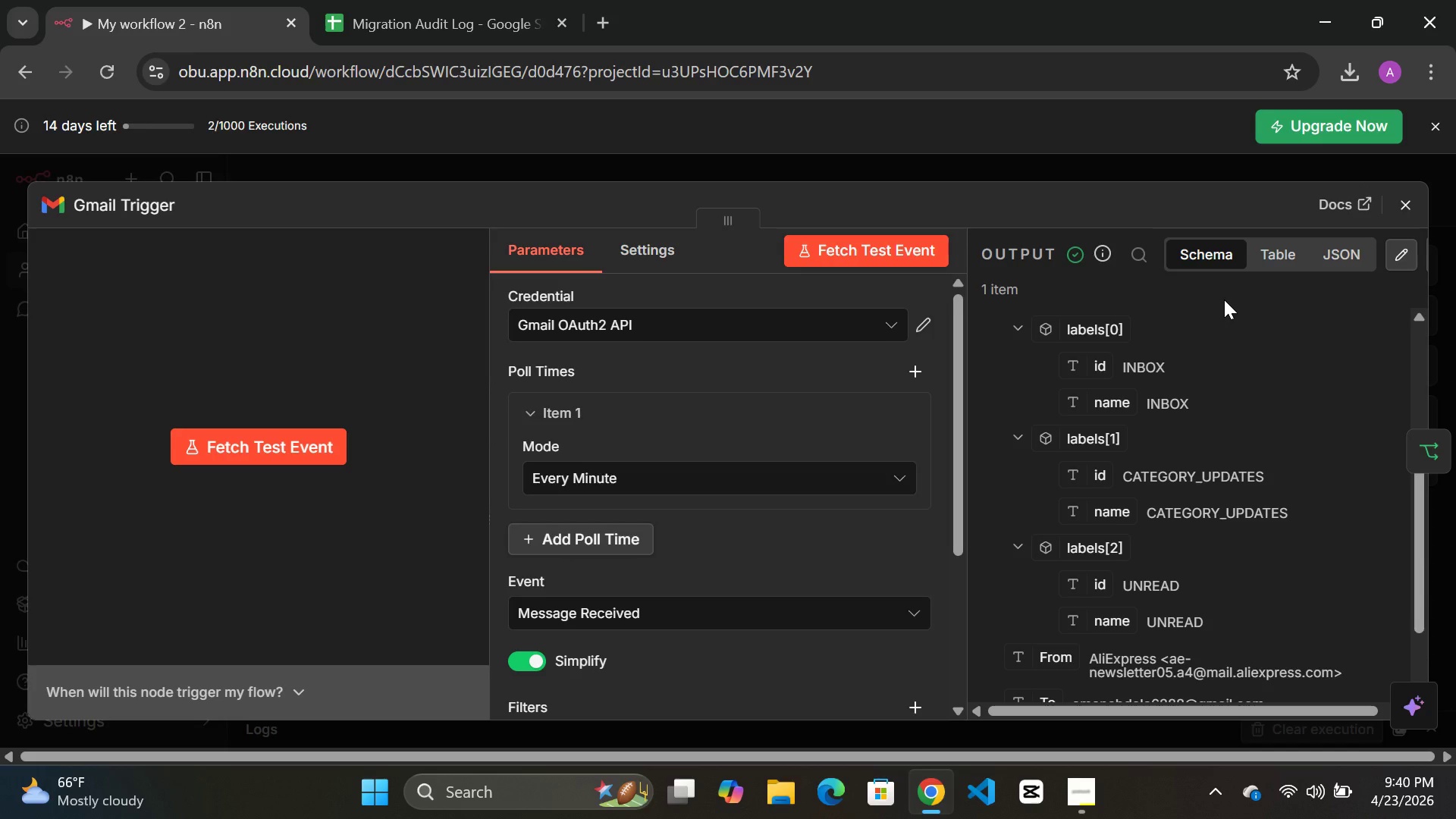 
scroll: coordinate [1050, 442], scroll_direction: up, amount: 4.0
 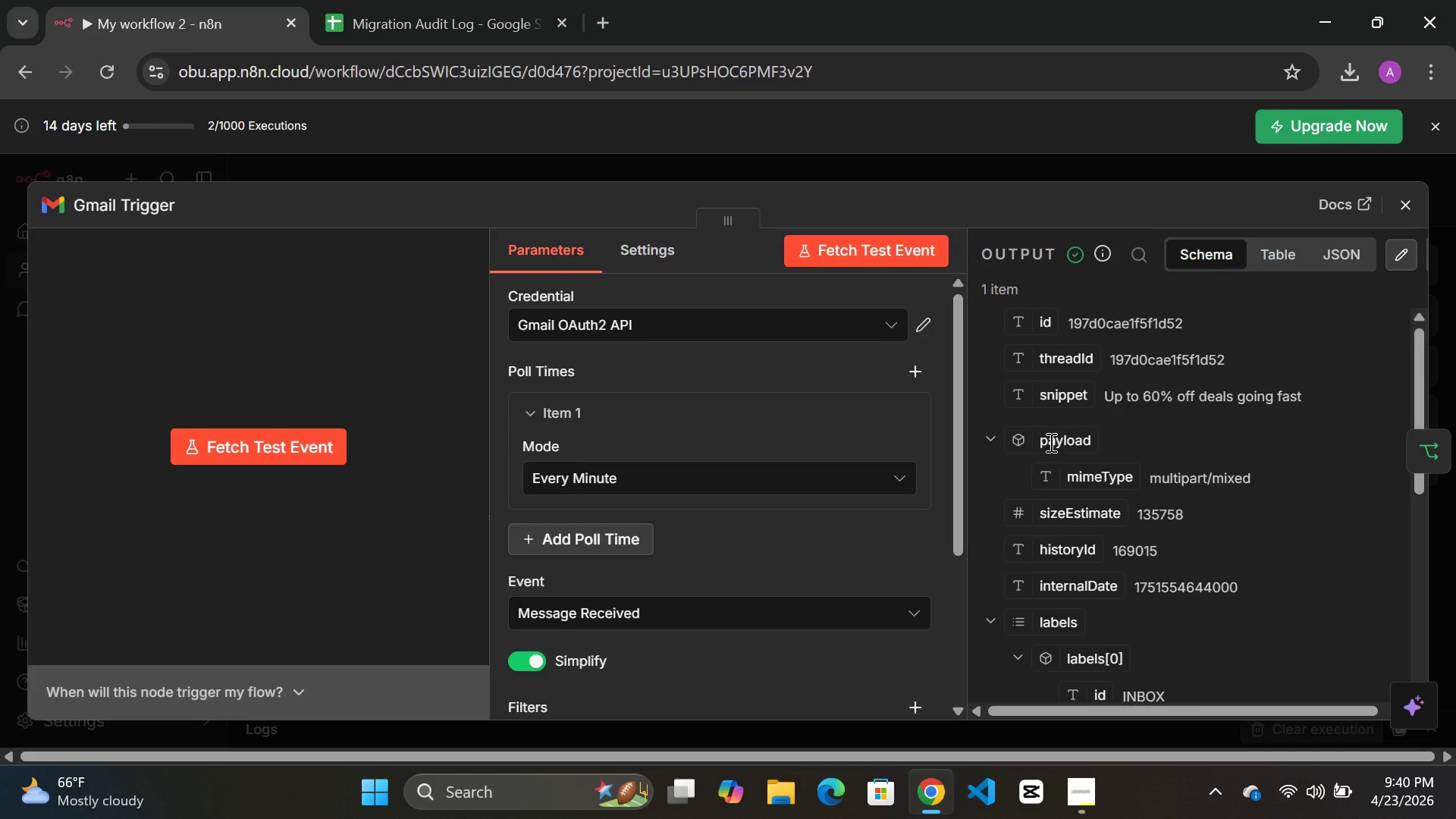 
scroll: coordinate [676, 588], scroll_direction: down, amount: 14.0
 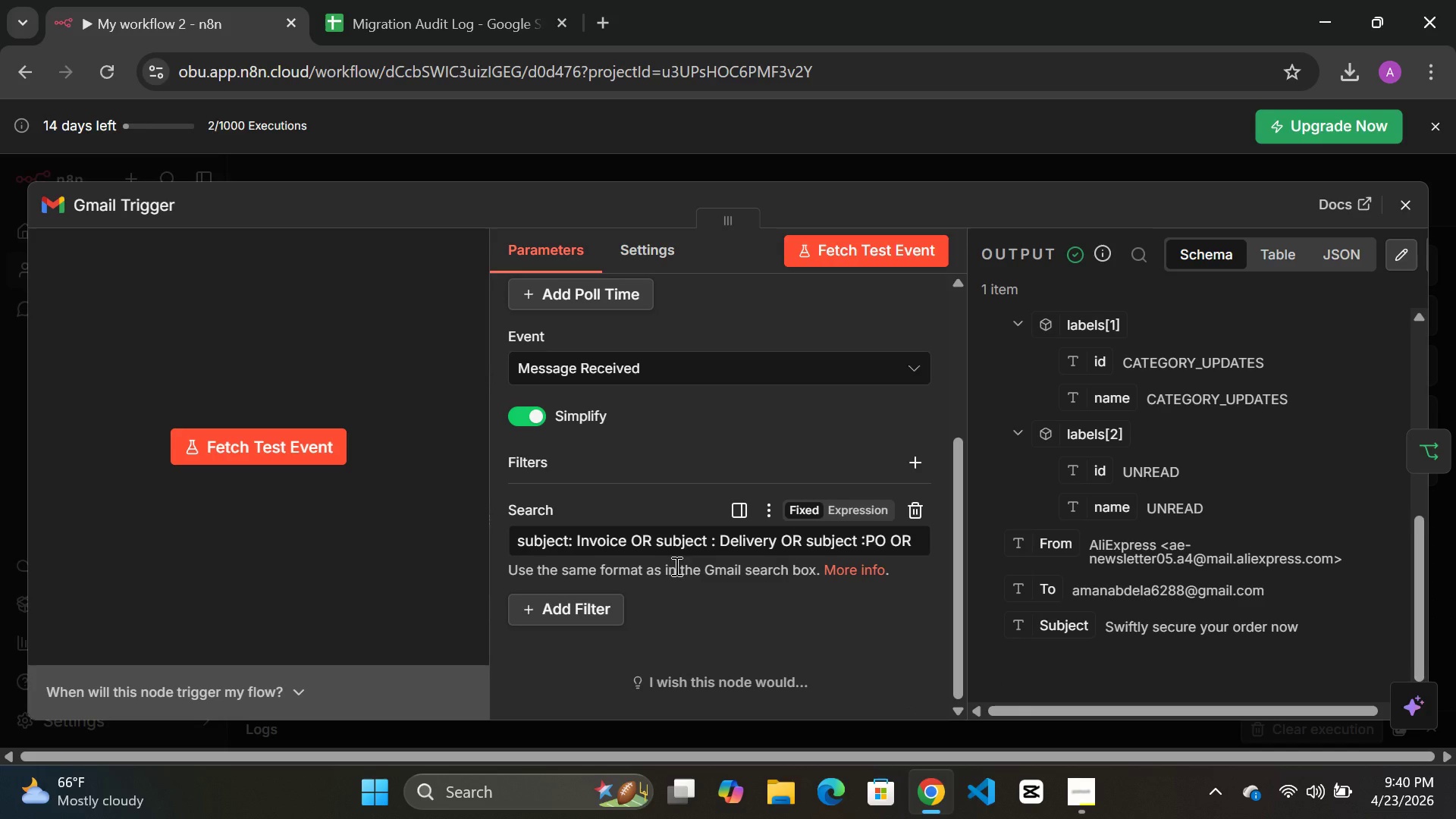 
wait(5.58)
 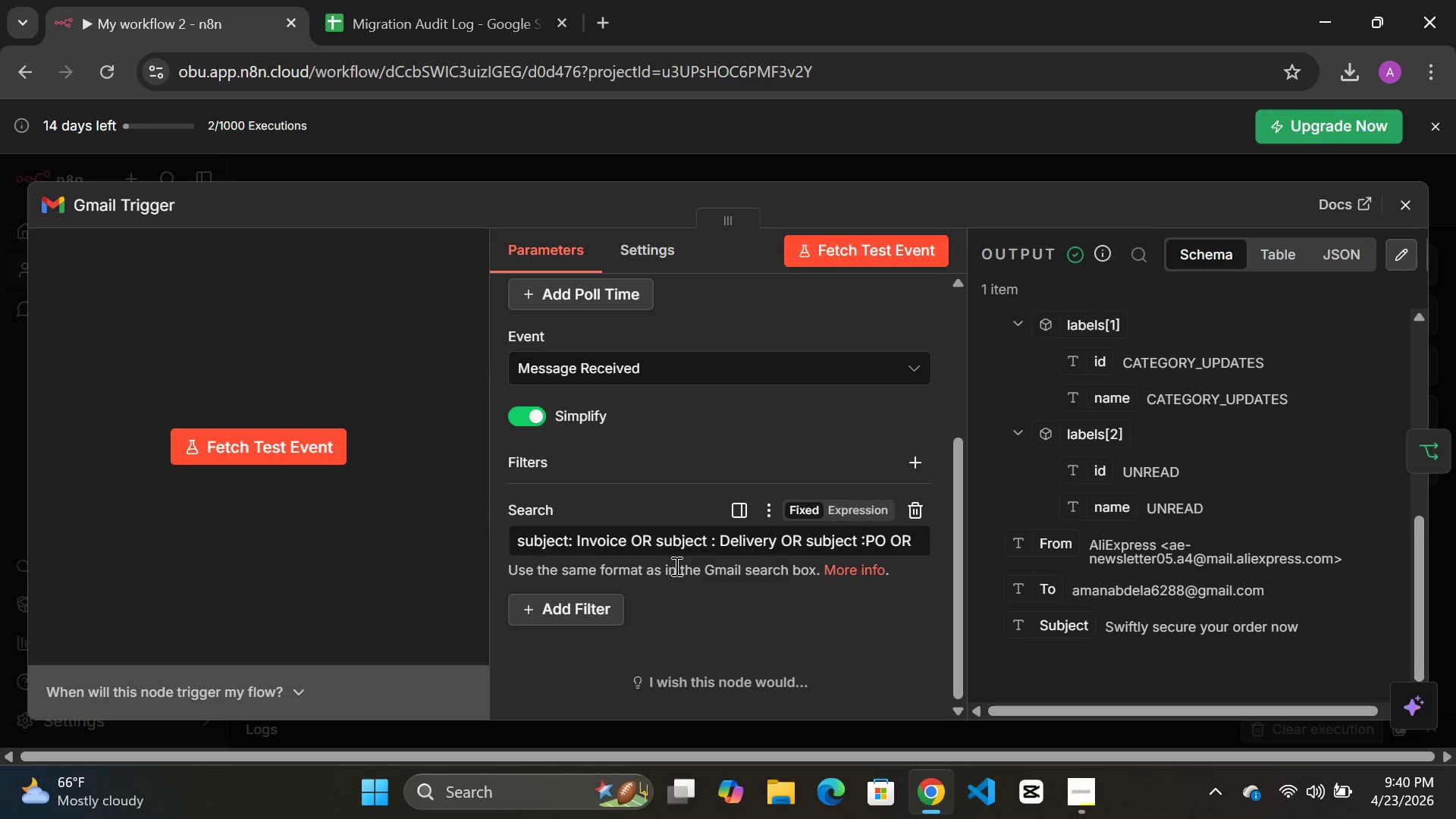 
left_click([264, 446])
 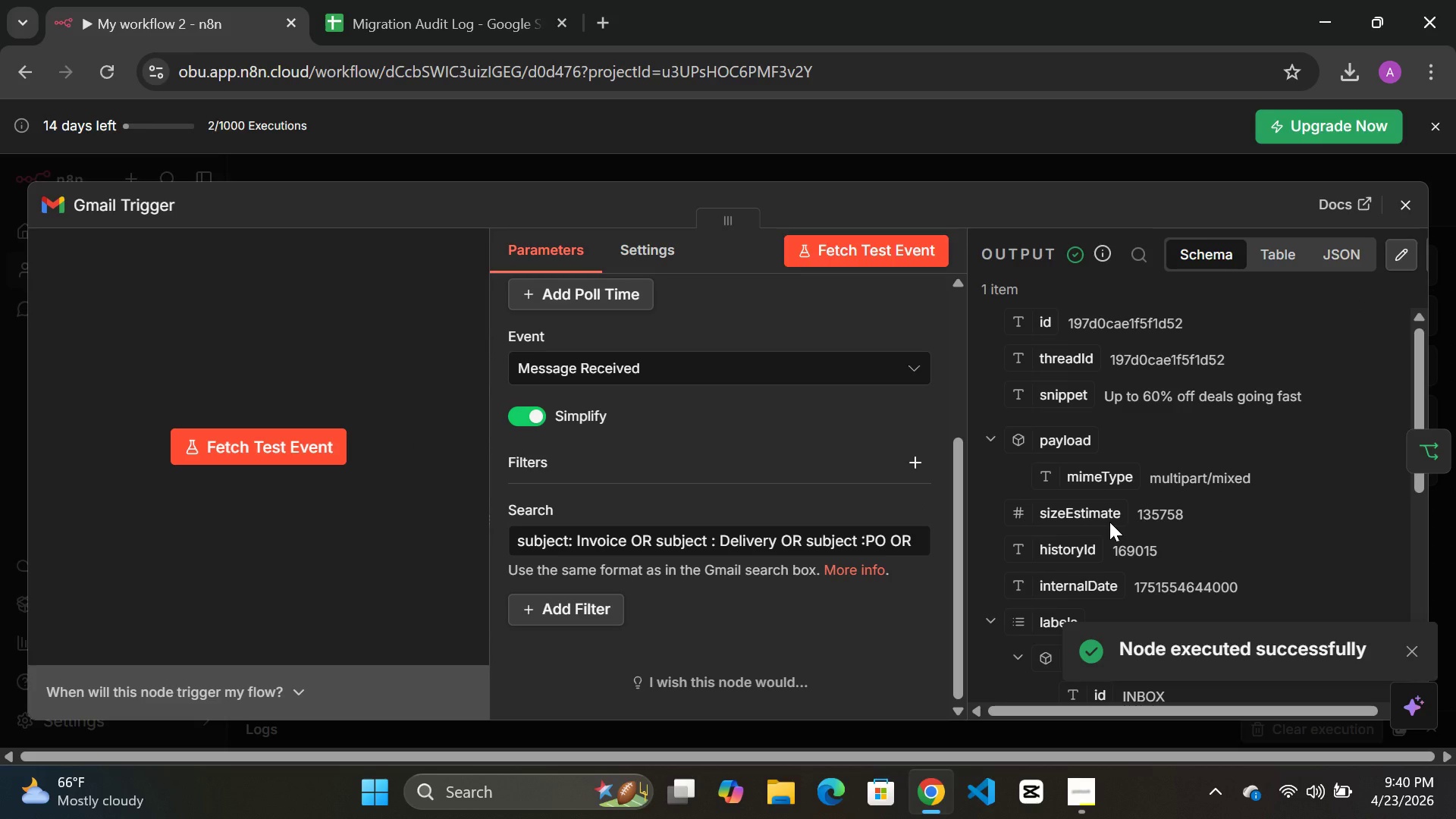 
wait(5.66)
 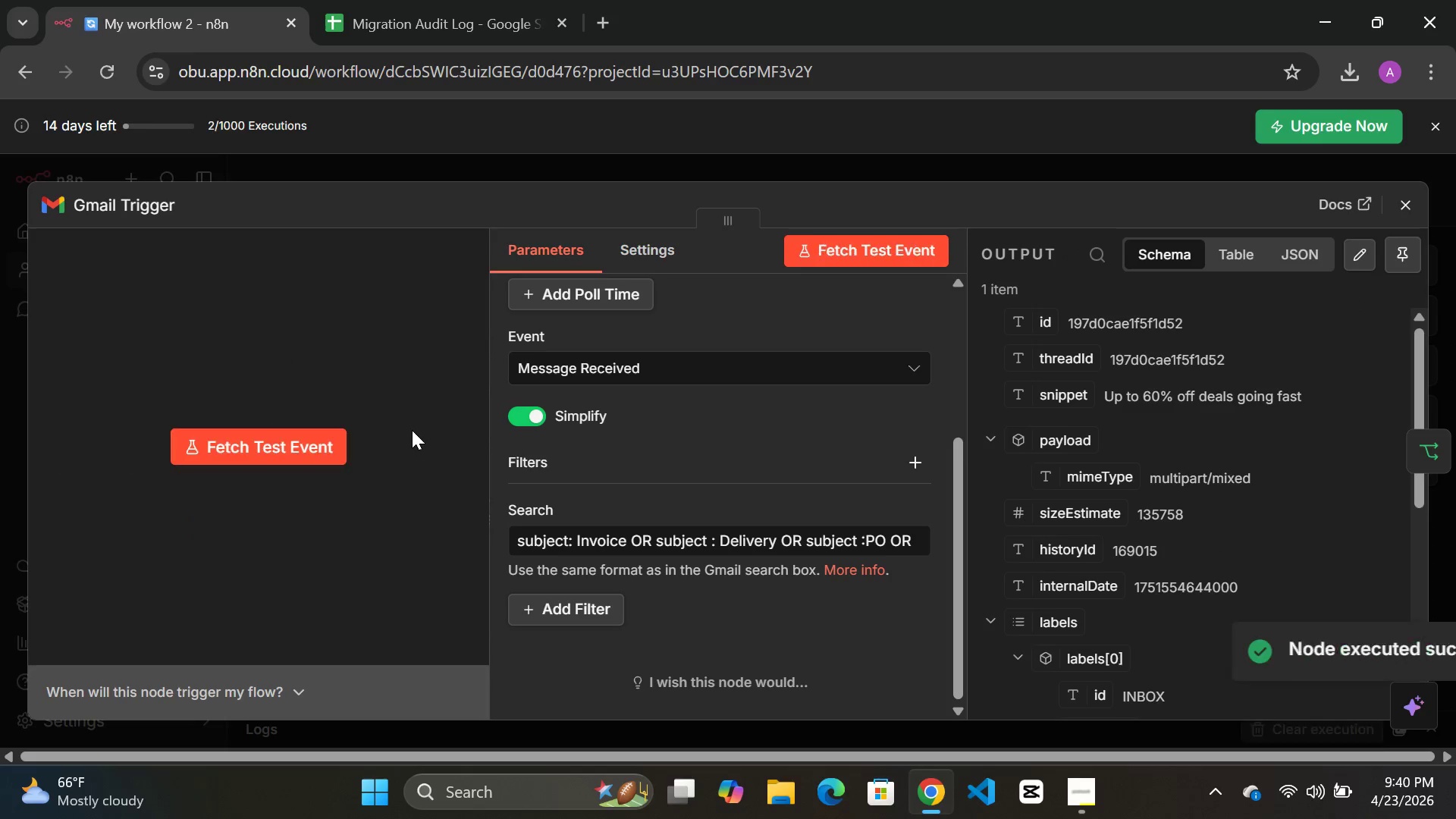 
scroll: coordinate [1109, 522], scroll_direction: down, amount: 5.0
 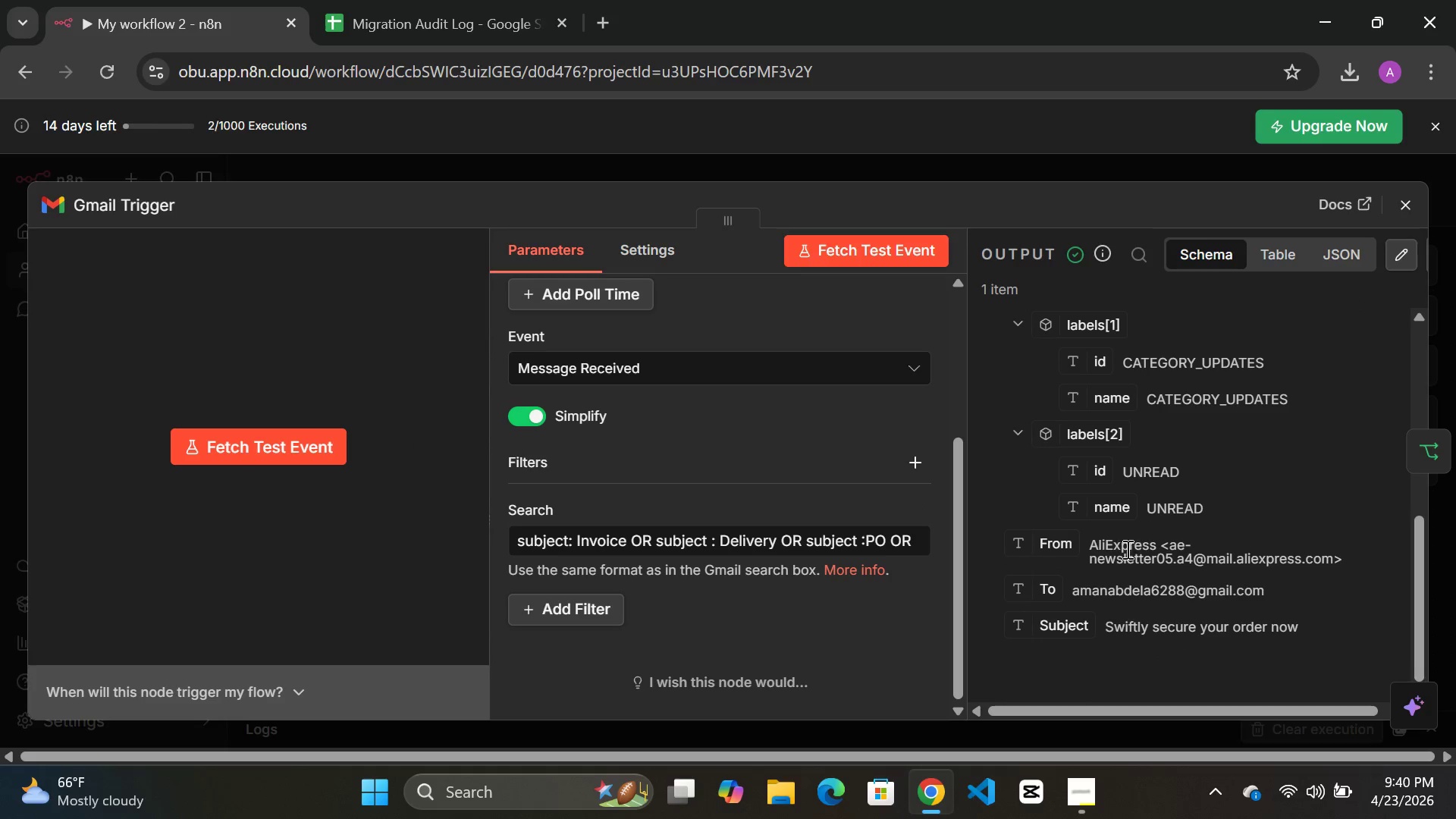 
left_click([1050, 544])
 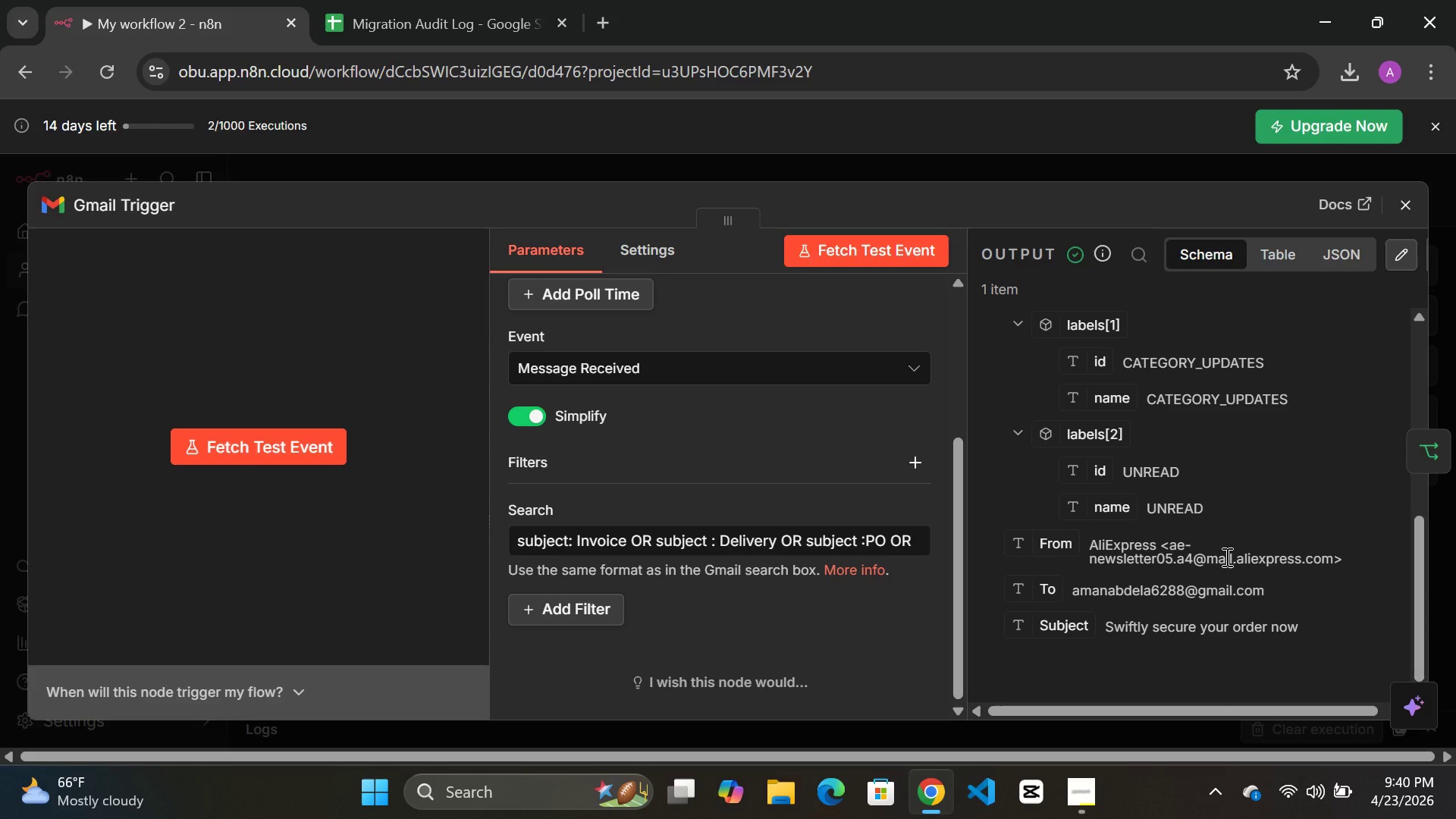 
double_click([1225, 557])
 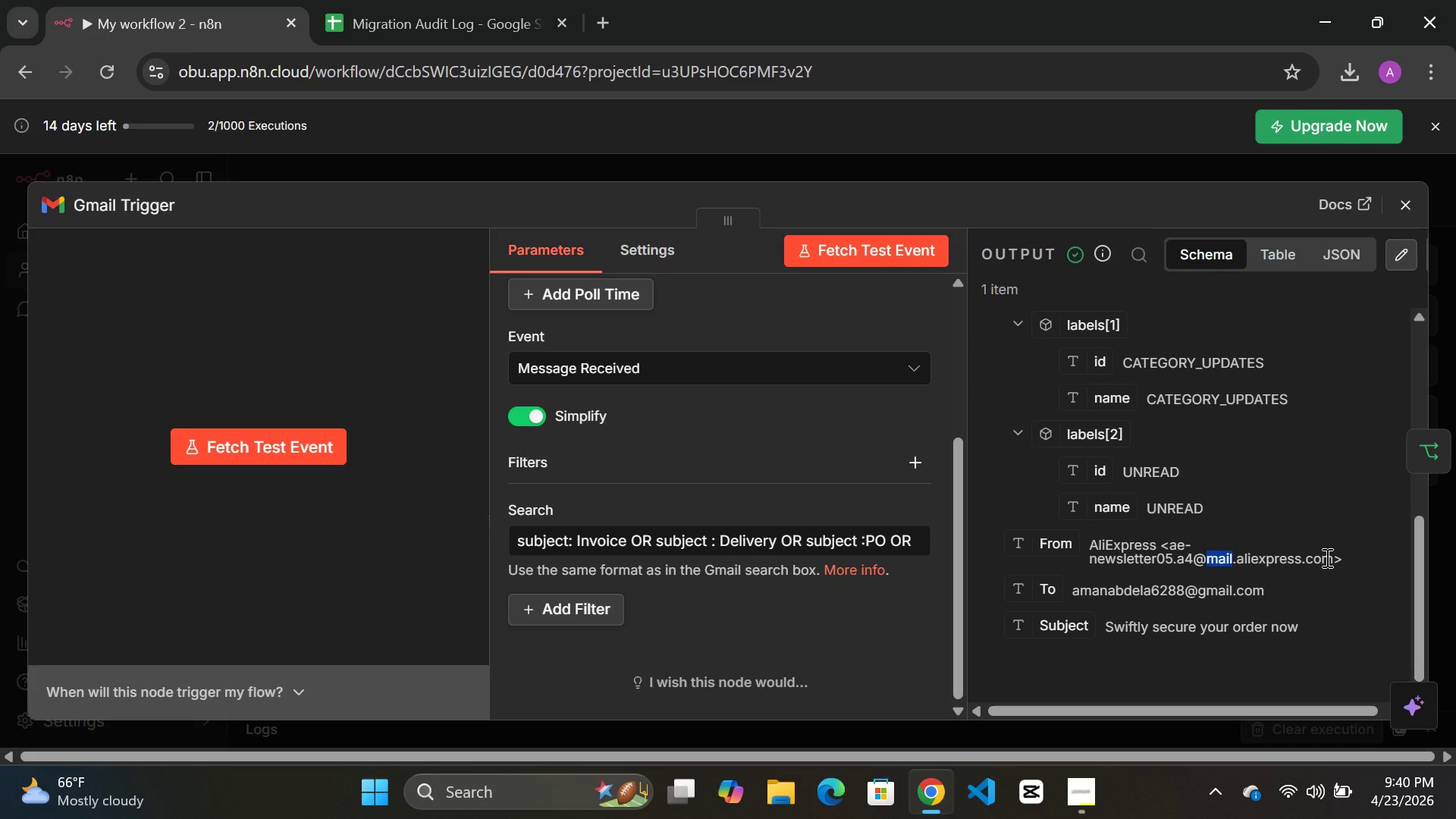 
left_click_drag(start_coordinate=[1326, 557], to_coordinate=[1083, 562])
 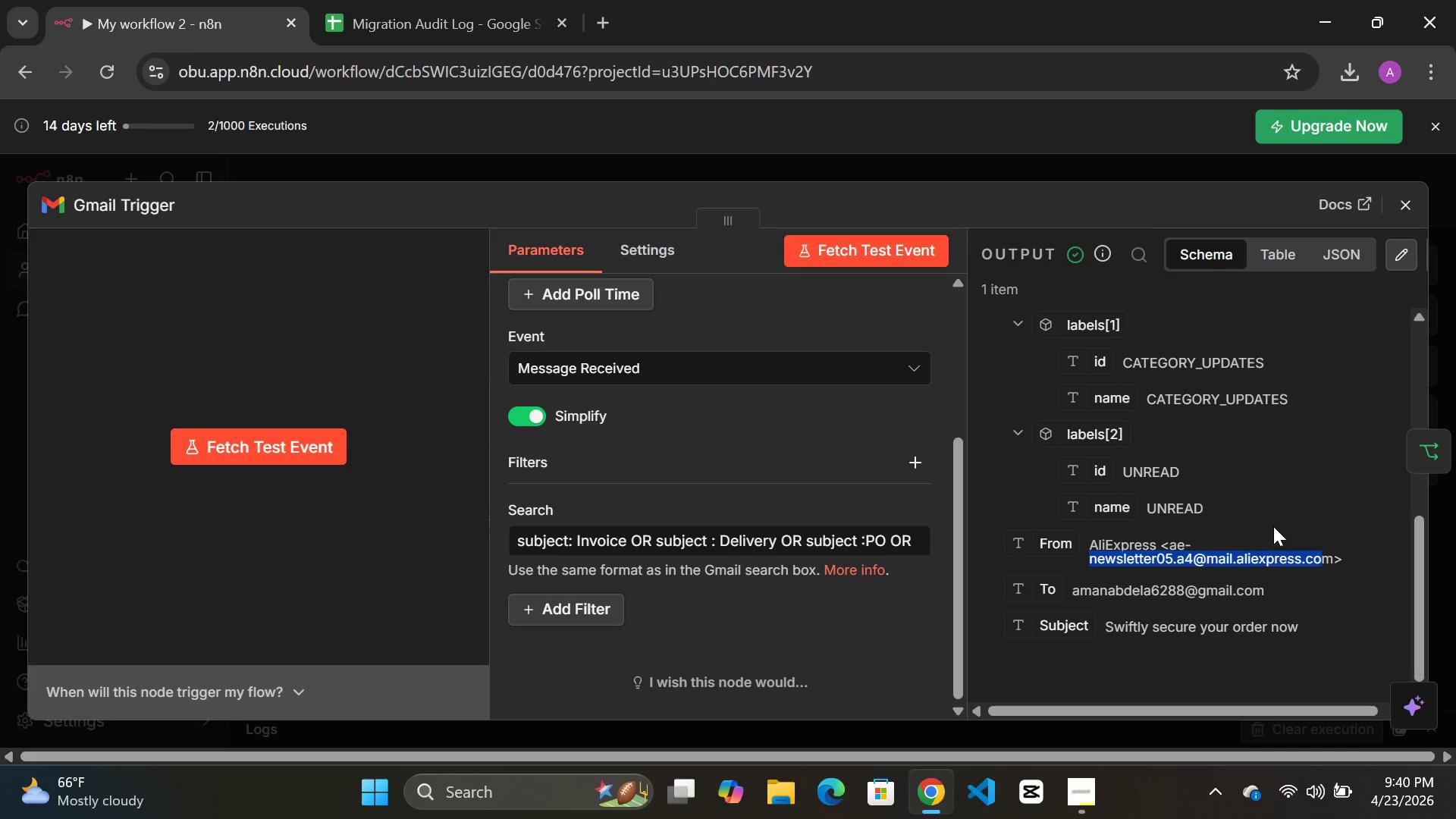 
left_click([1273, 526])
 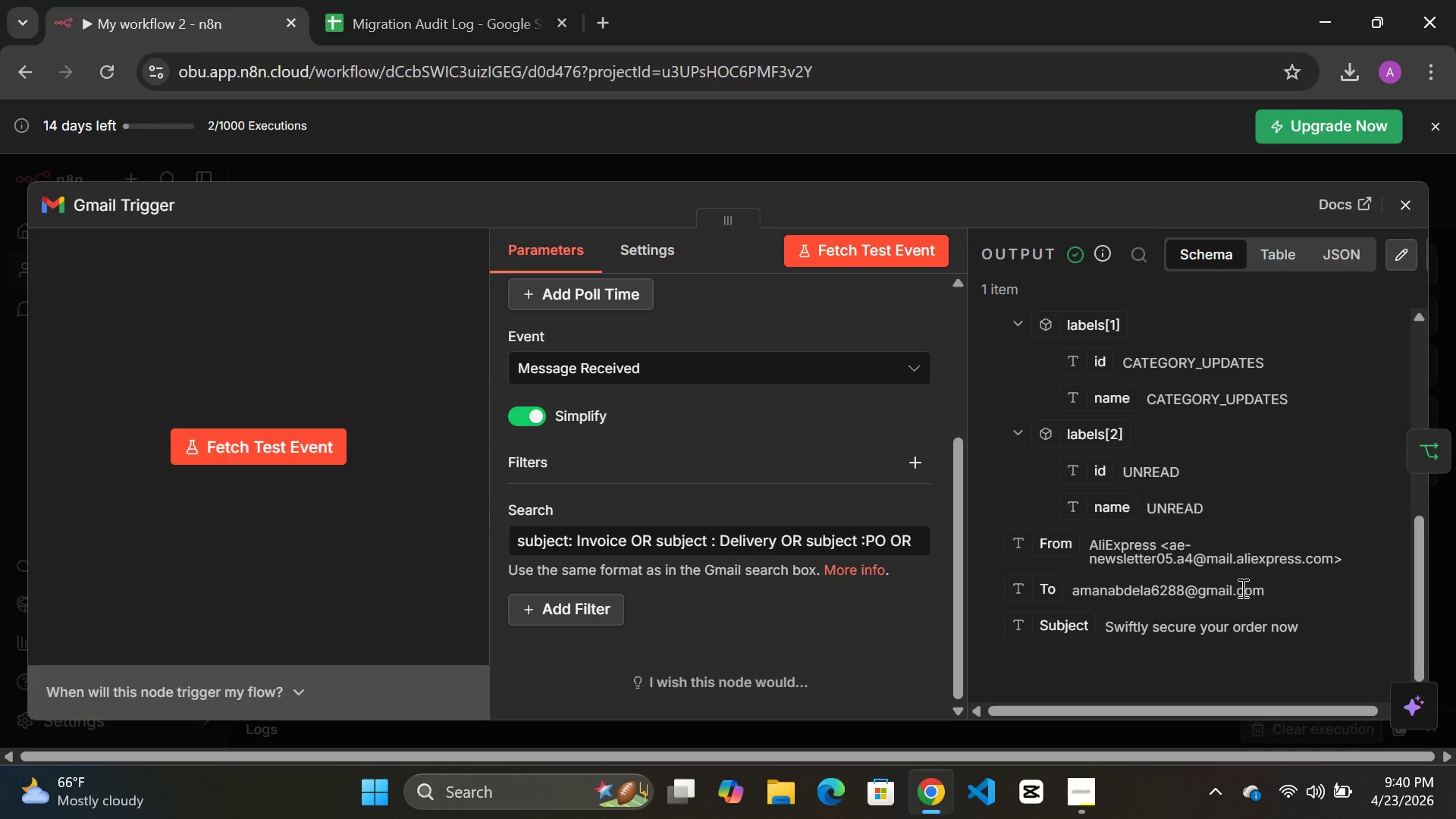 
left_click_drag(start_coordinate=[1260, 588], to_coordinate=[1017, 593])
 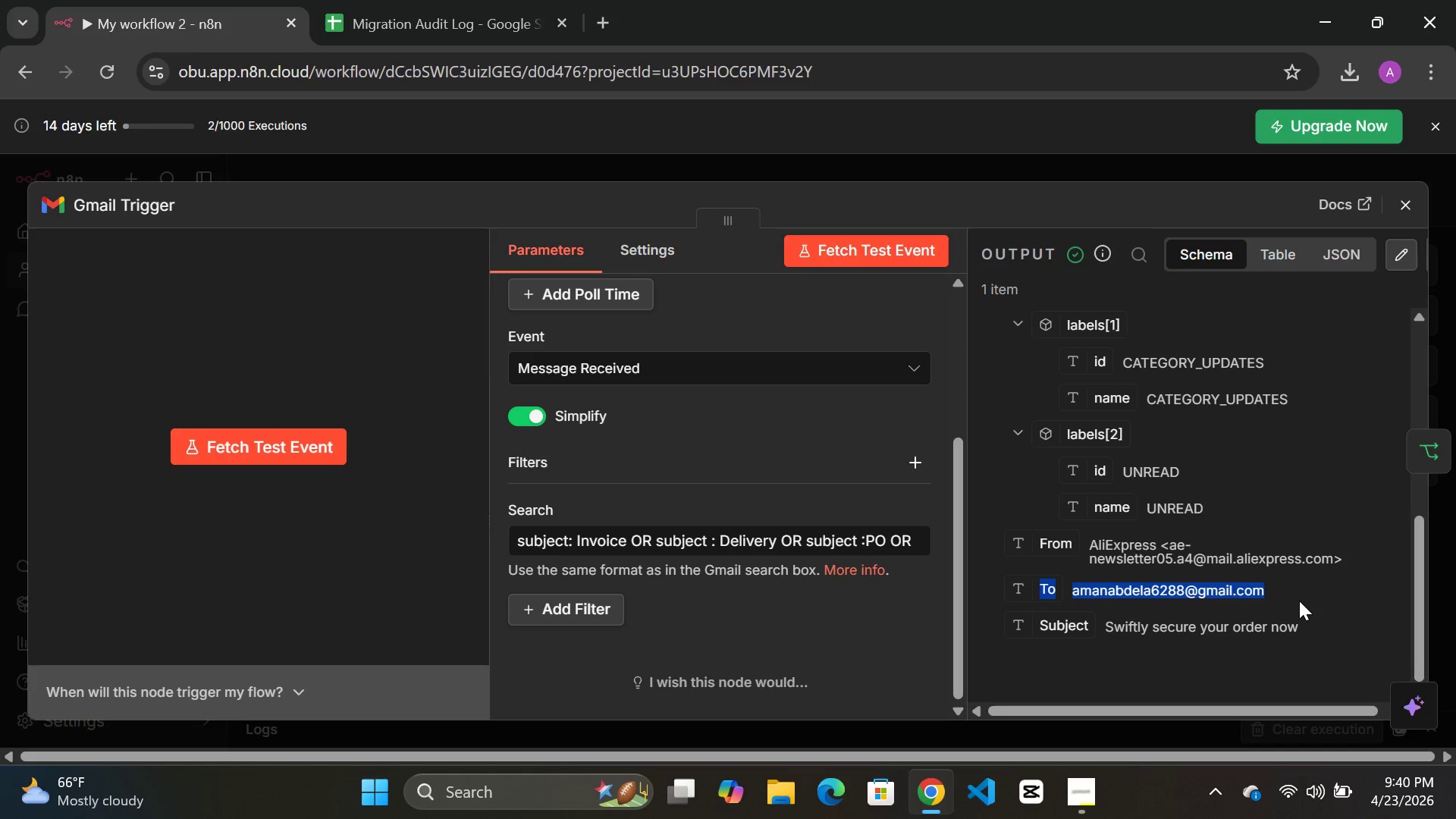 
left_click([1310, 599])
 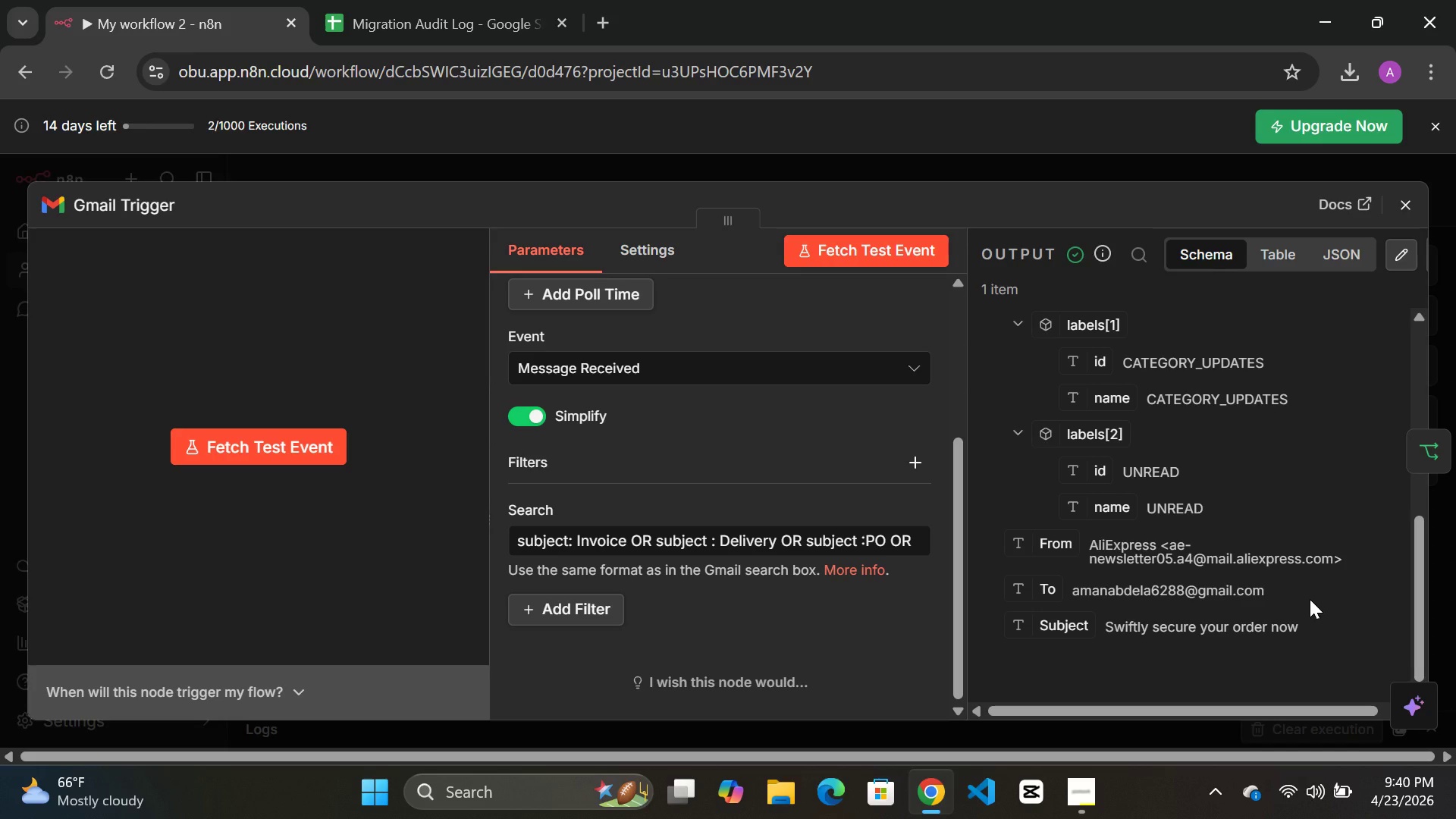 
wait(19.78)
 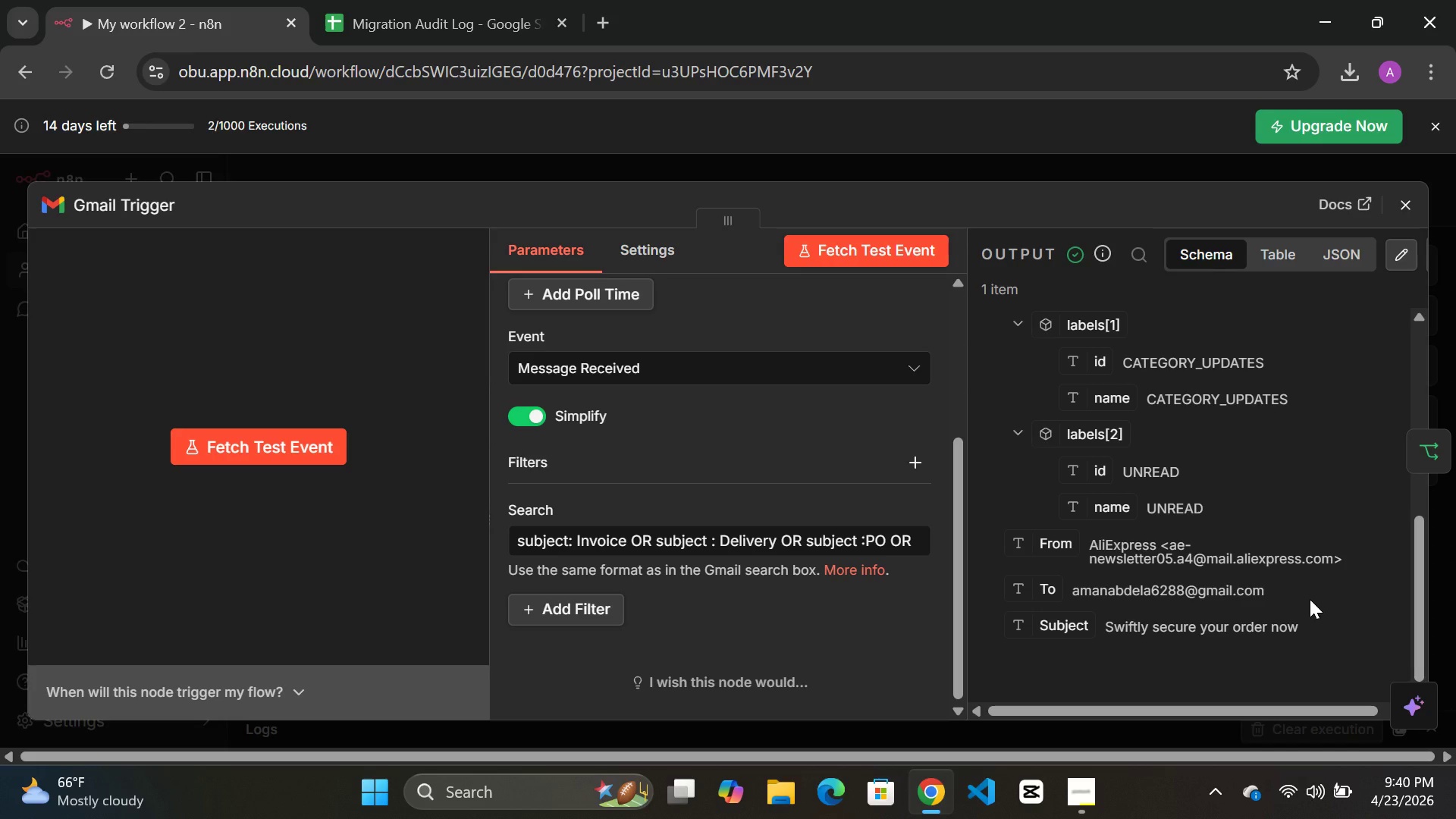 
scroll: coordinate [712, 447], scroll_direction: up, amount: 12.0
 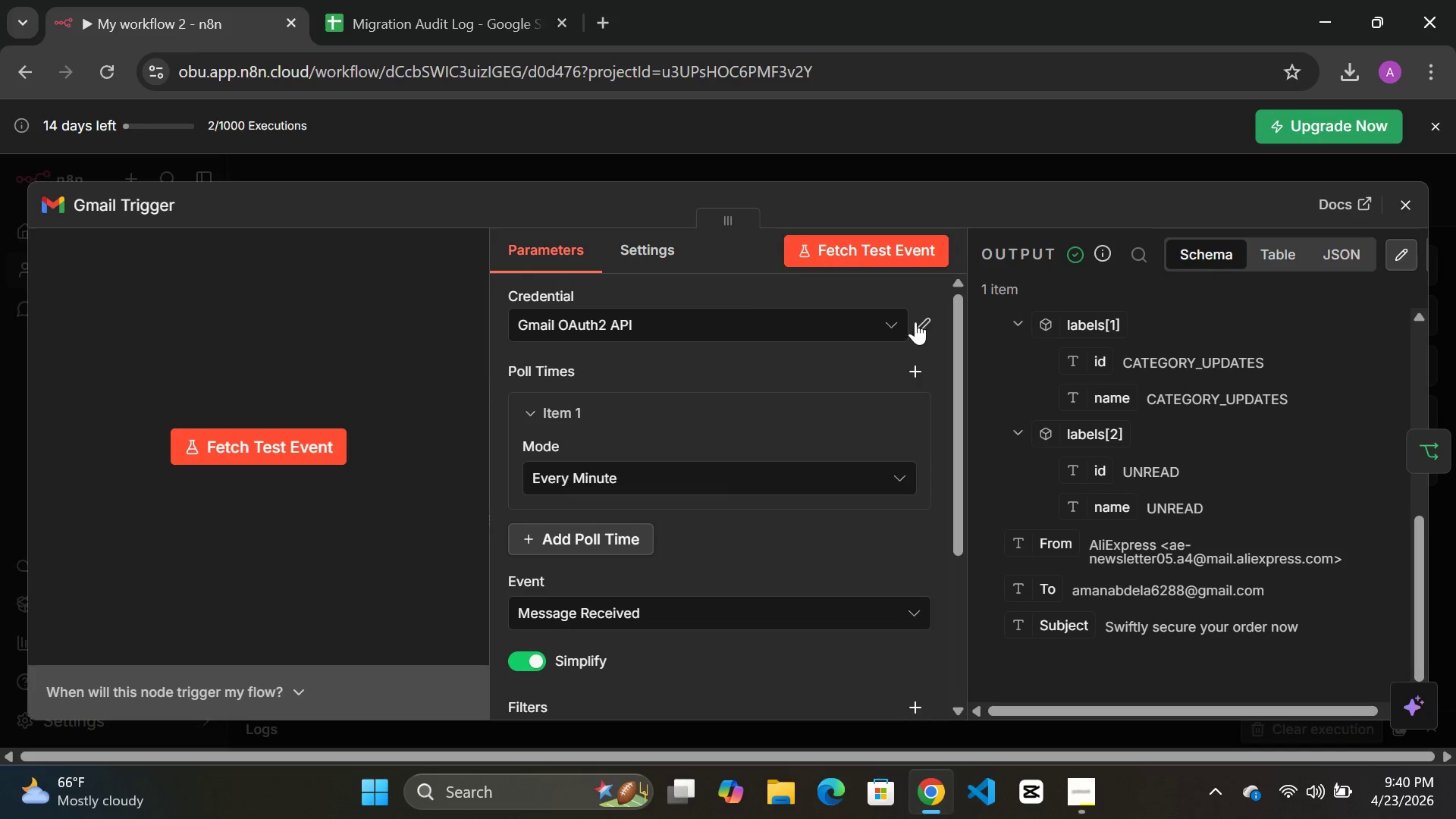 
left_click([918, 319])
 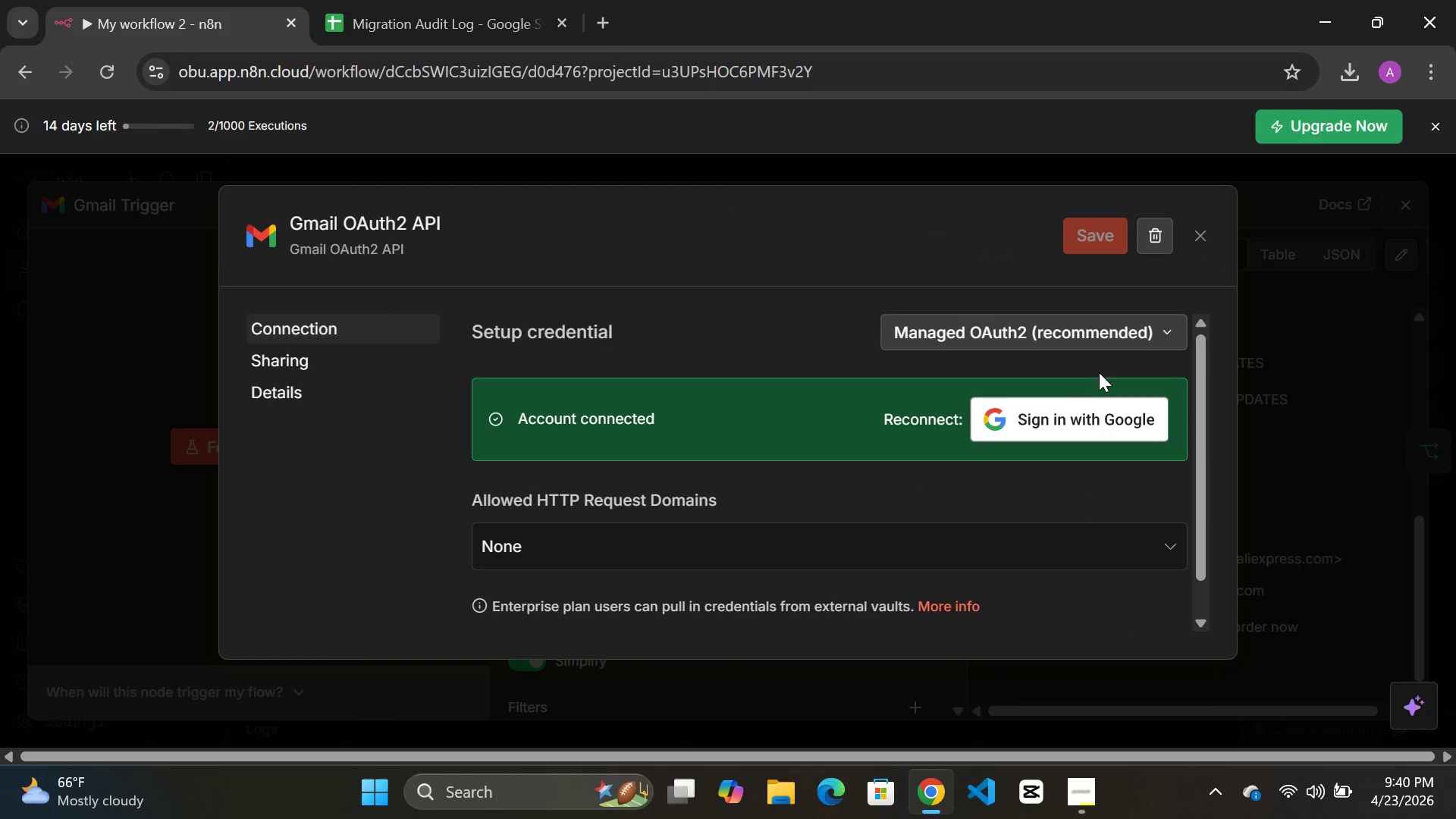 
left_click([1157, 233])
 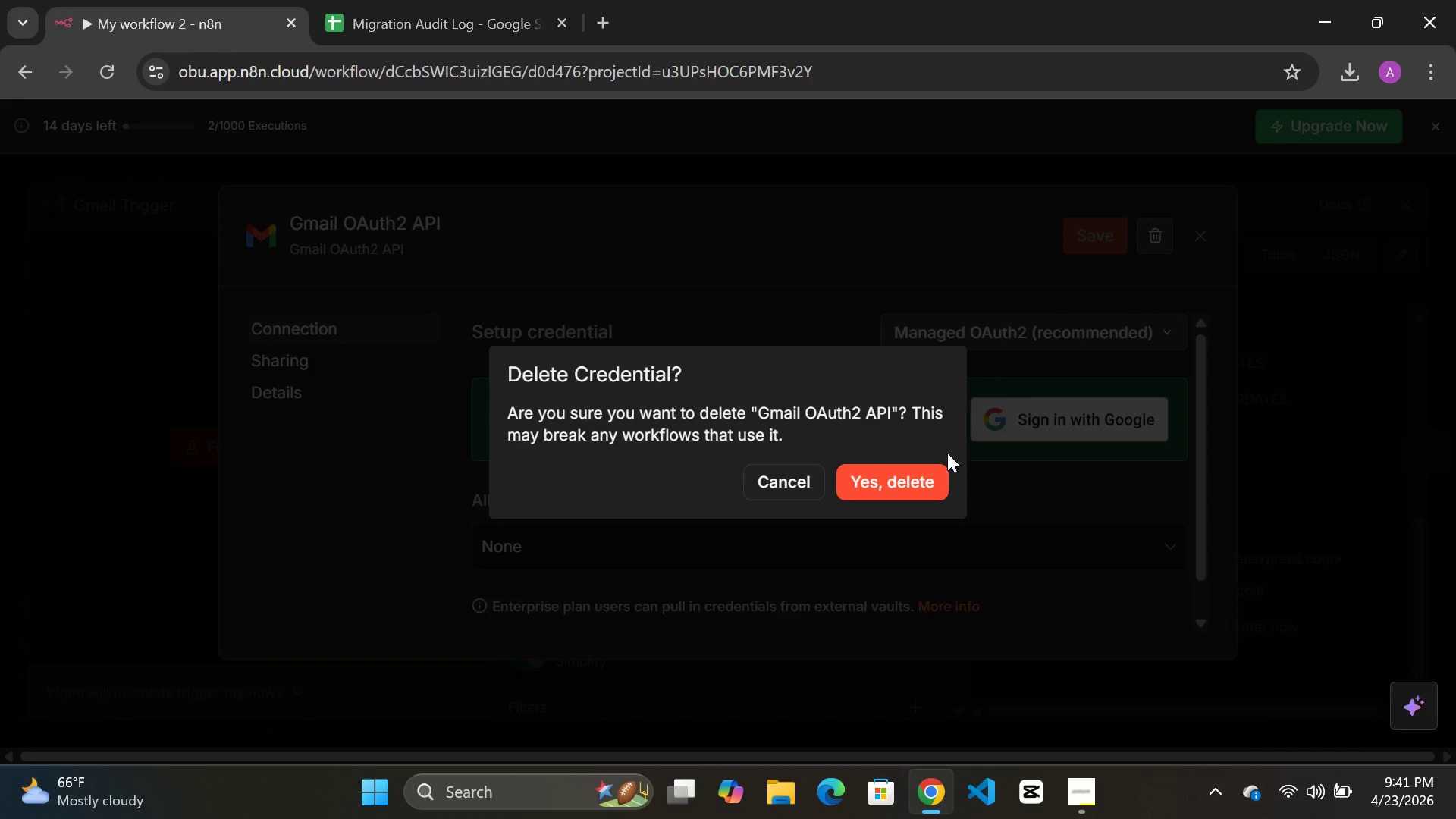 
left_click([890, 483])
 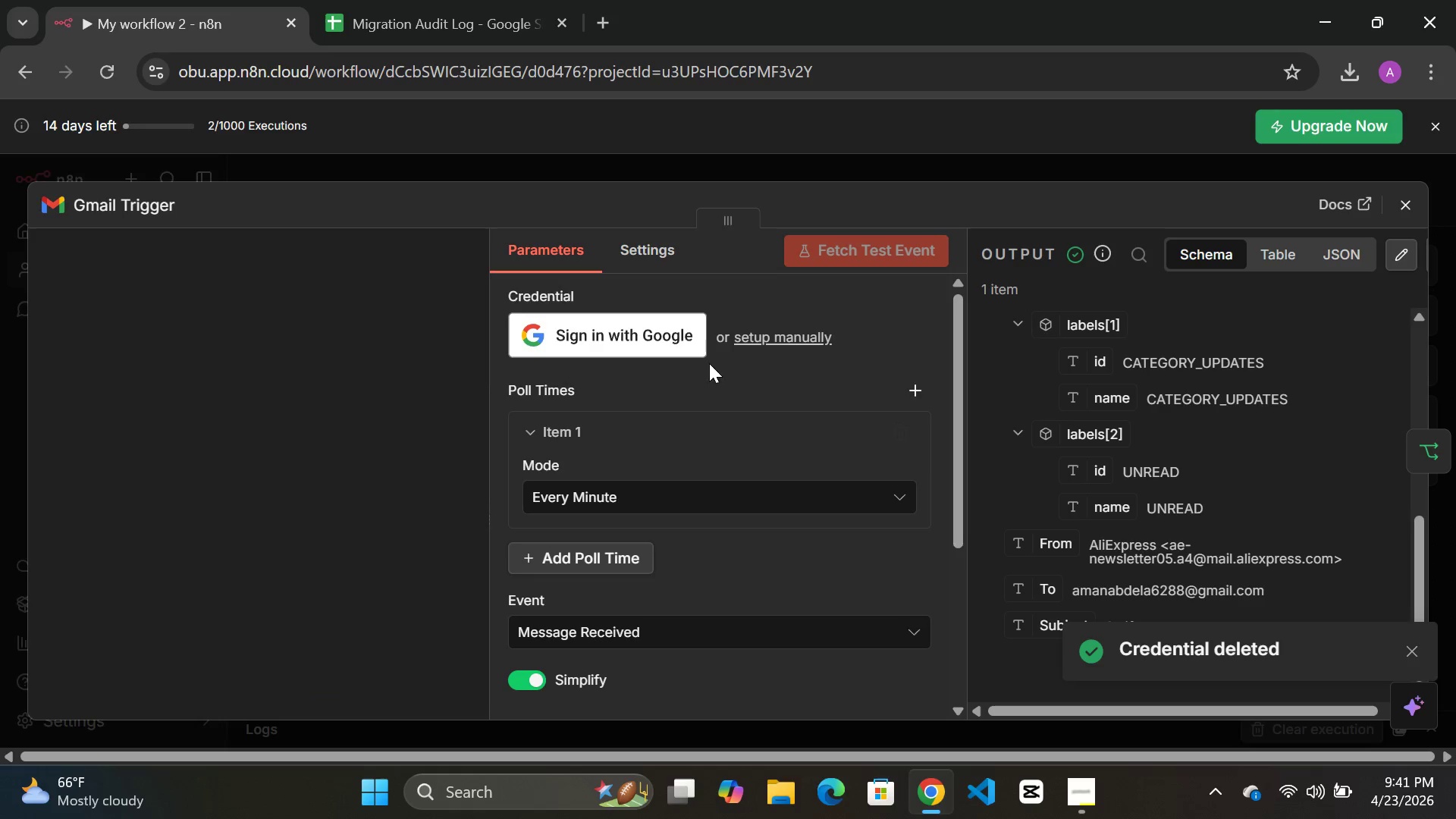 
left_click([635, 332])
 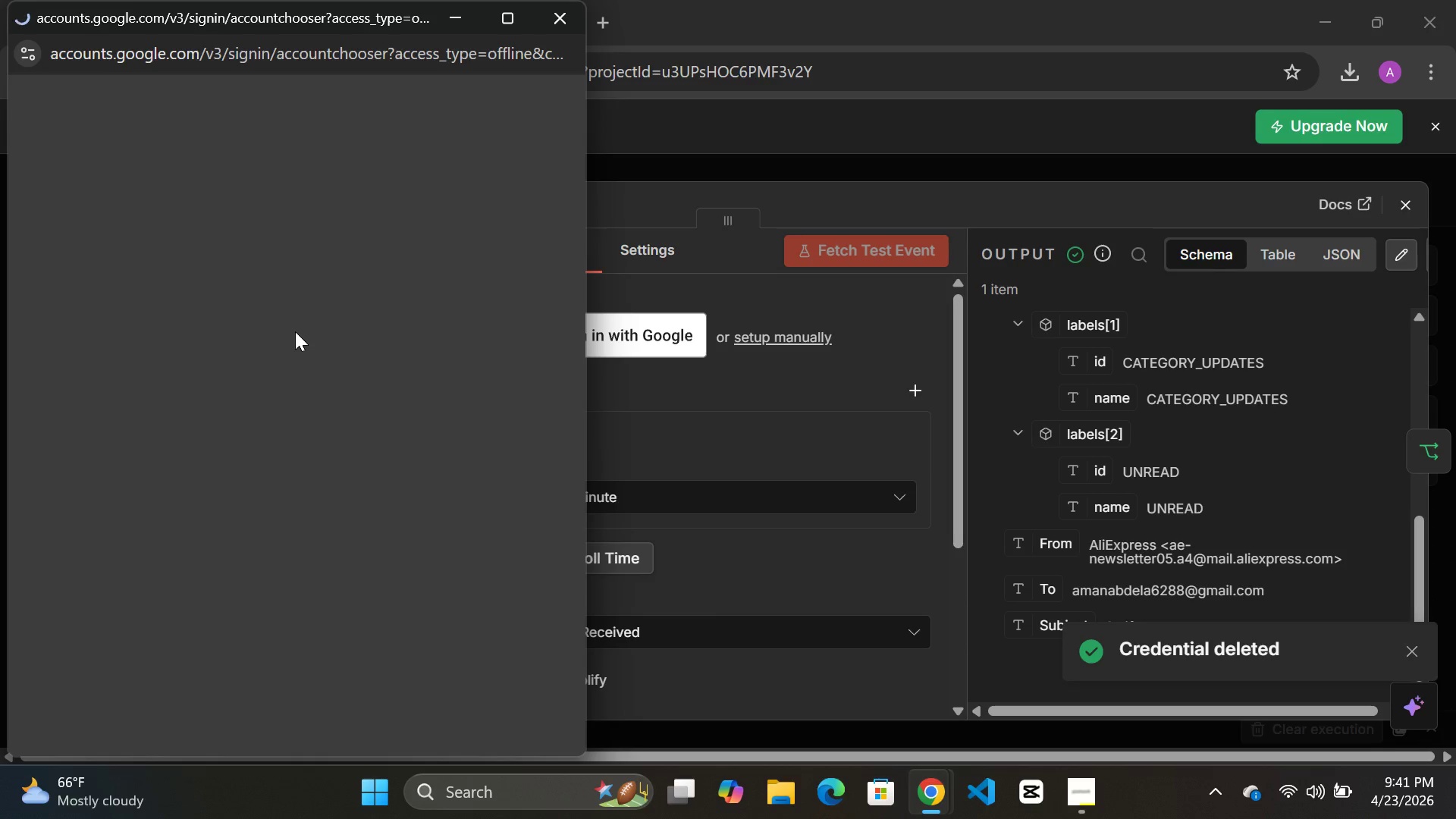 
scroll: coordinate [295, 334], scroll_direction: down, amount: 3.0
 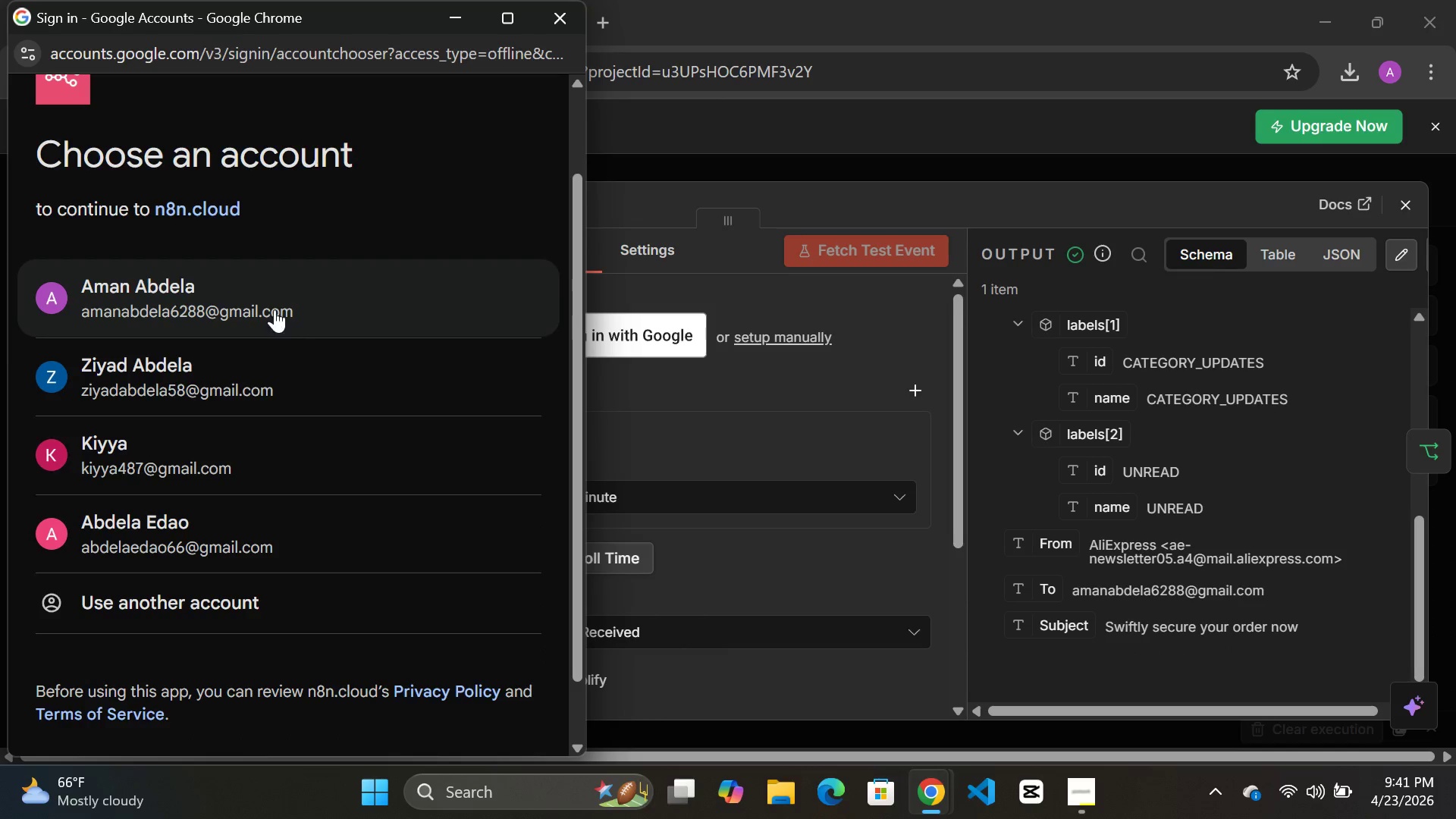 
left_click([275, 297])
 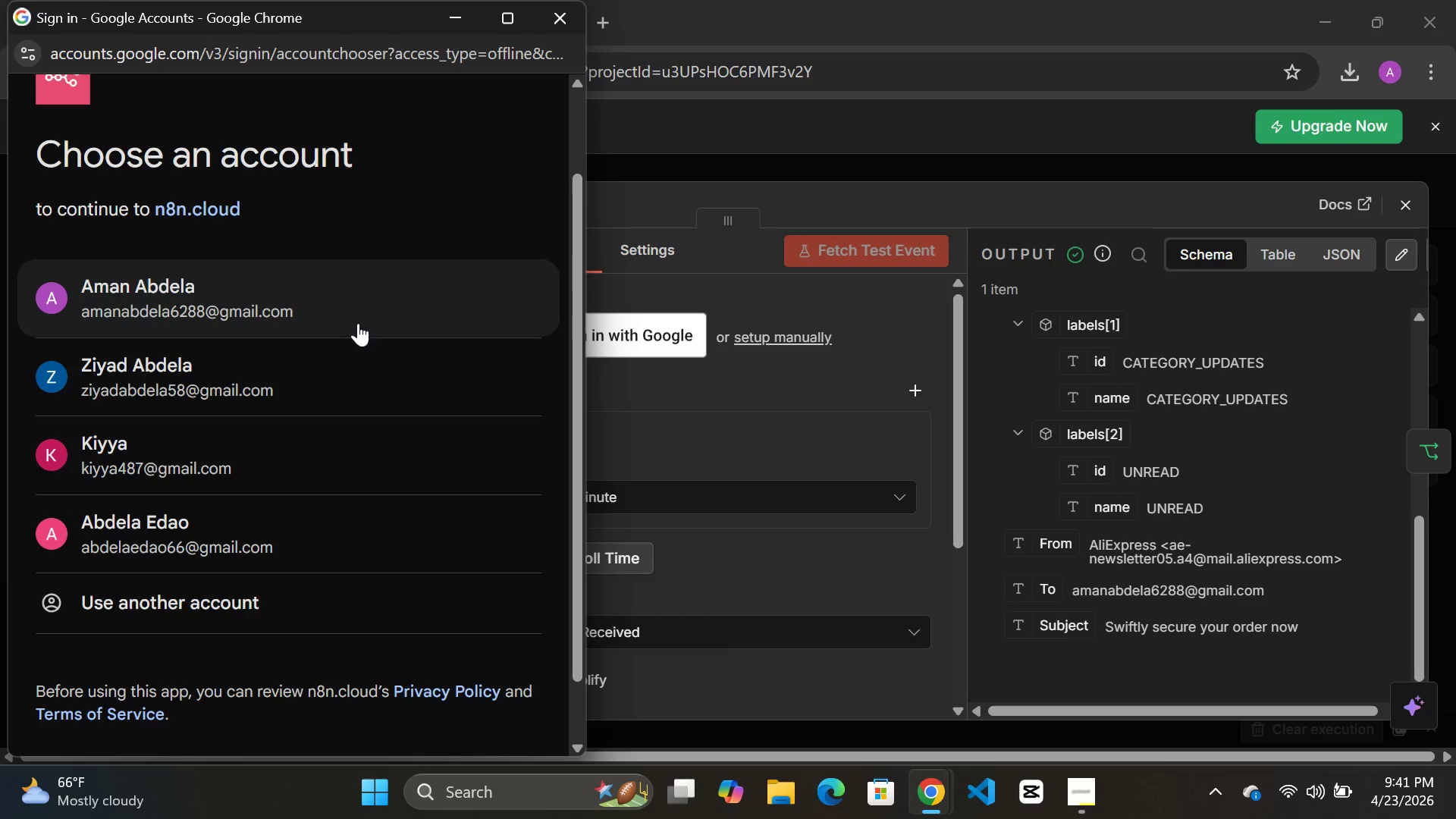 
double_click([394, 321])
 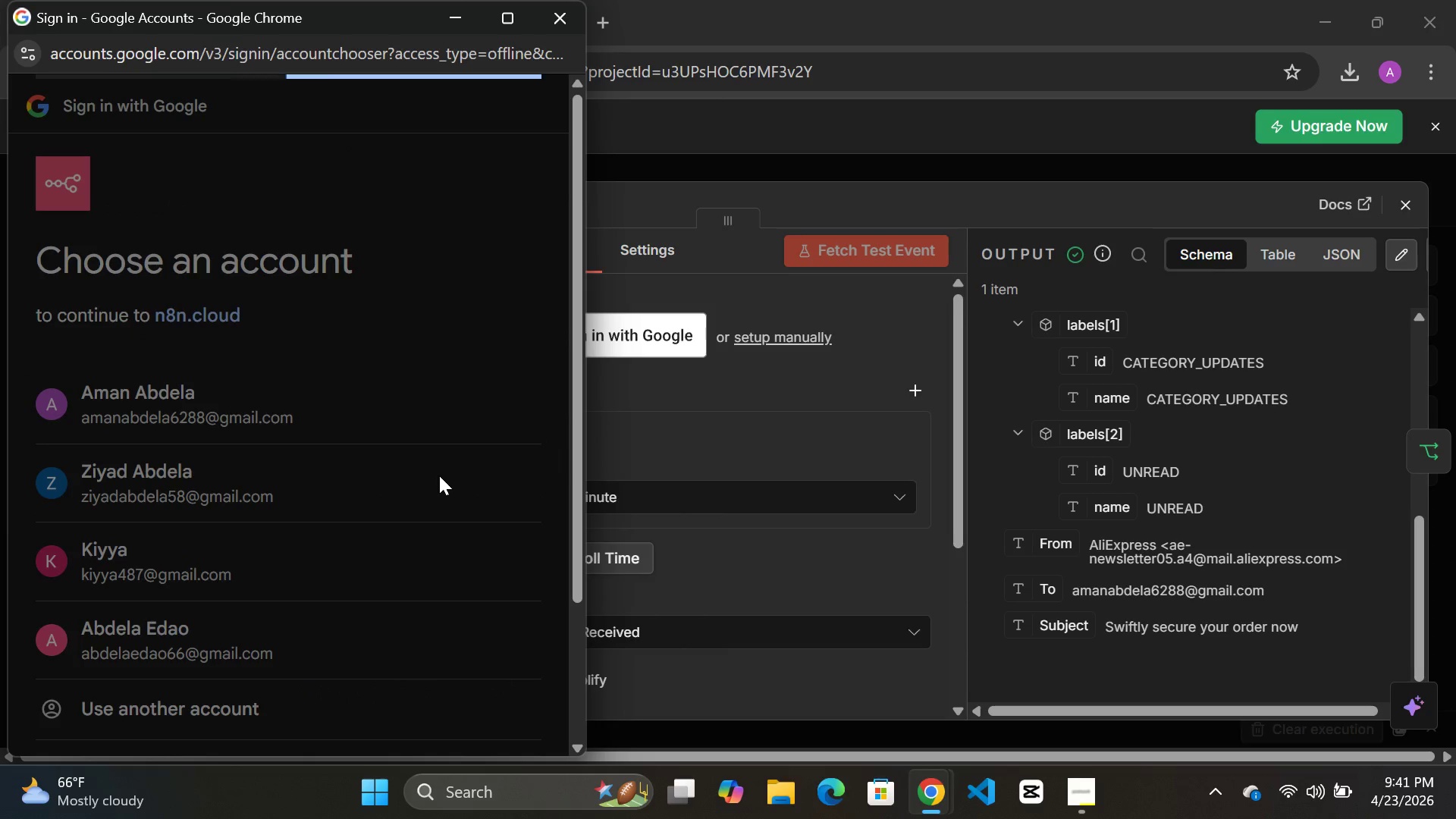 
scroll: coordinate [440, 480], scroll_direction: down, amount: 11.0
 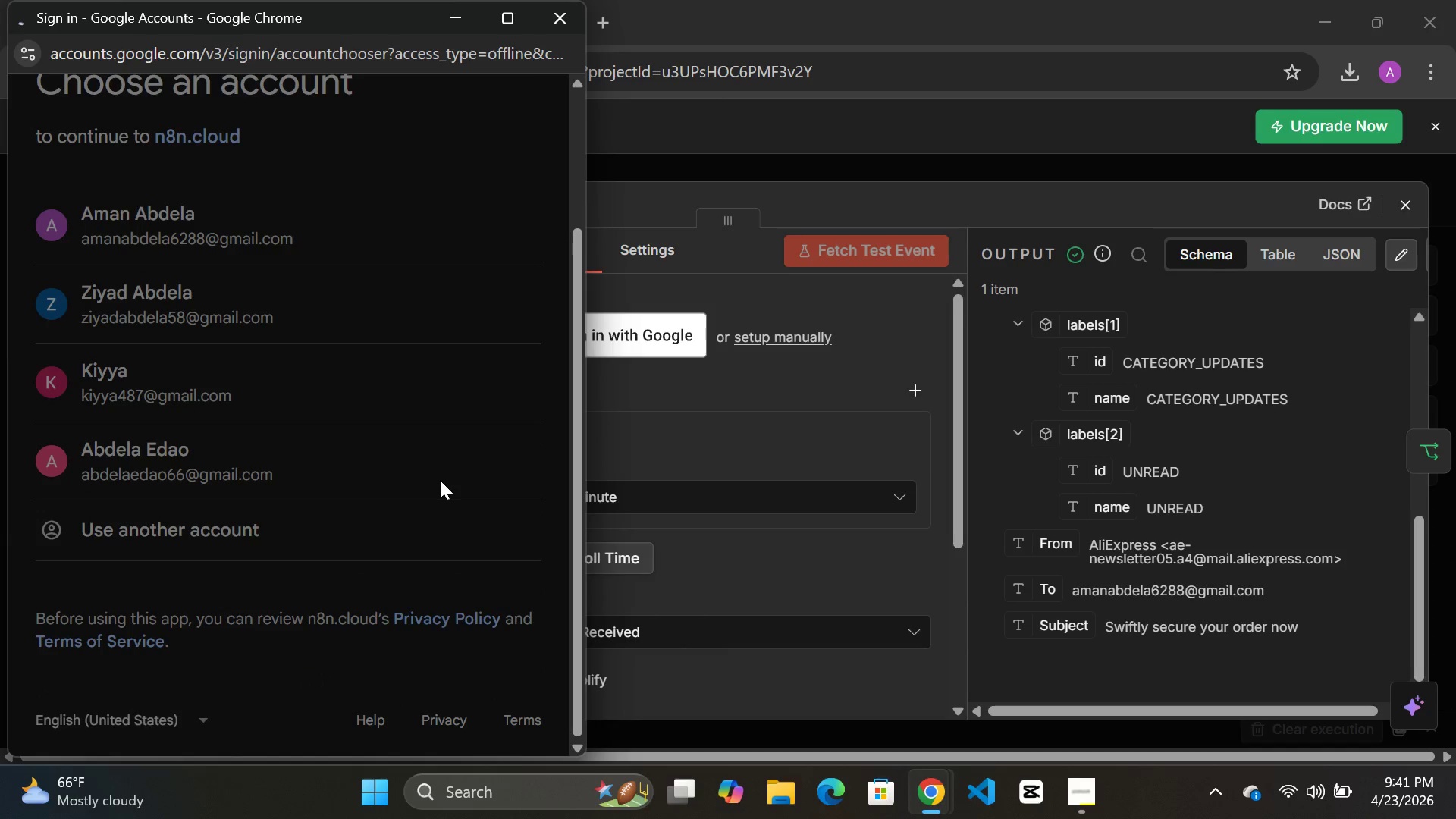 
scroll: coordinate [440, 480], scroll_direction: up, amount: 7.0
 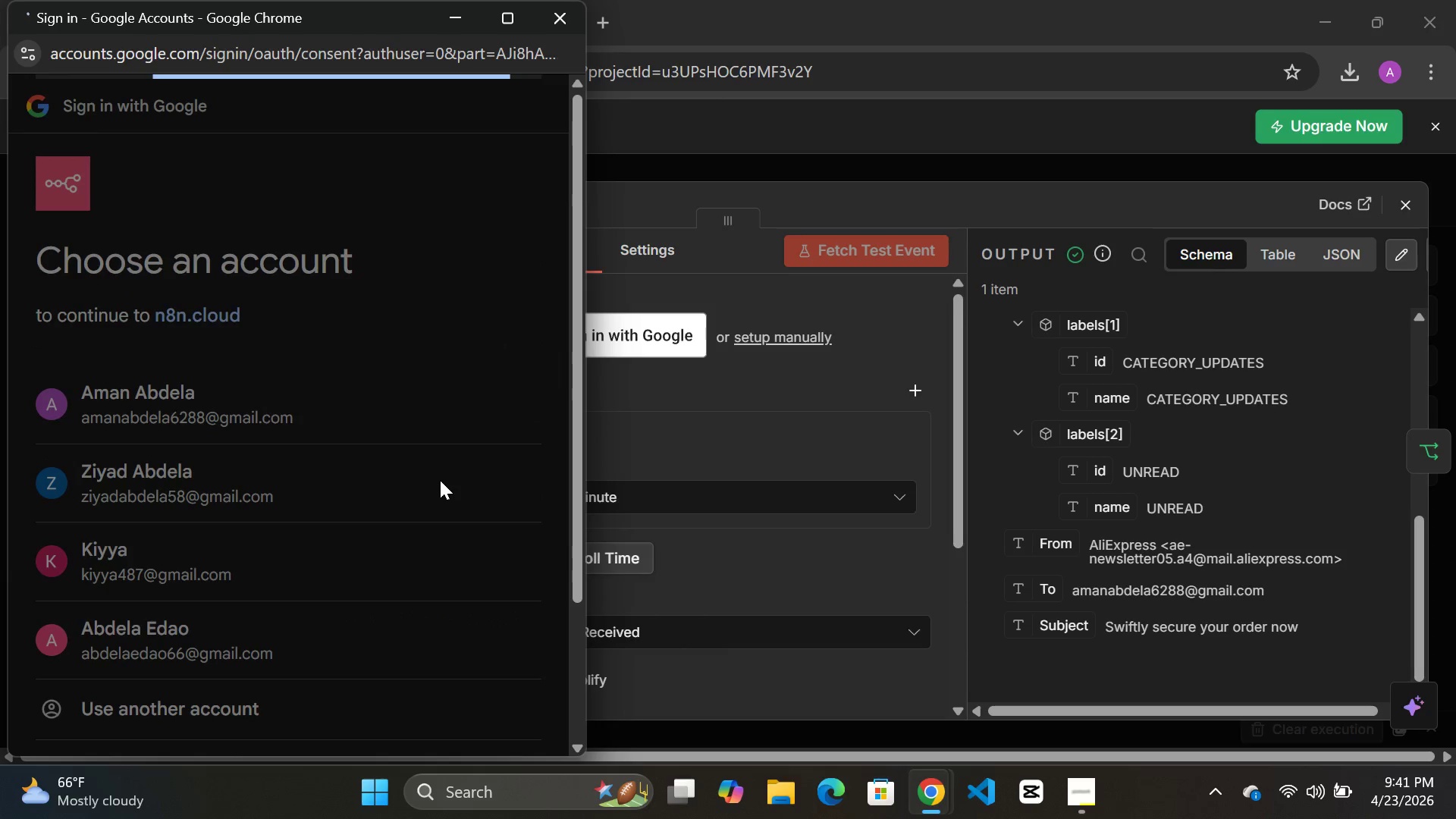 
wait(7.62)
 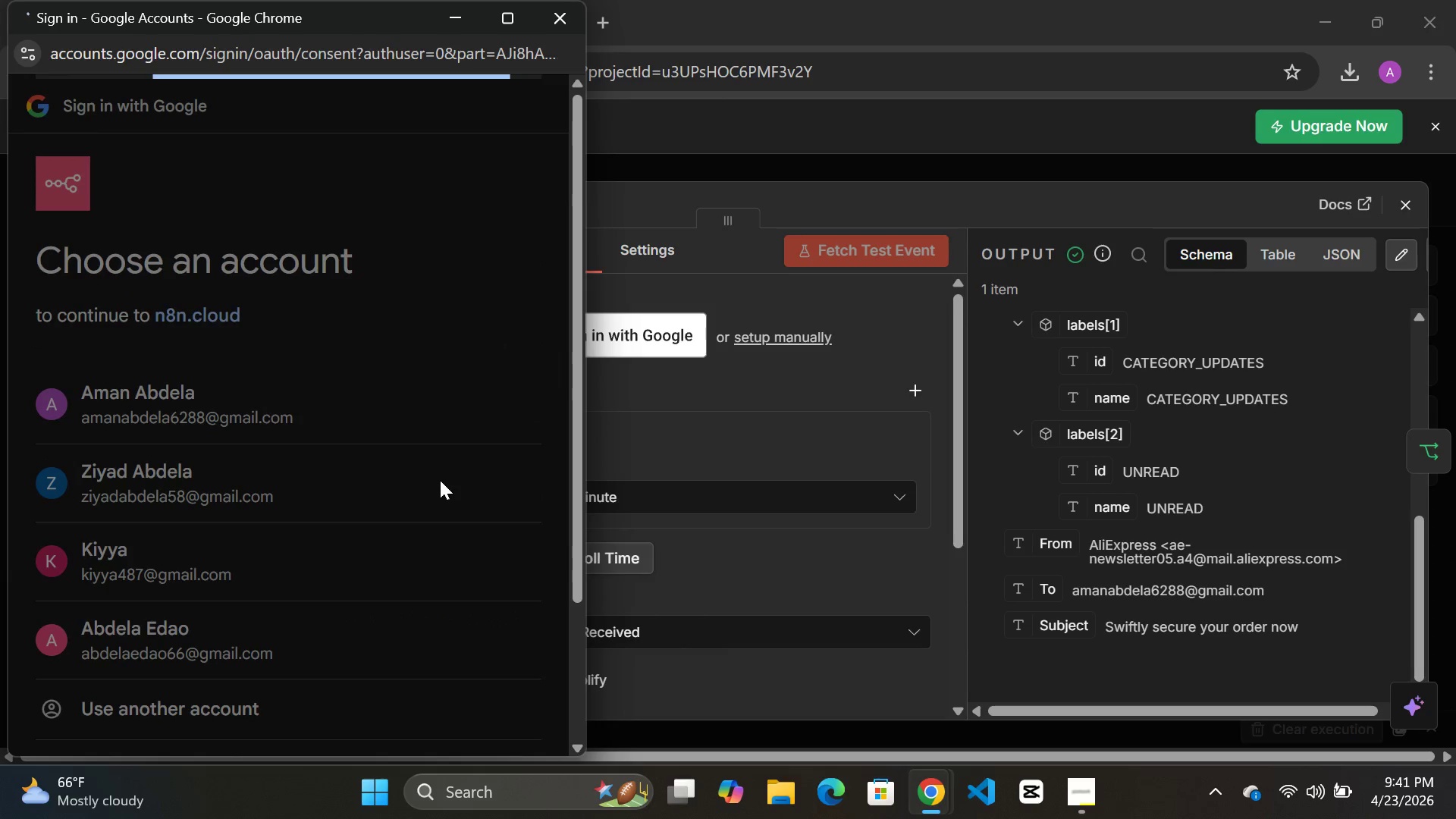 
scroll: coordinate [185, 447], scroll_direction: down, amount: 12.0
 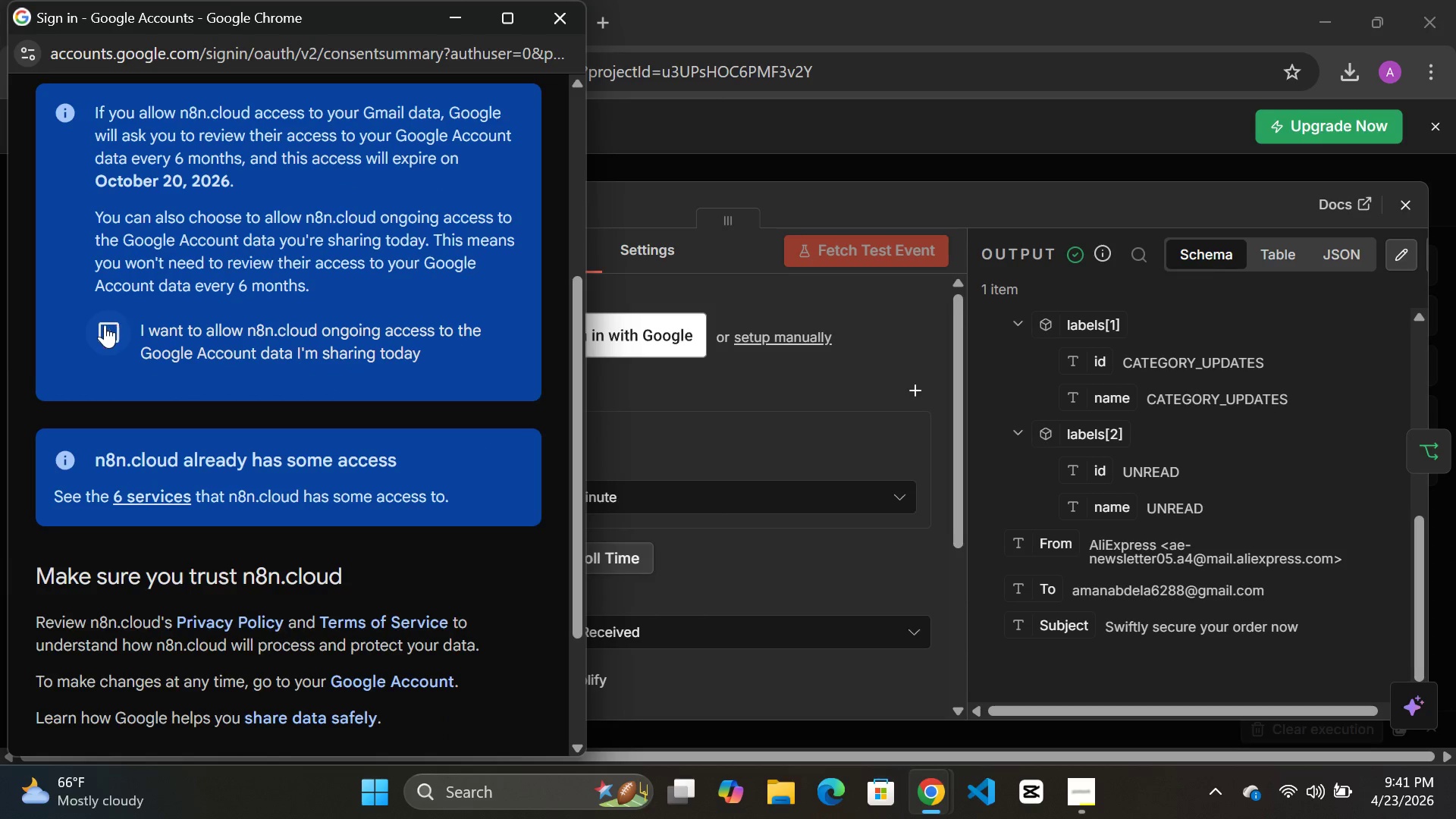 
left_click([104, 325])
 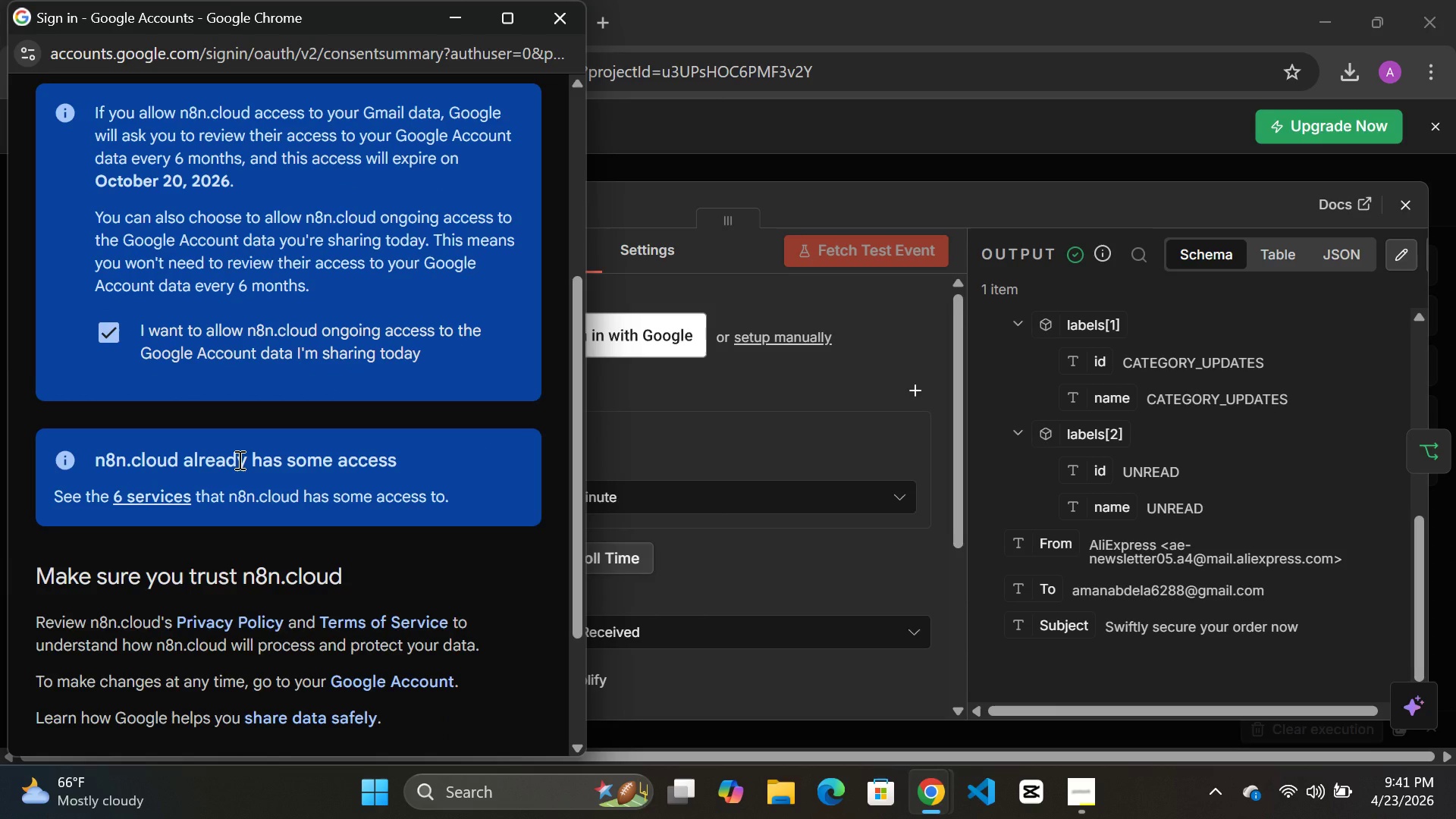 
scroll: coordinate [238, 460], scroll_direction: down, amount: 6.0
 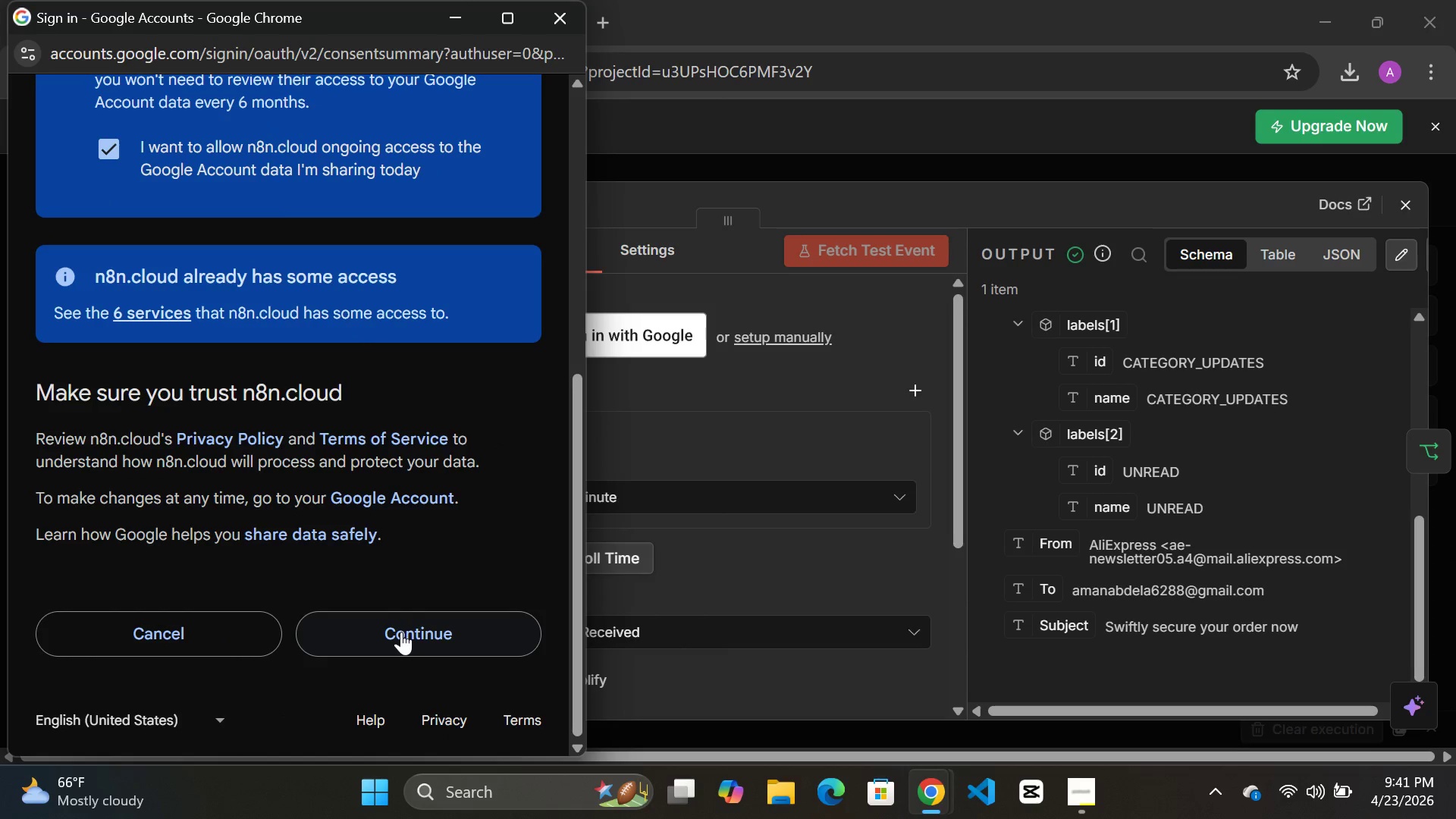 
left_click([403, 632])
 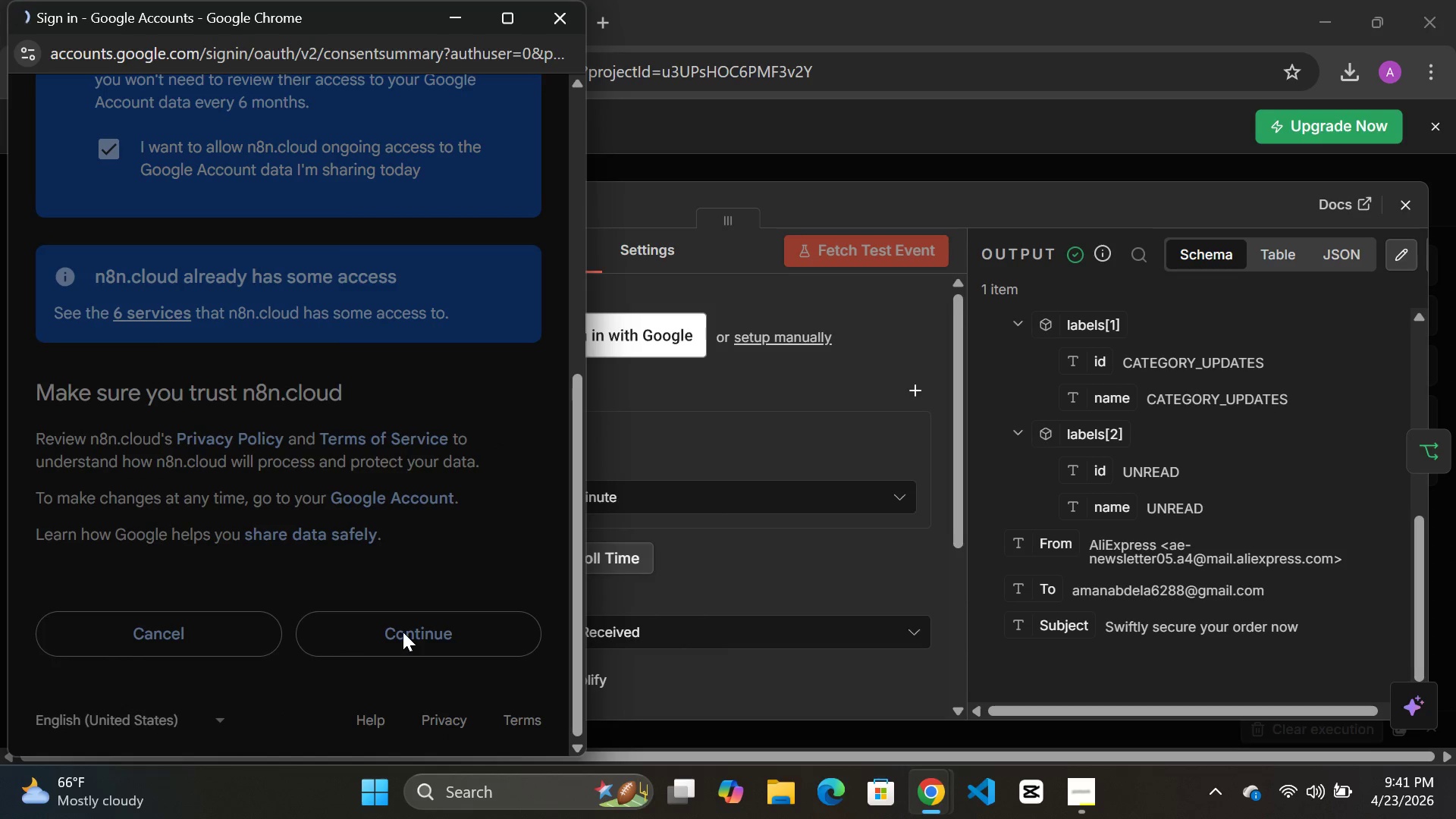 
wait(9.42)
 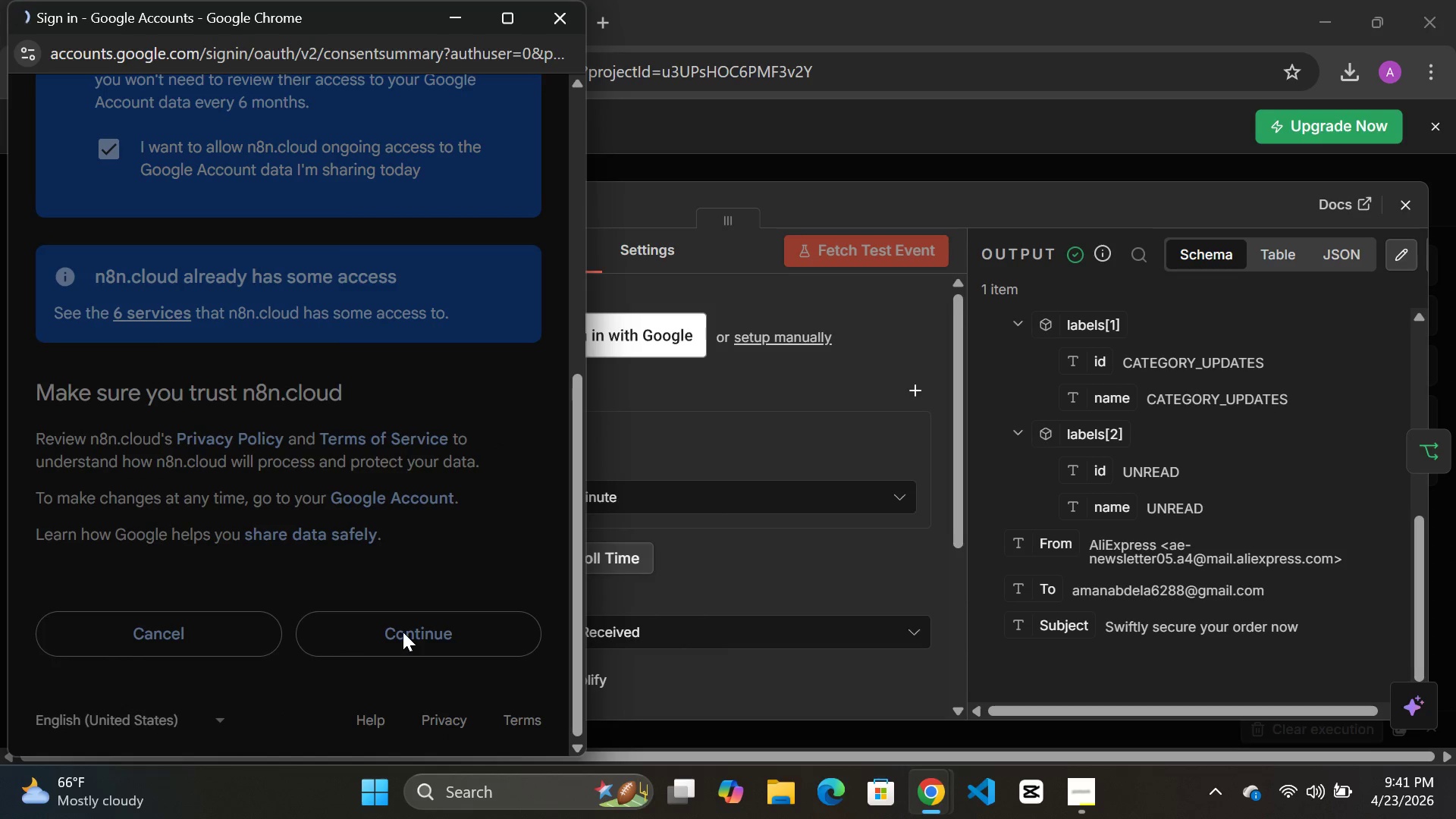 
scroll: coordinate [668, 517], scroll_direction: up, amount: 9.0
 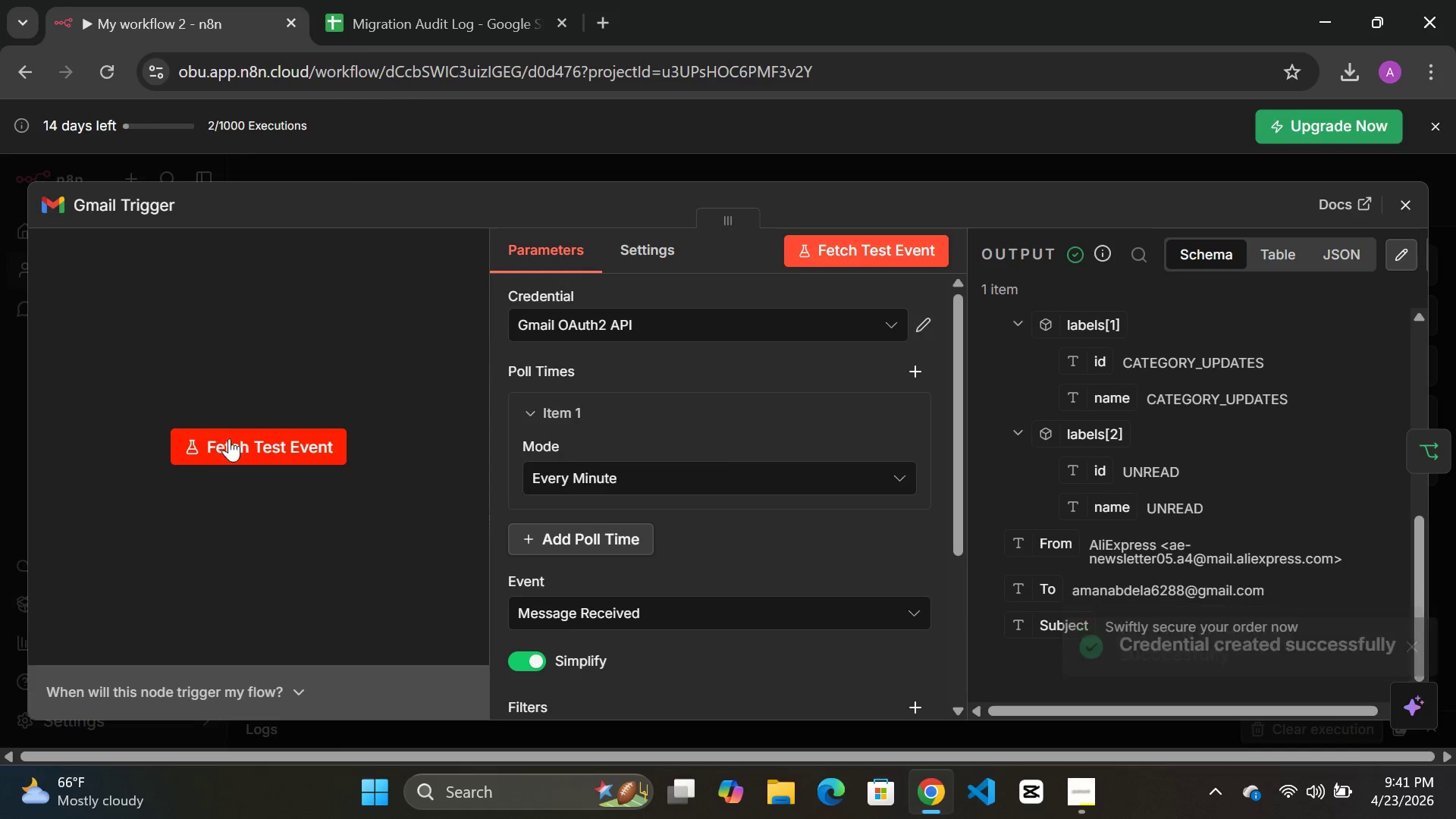 
left_click([251, 443])
 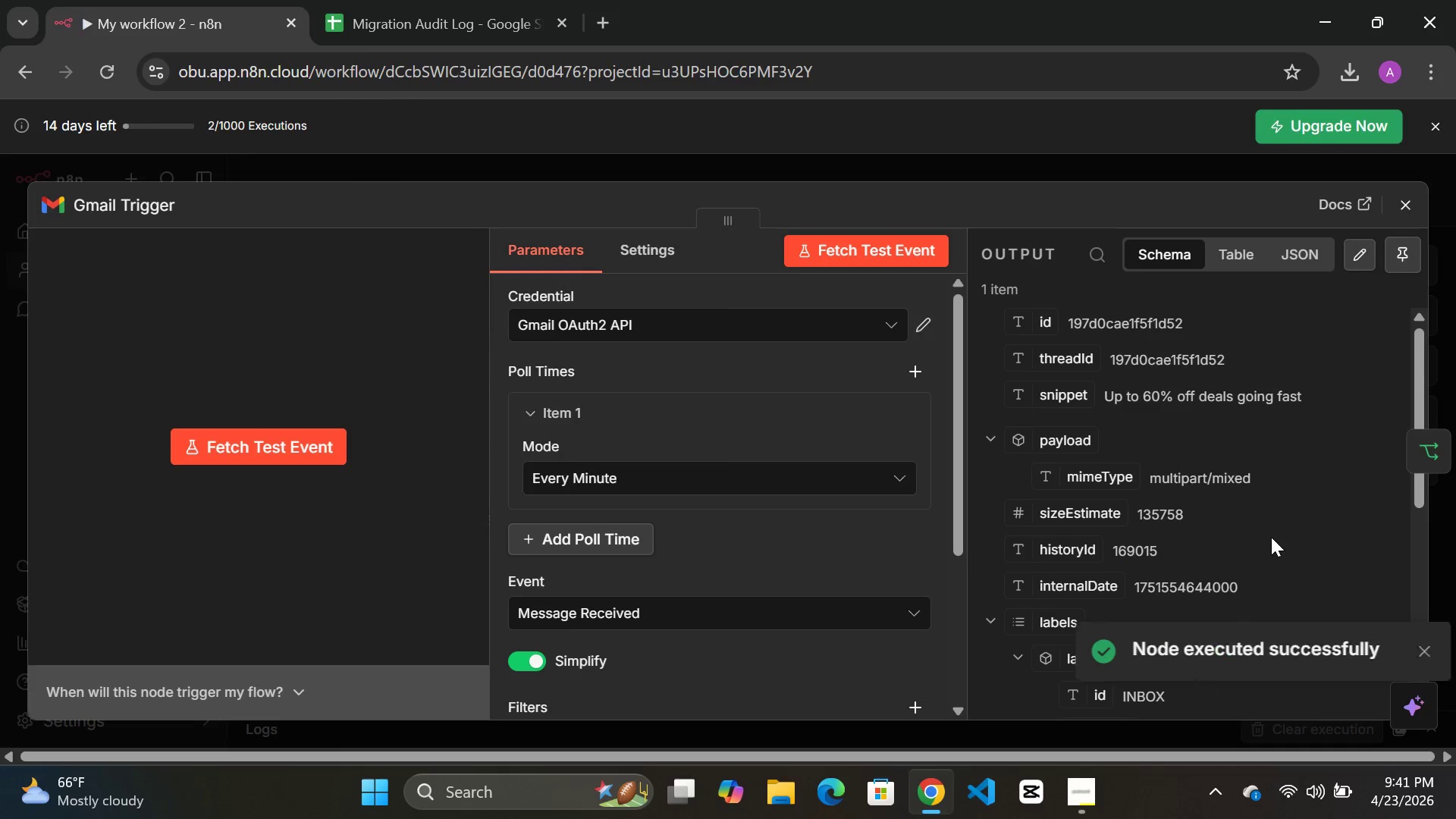 
scroll: coordinate [1271, 537], scroll_direction: down, amount: 9.0
 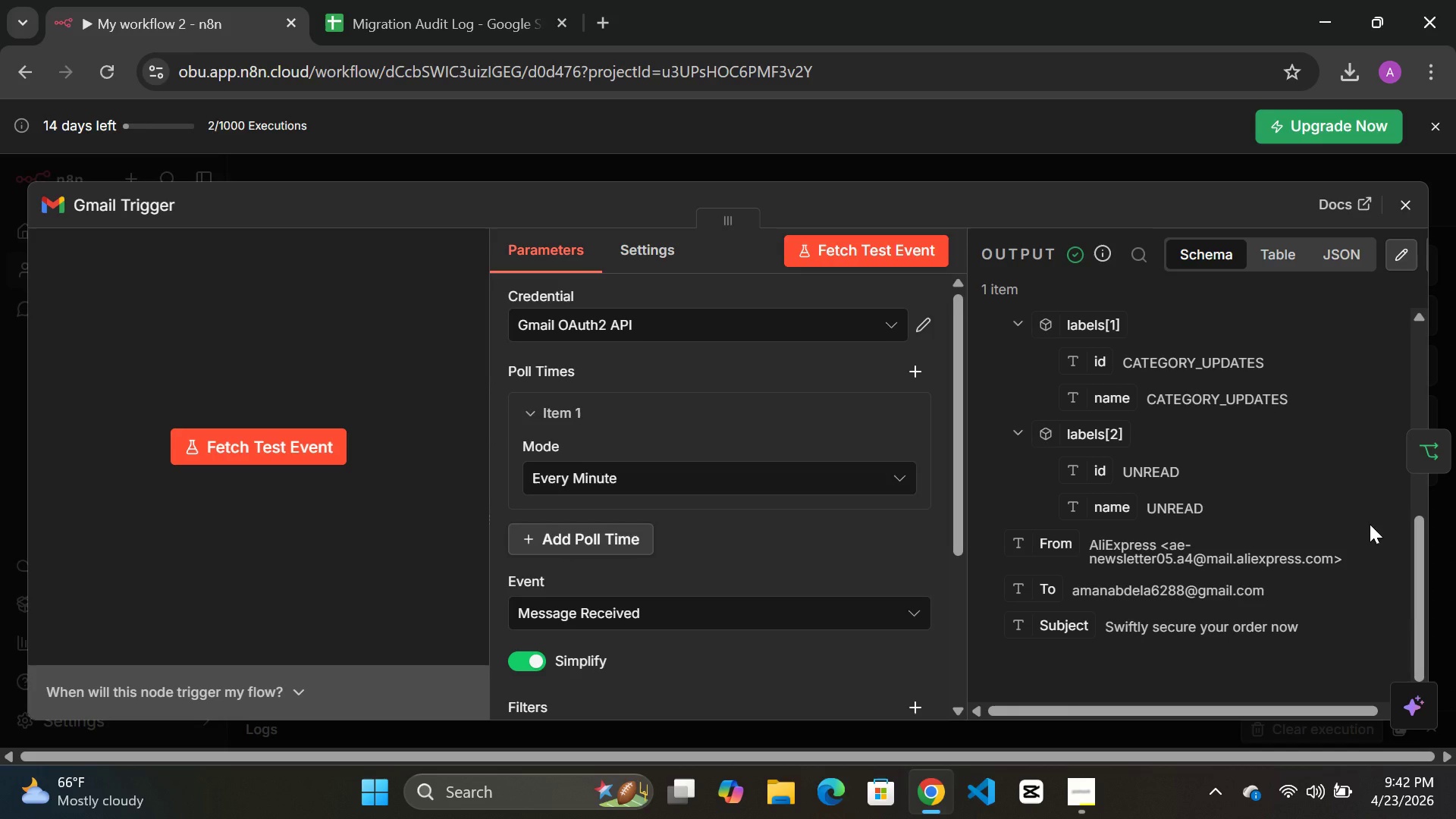 
wait(22.12)
 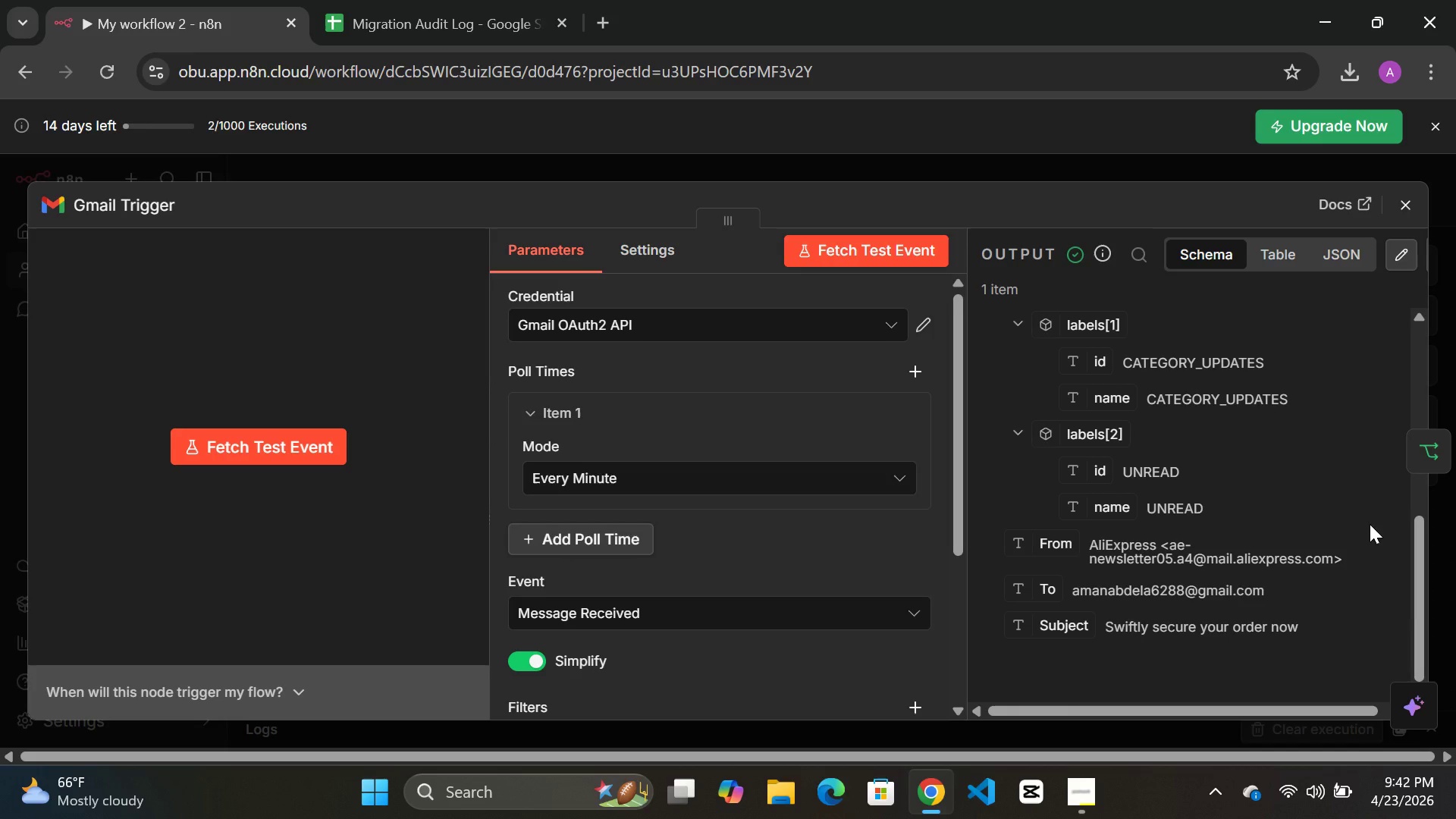 
left_click([682, 163])
 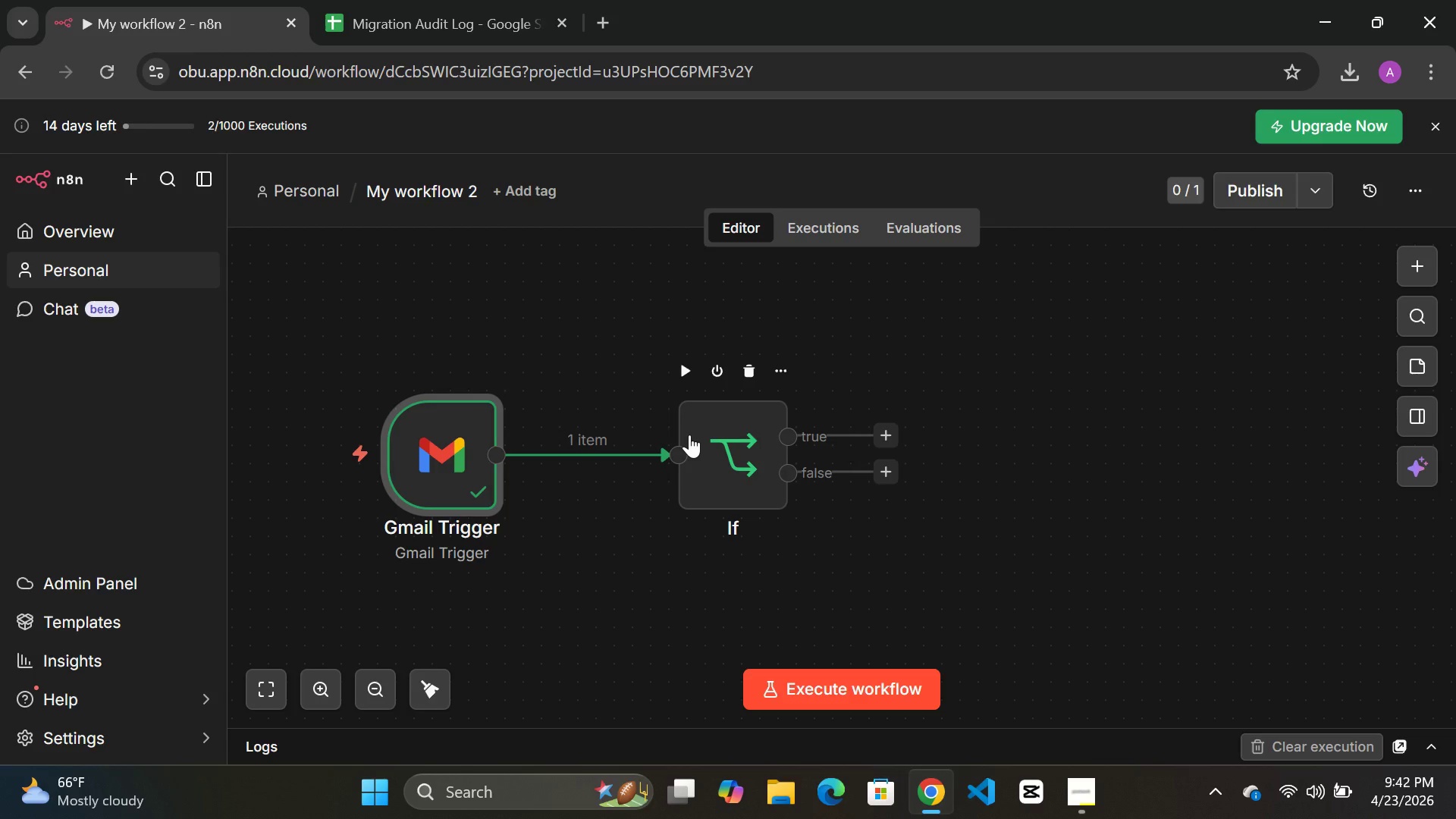 
wait(27.36)
 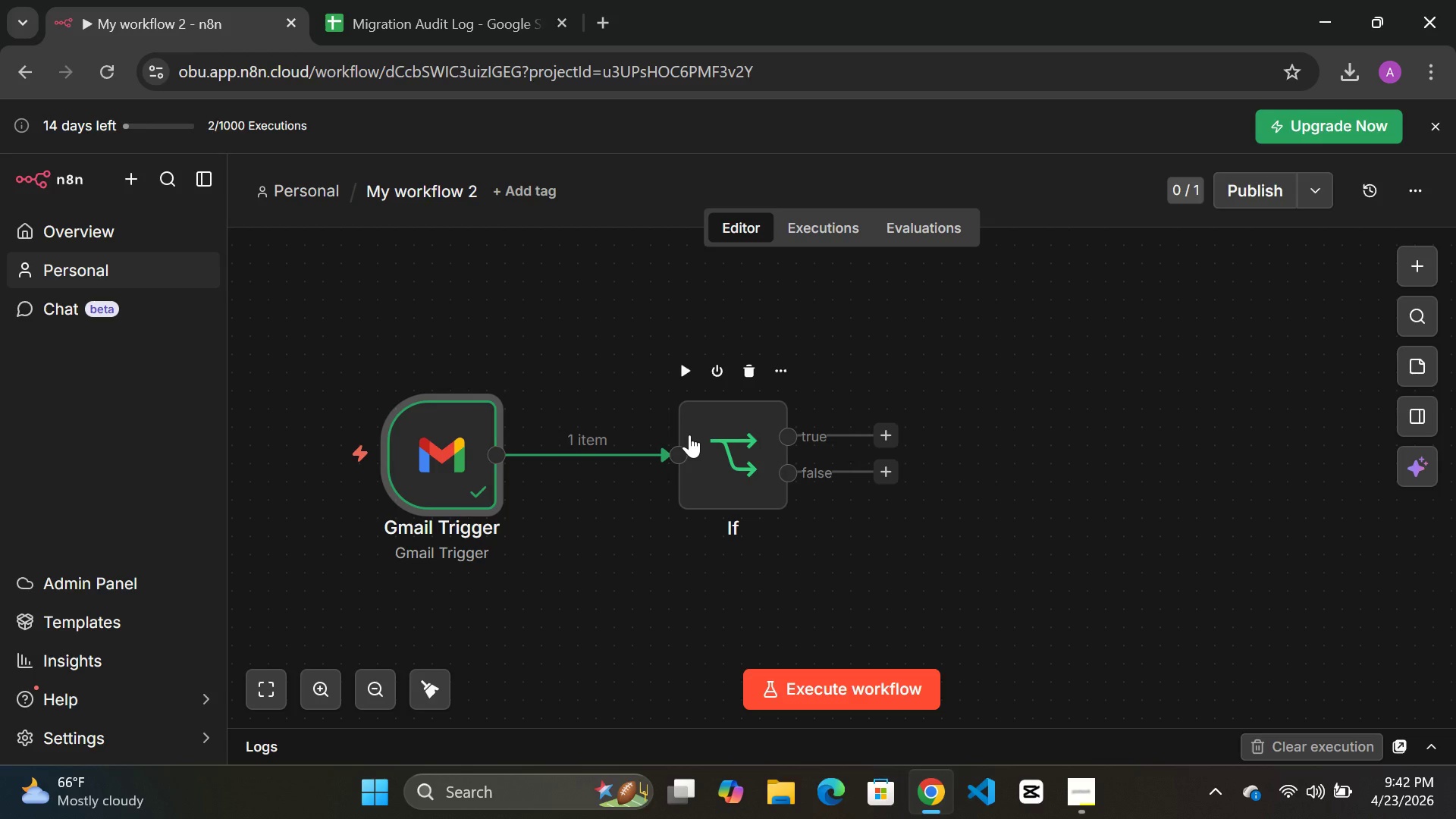 
left_click([893, 436])
 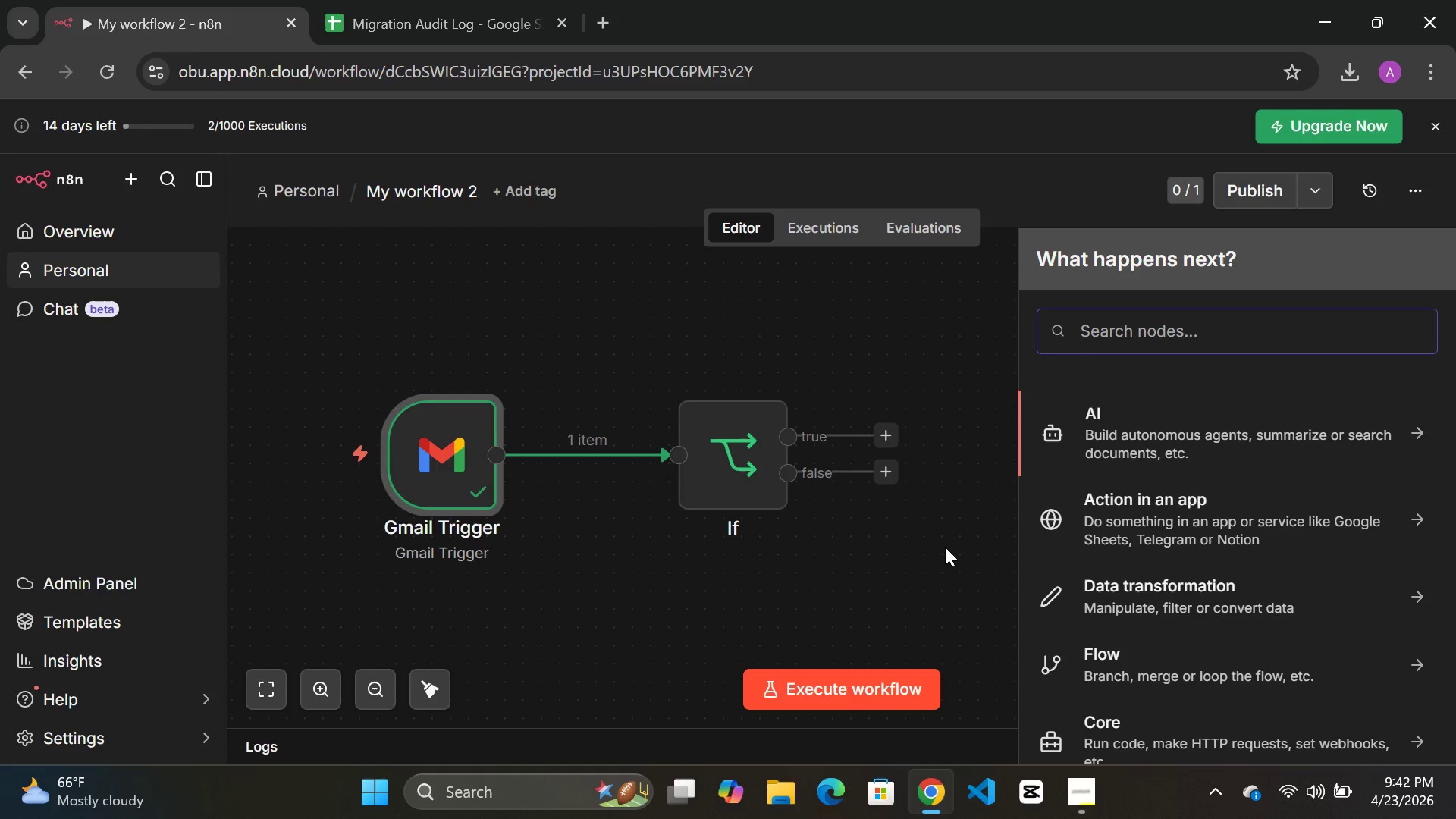 
wait(13.66)
 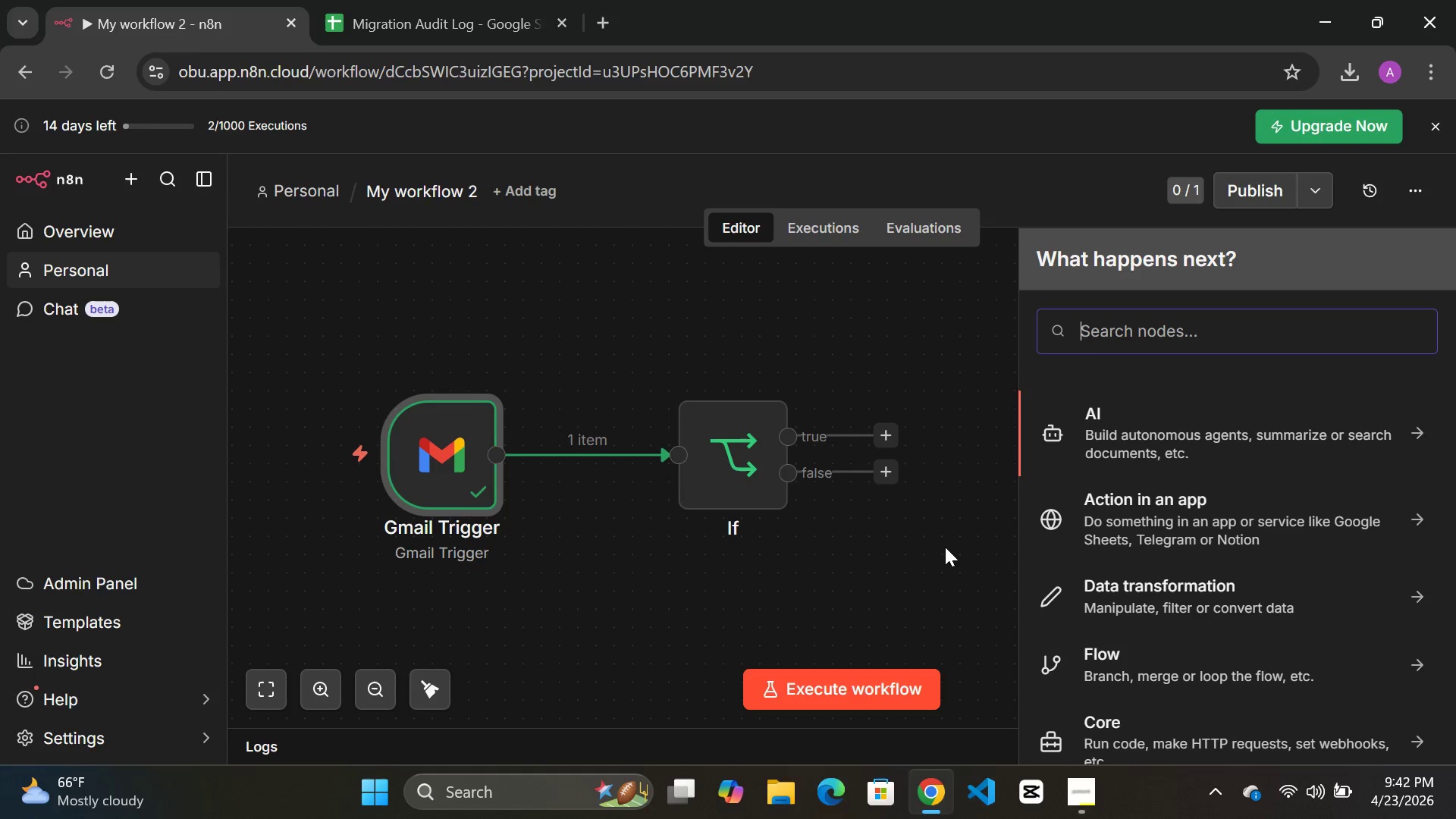 
scroll: coordinate [825, 588], scroll_direction: down, amount: 2.0
 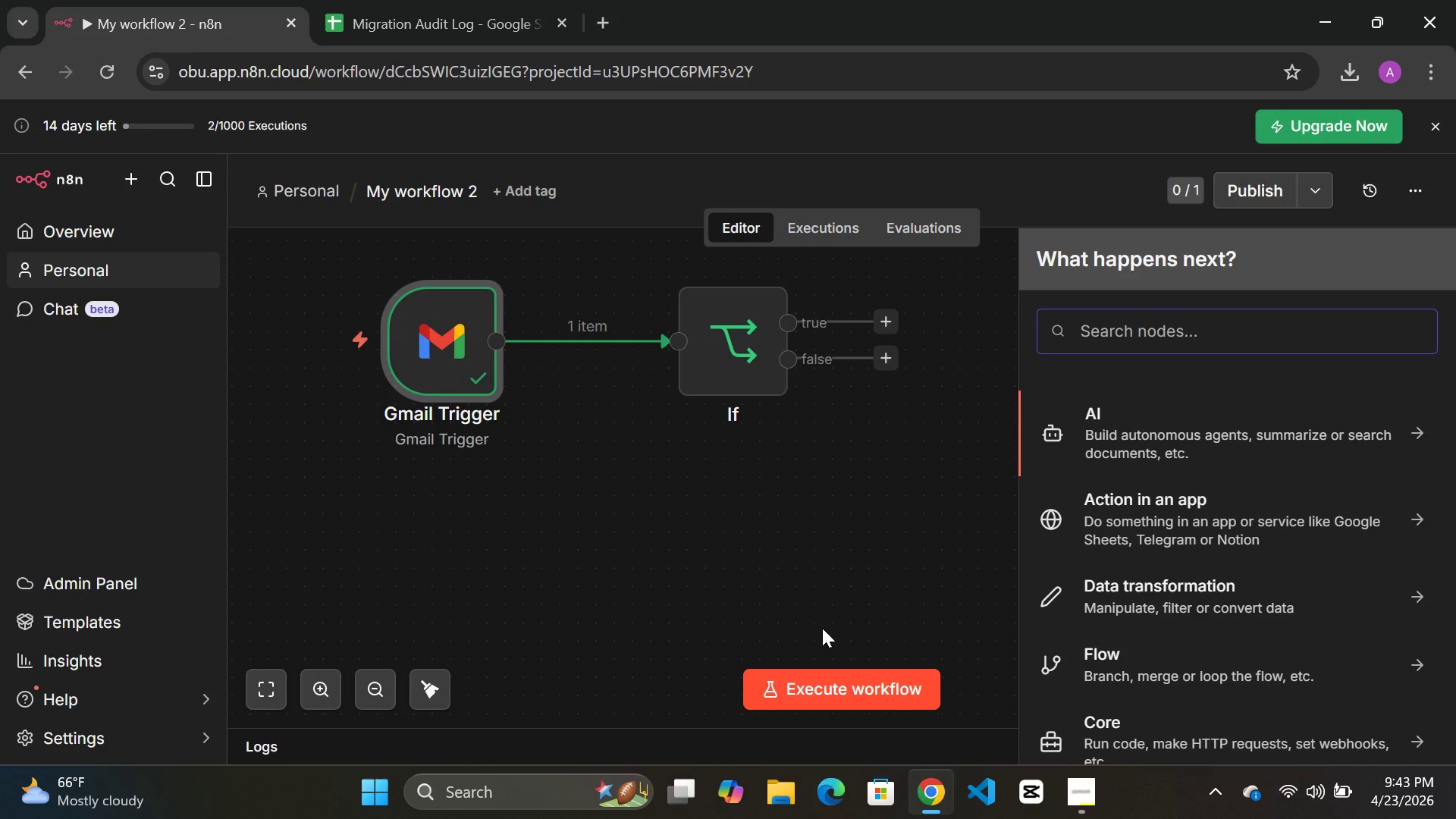 
wait(12.81)
 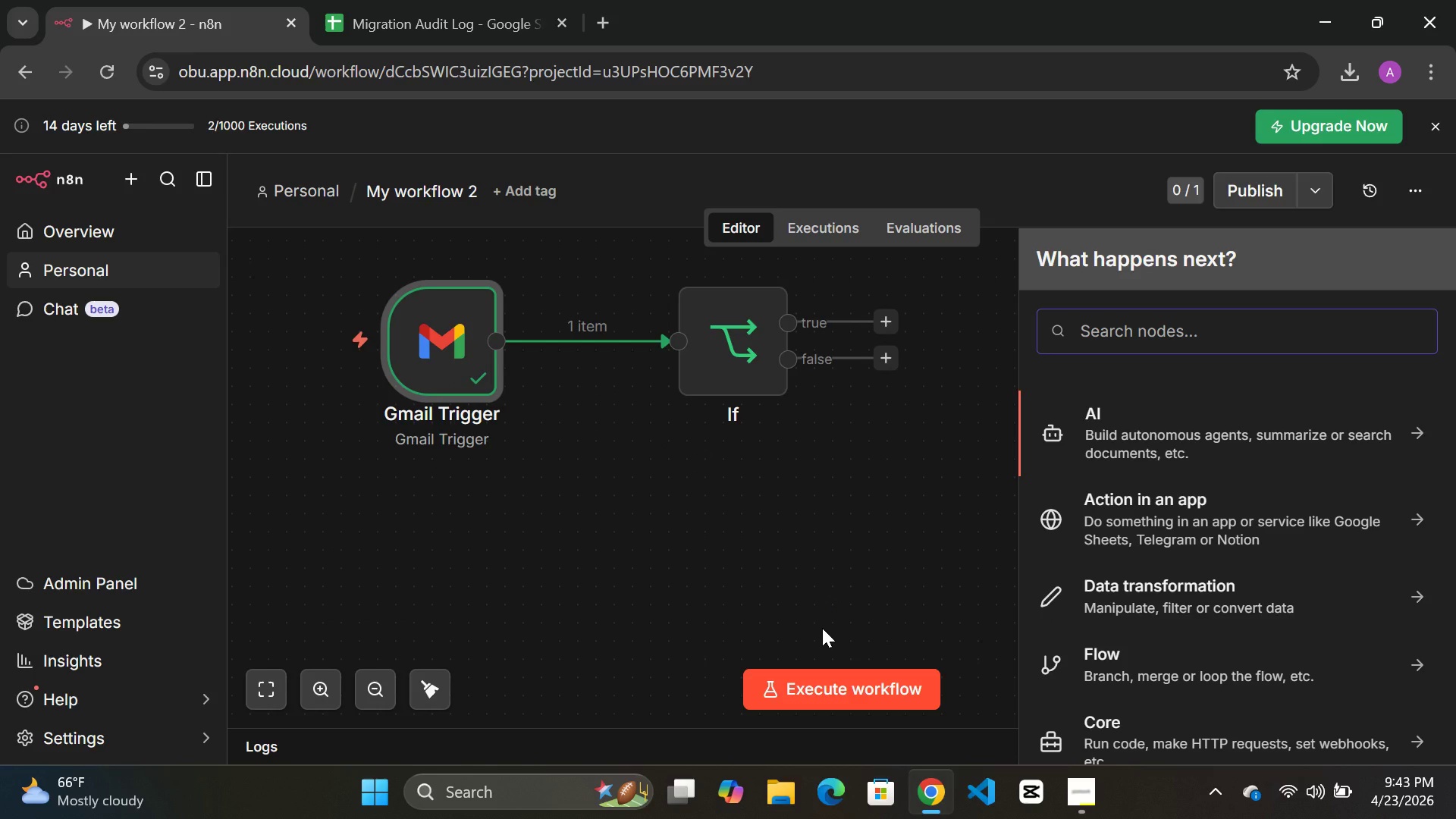 
double_click([441, 359])
 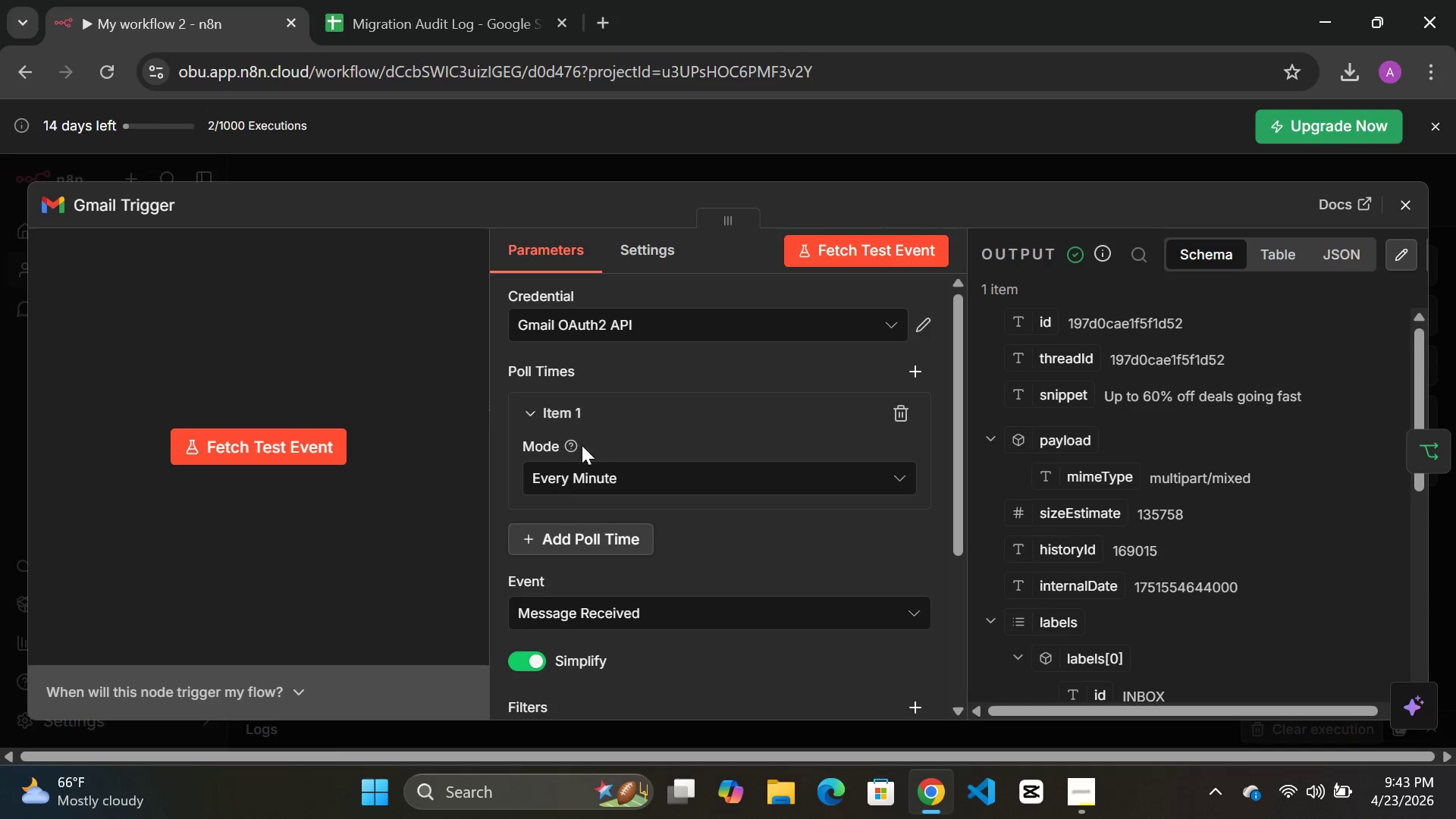 
scroll: coordinate [601, 560], scroll_direction: down, amount: 8.0
 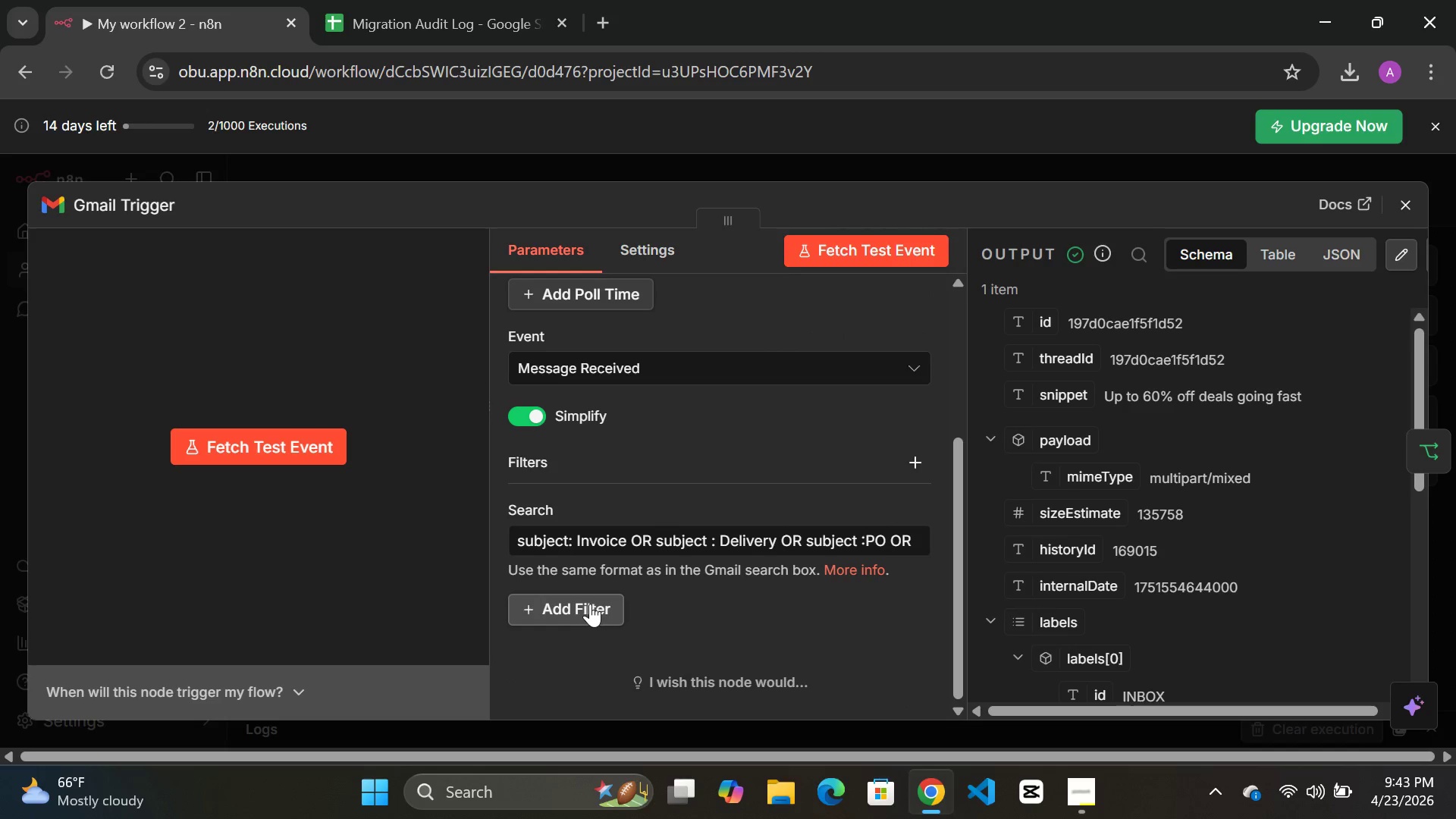 
left_click([590, 604])
 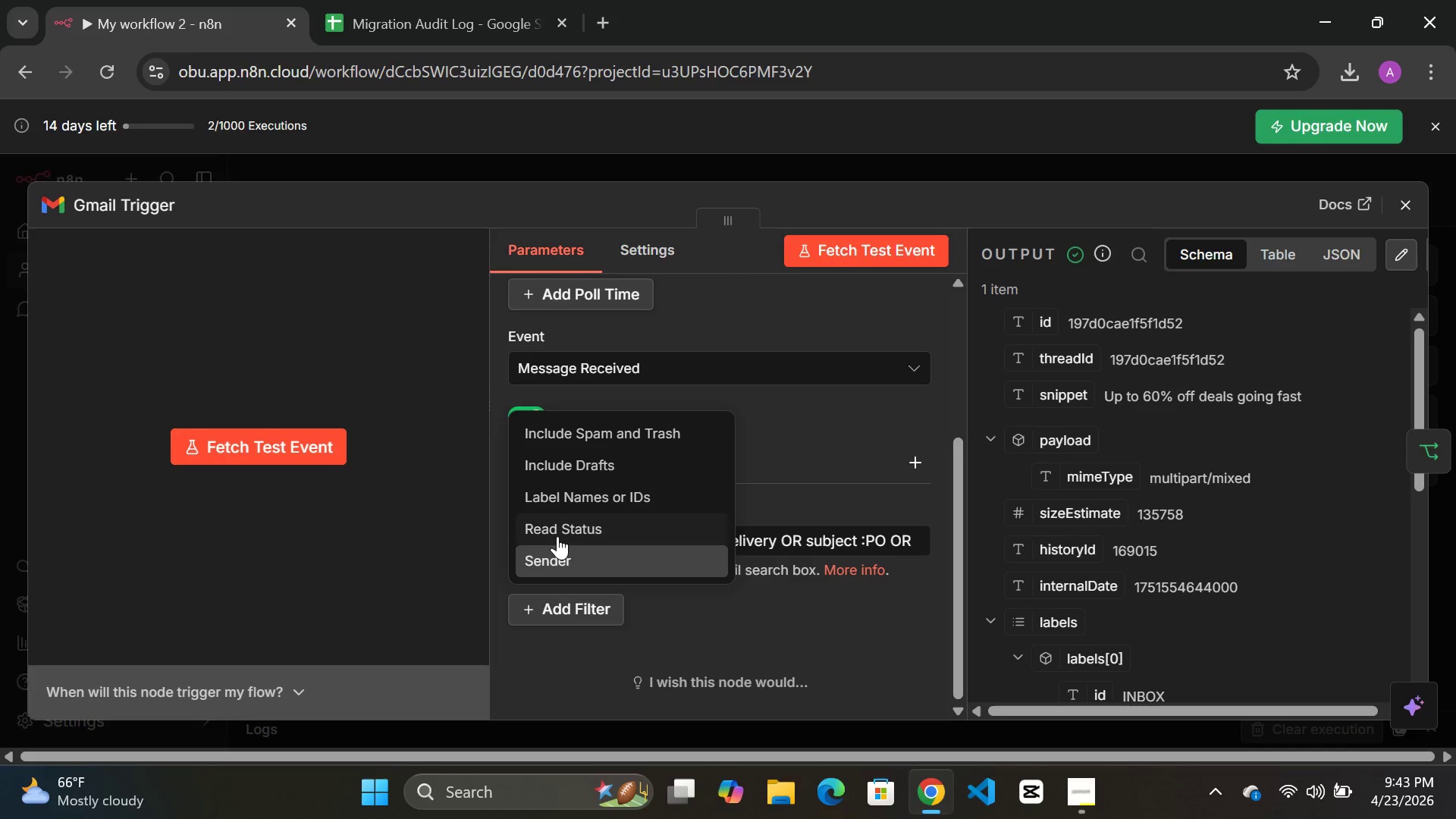 
wait(5.53)
 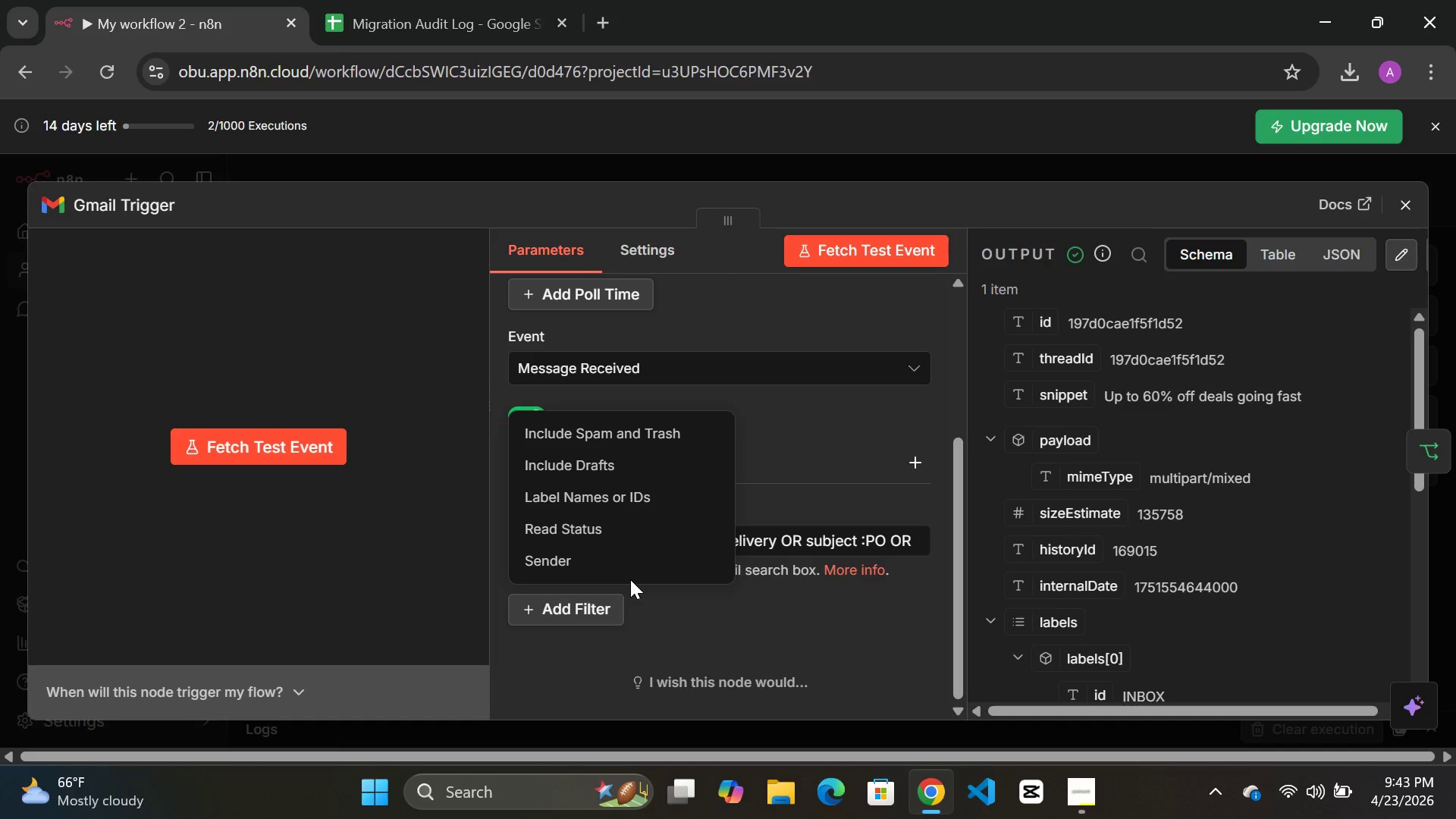 
scroll: coordinate [609, 566], scroll_direction: down, amount: 5.0
 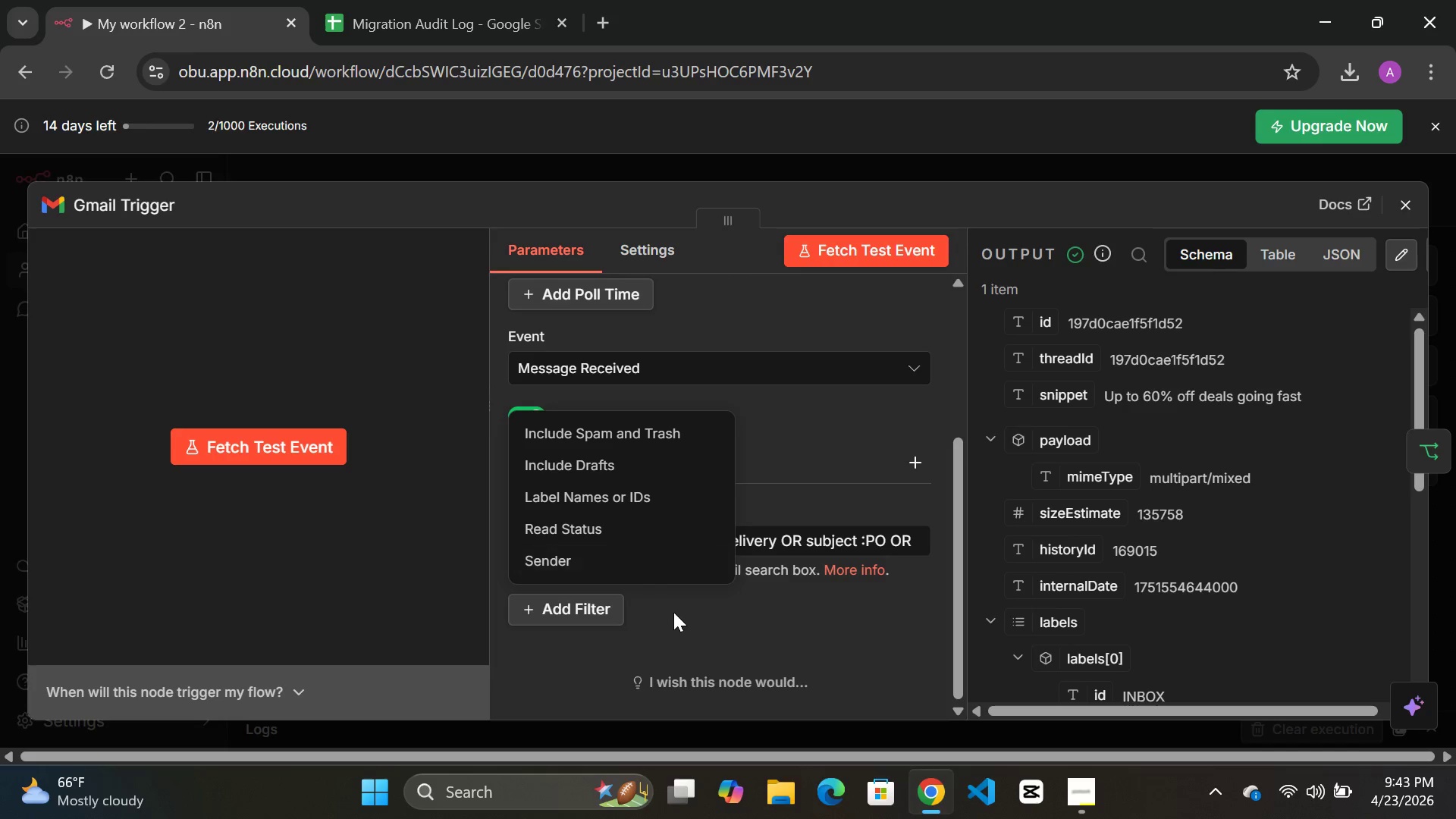 
left_click([690, 612])
 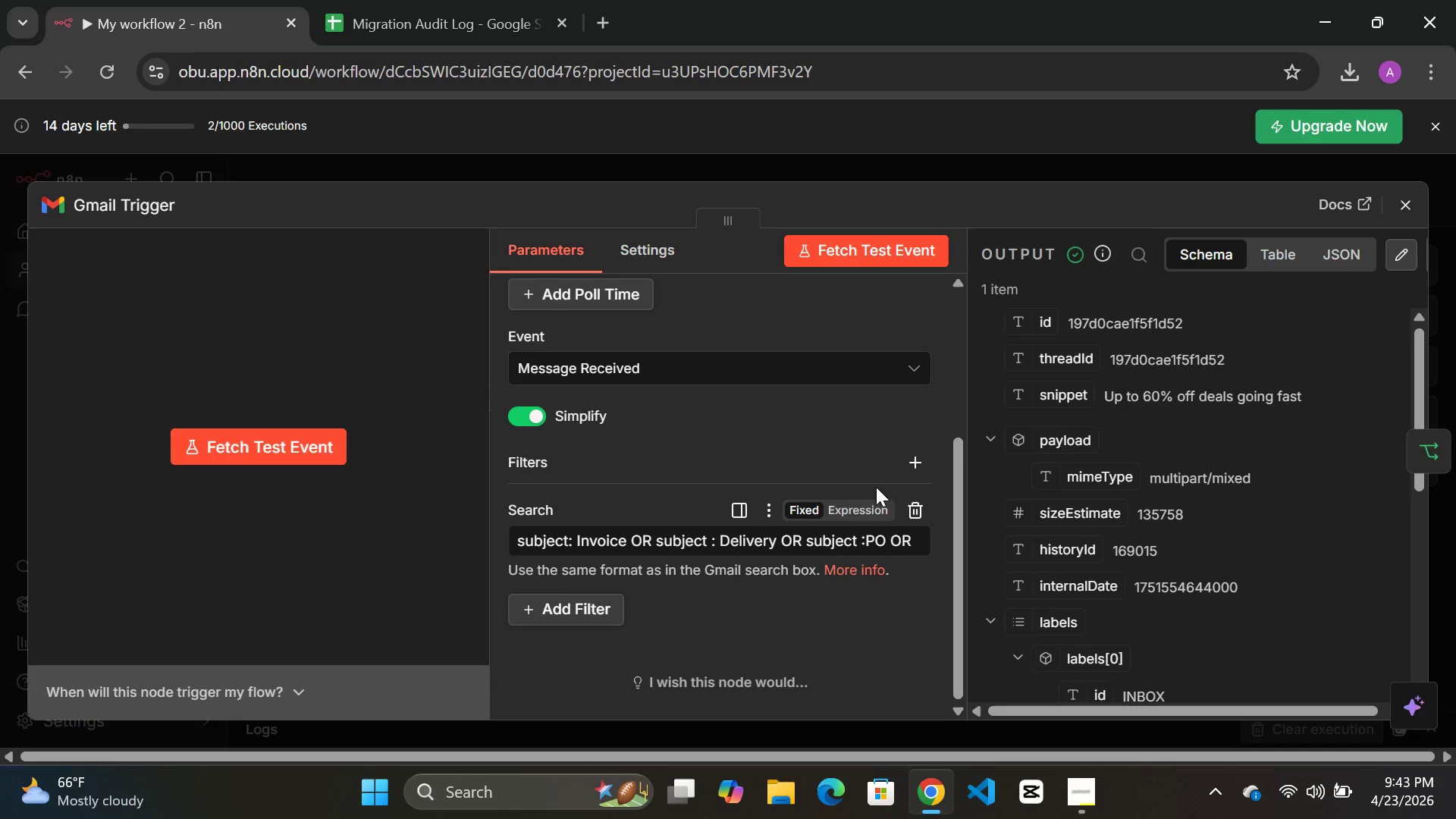 
mouse_move([905, 475])
 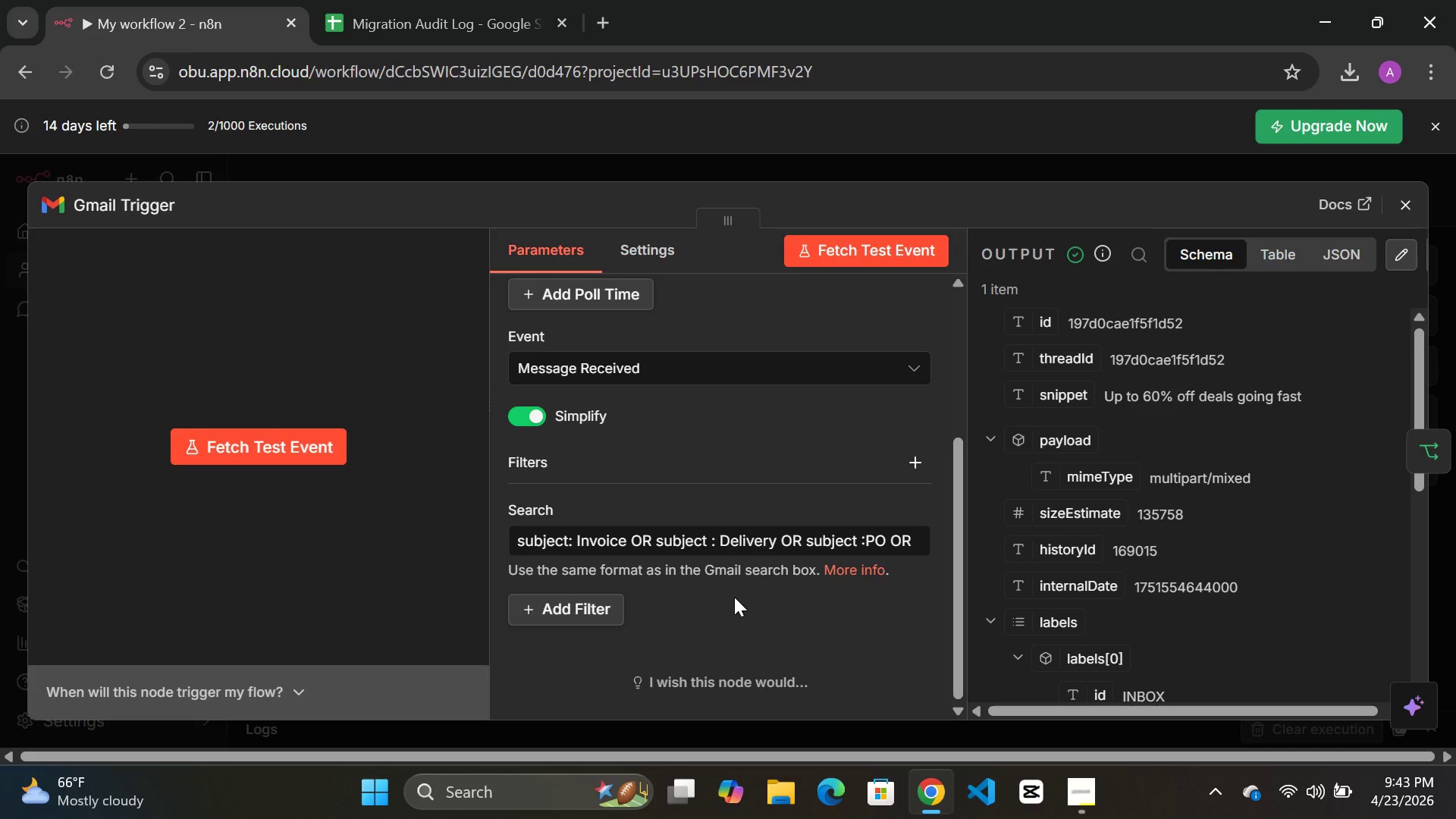 
wait(12.19)
 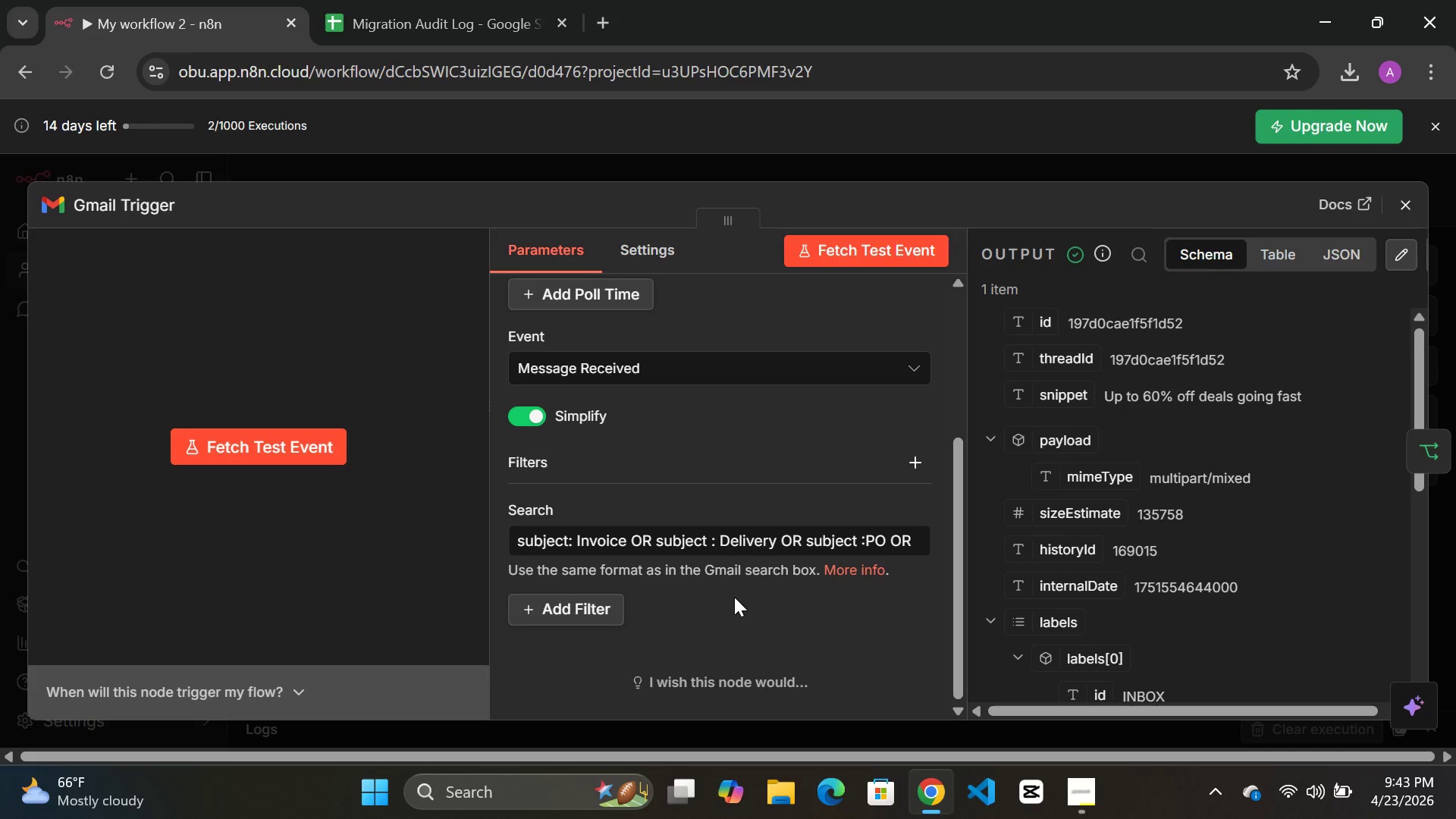 
scroll: coordinate [651, 596], scroll_direction: down, amount: 1.0
 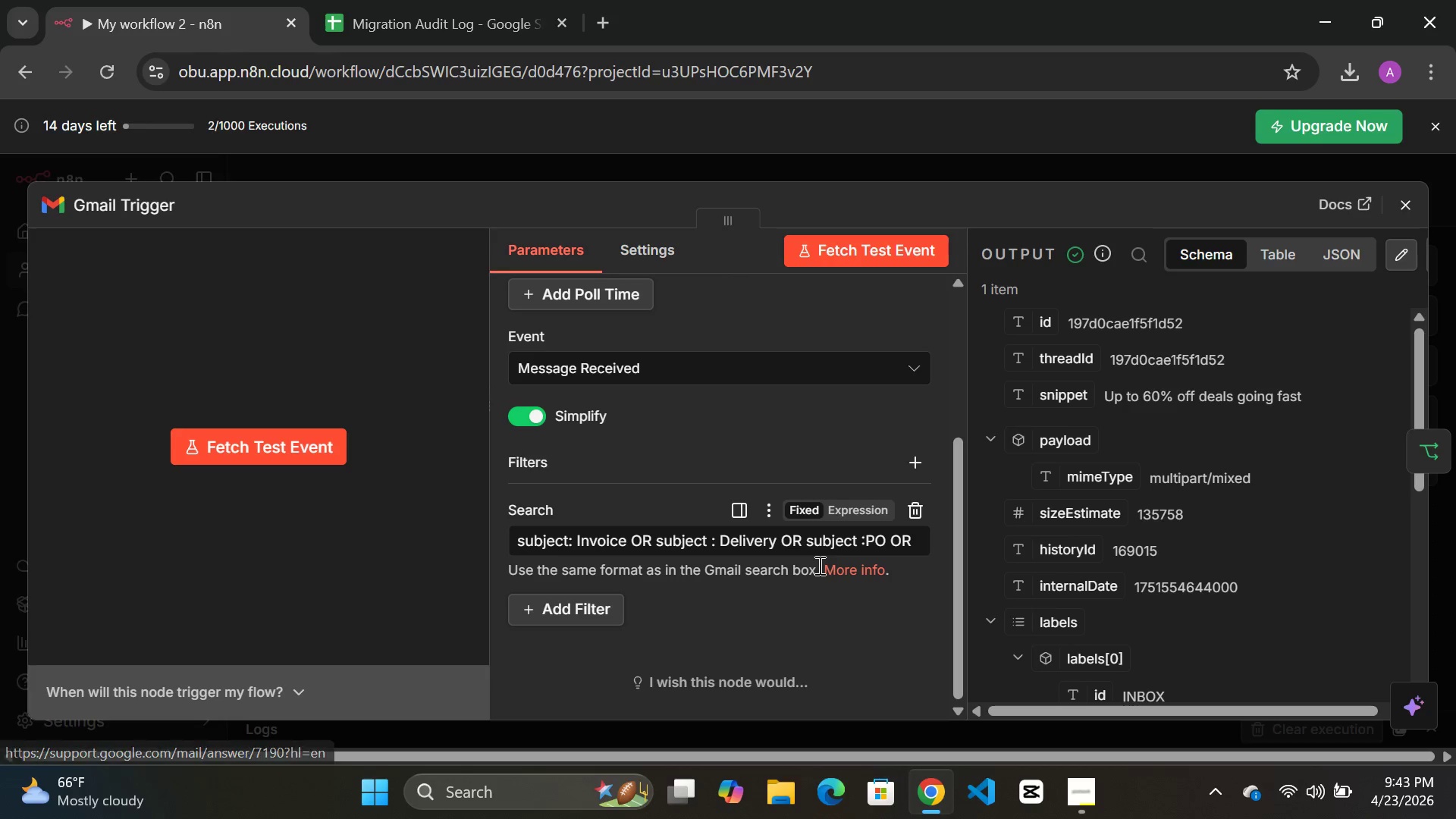 
wait(6.8)
 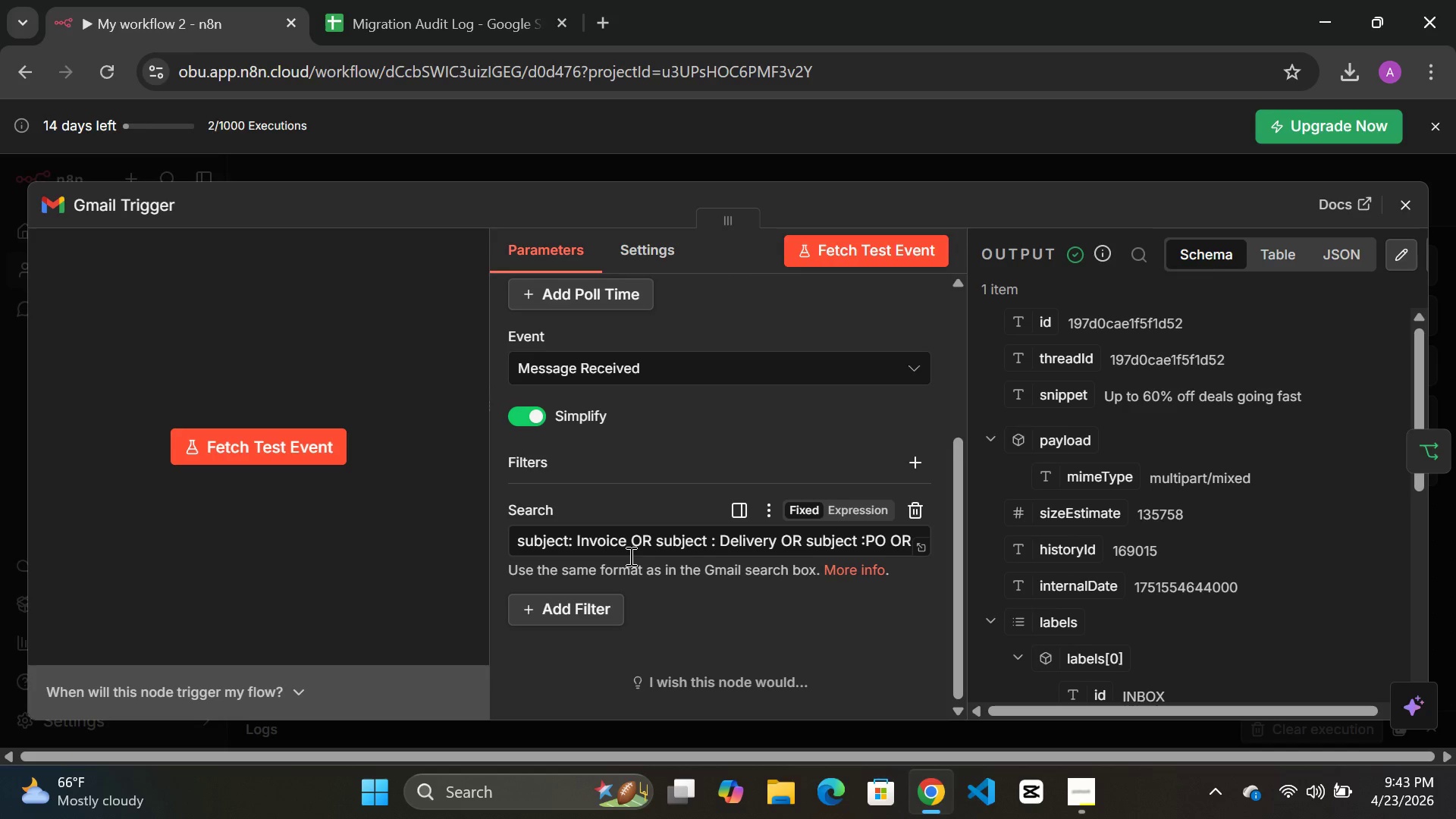 
left_click([854, 507])
 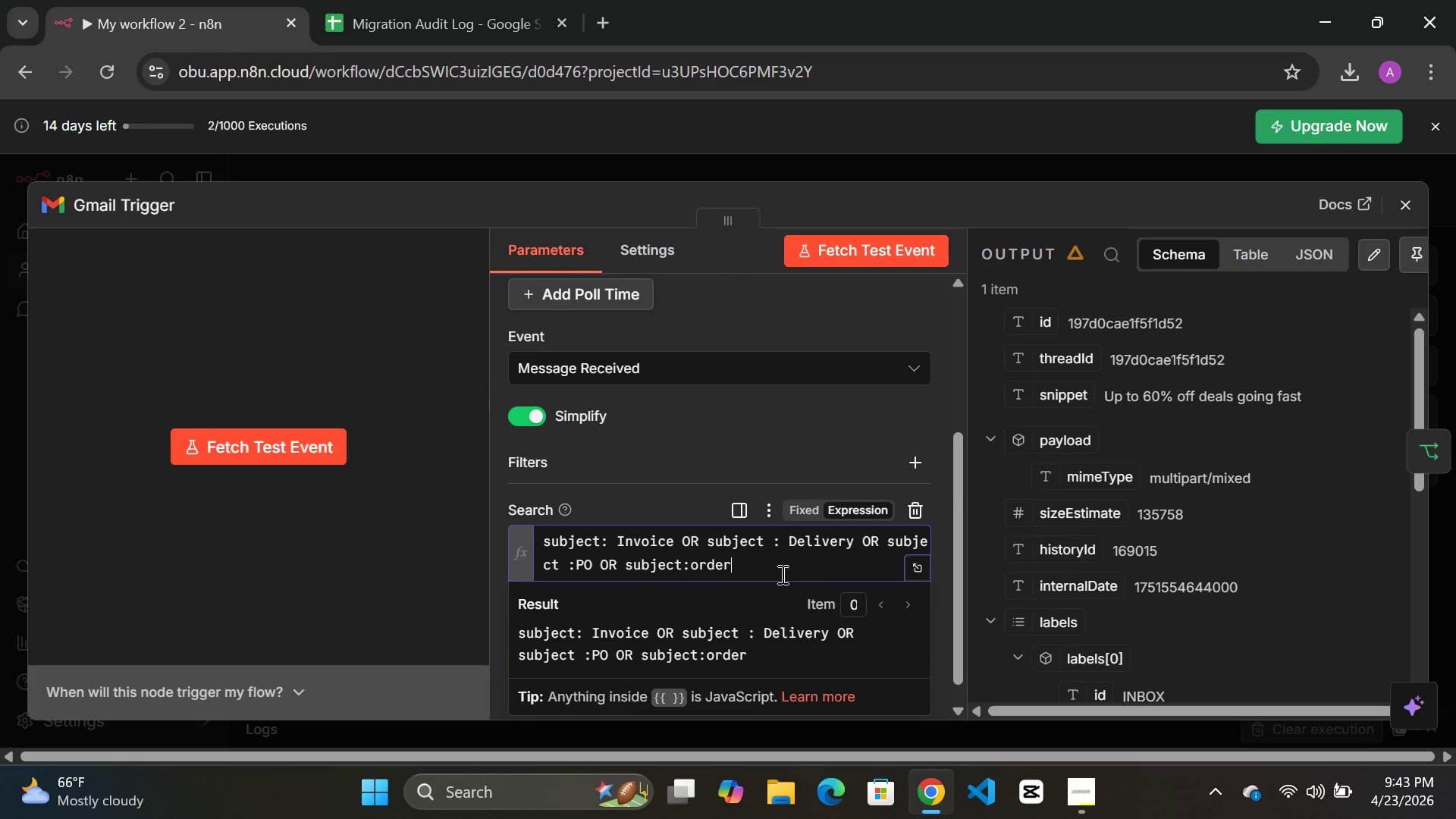 
left_click([764, 574])
 